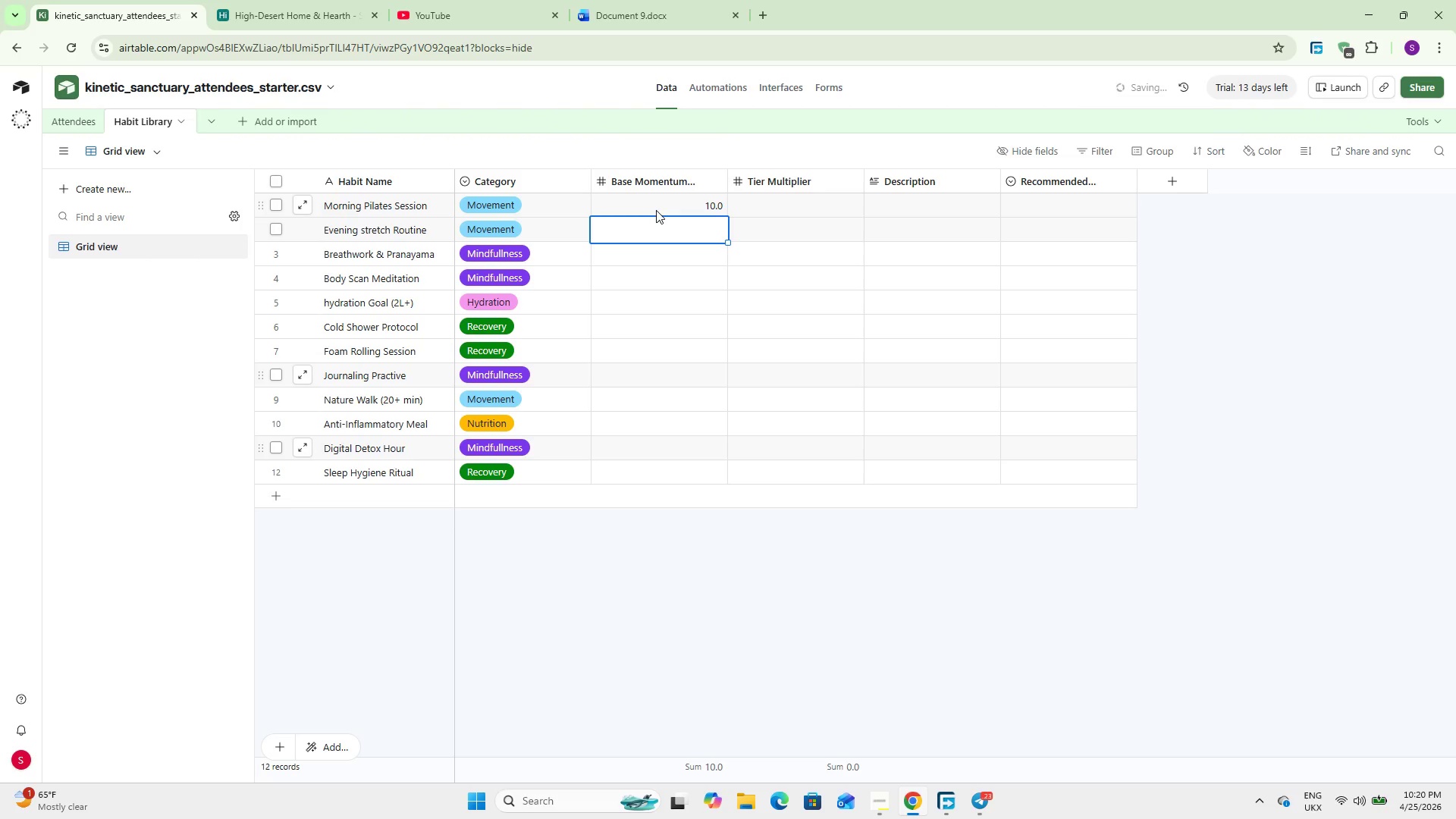 
key(Numpad6)
 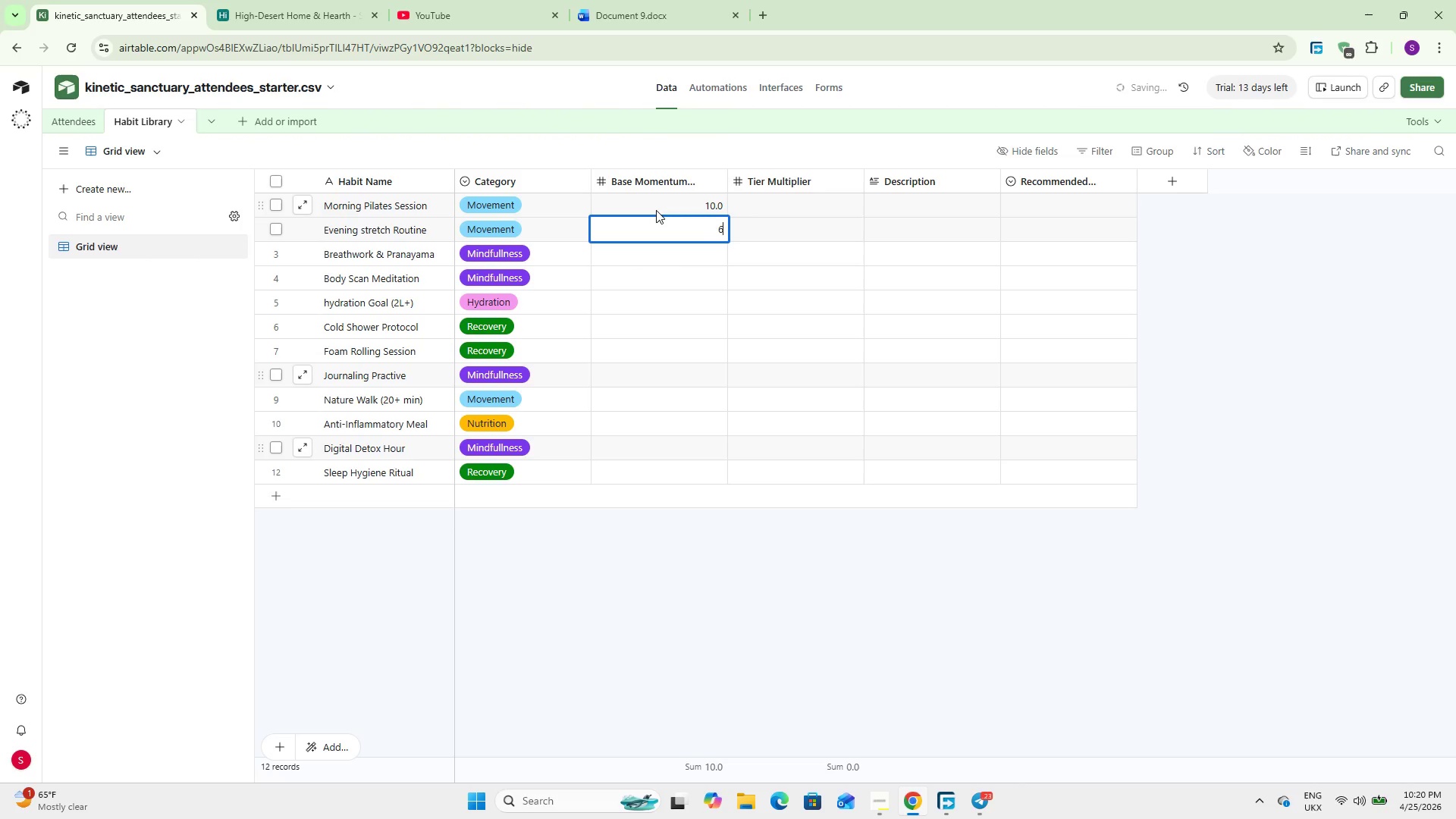 
key(NumpadEnter)
 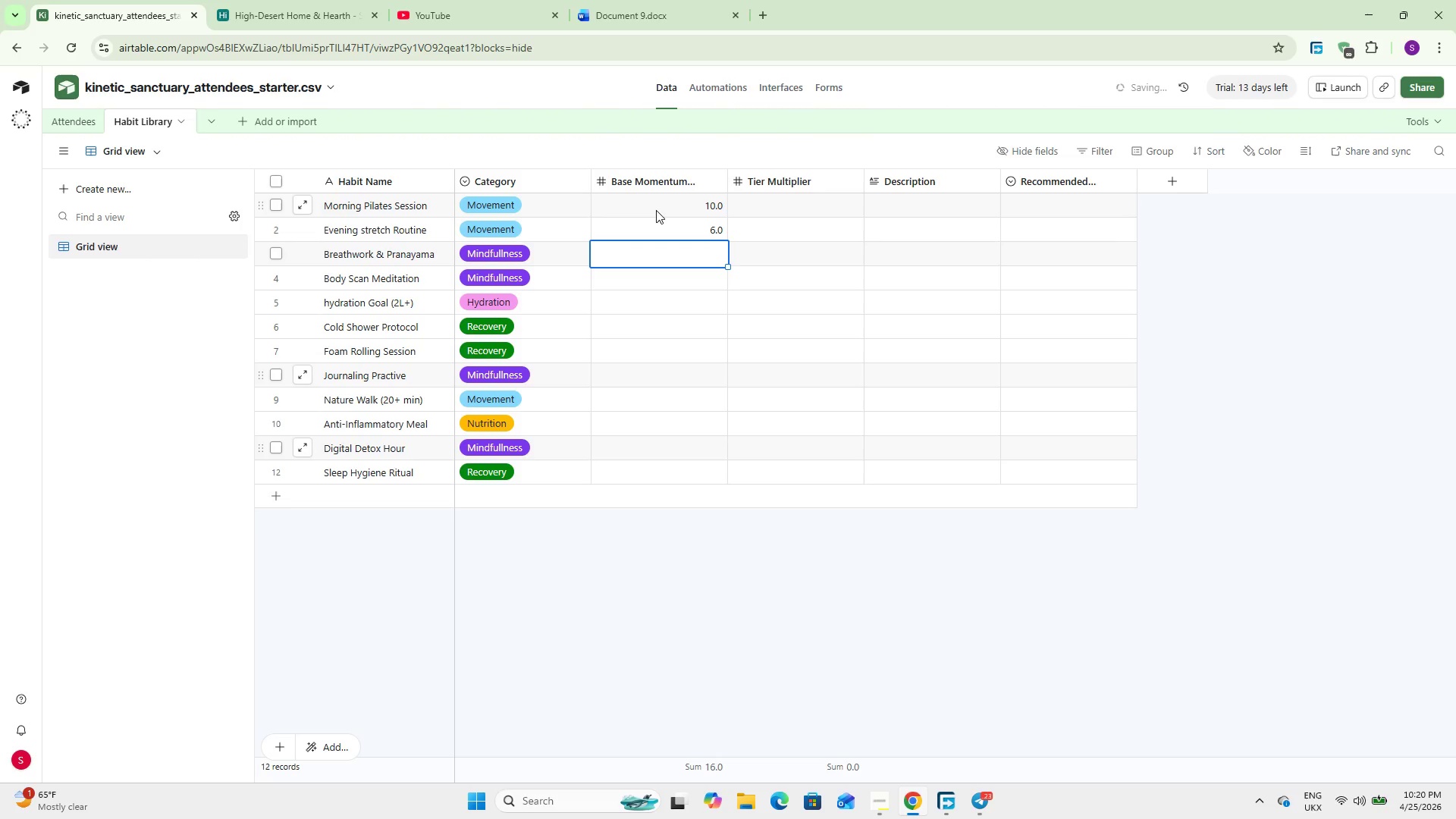 
key(Numpad8)
 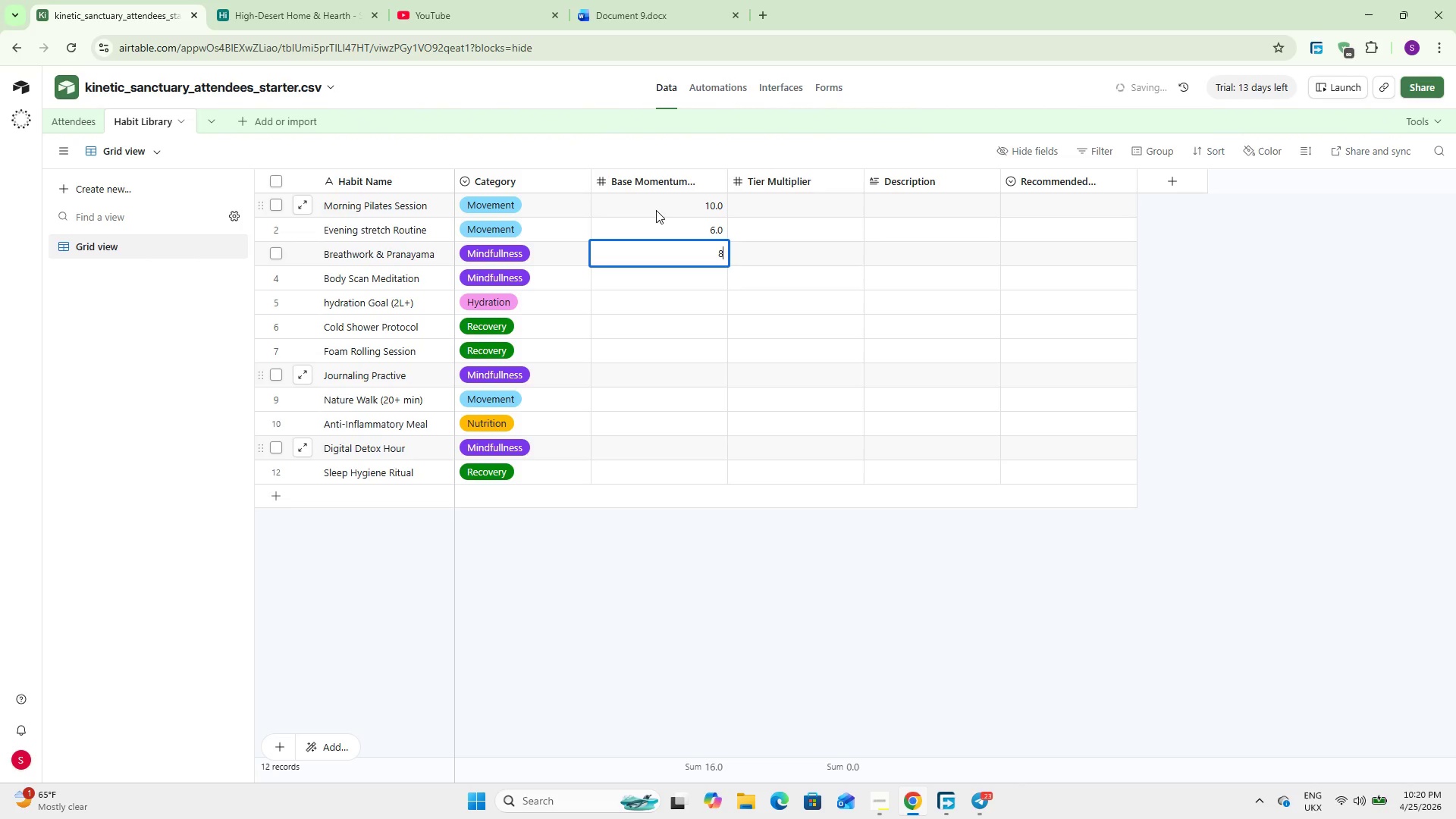 
key(NumpadEnter)
 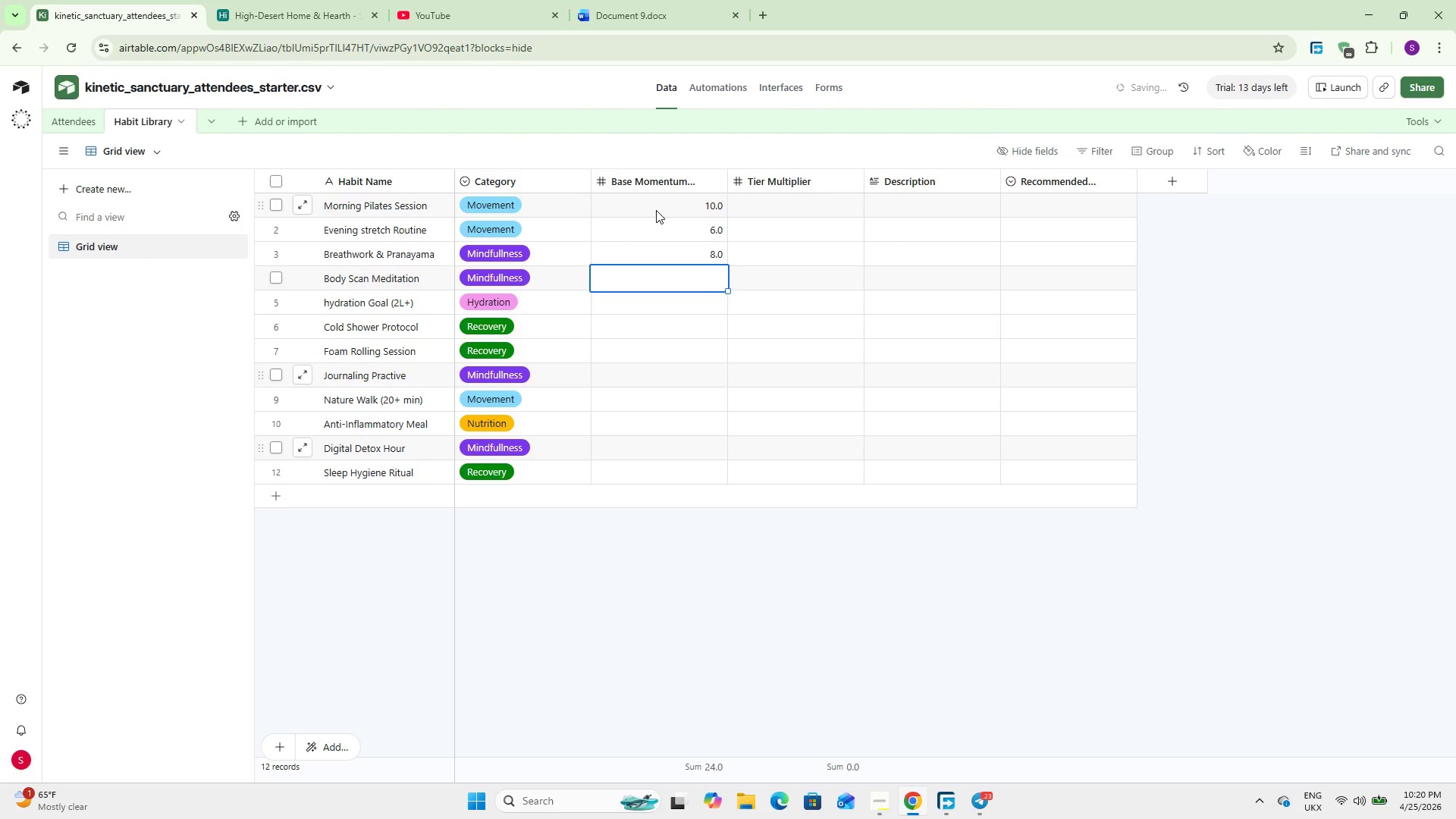 
key(Numpad7)
 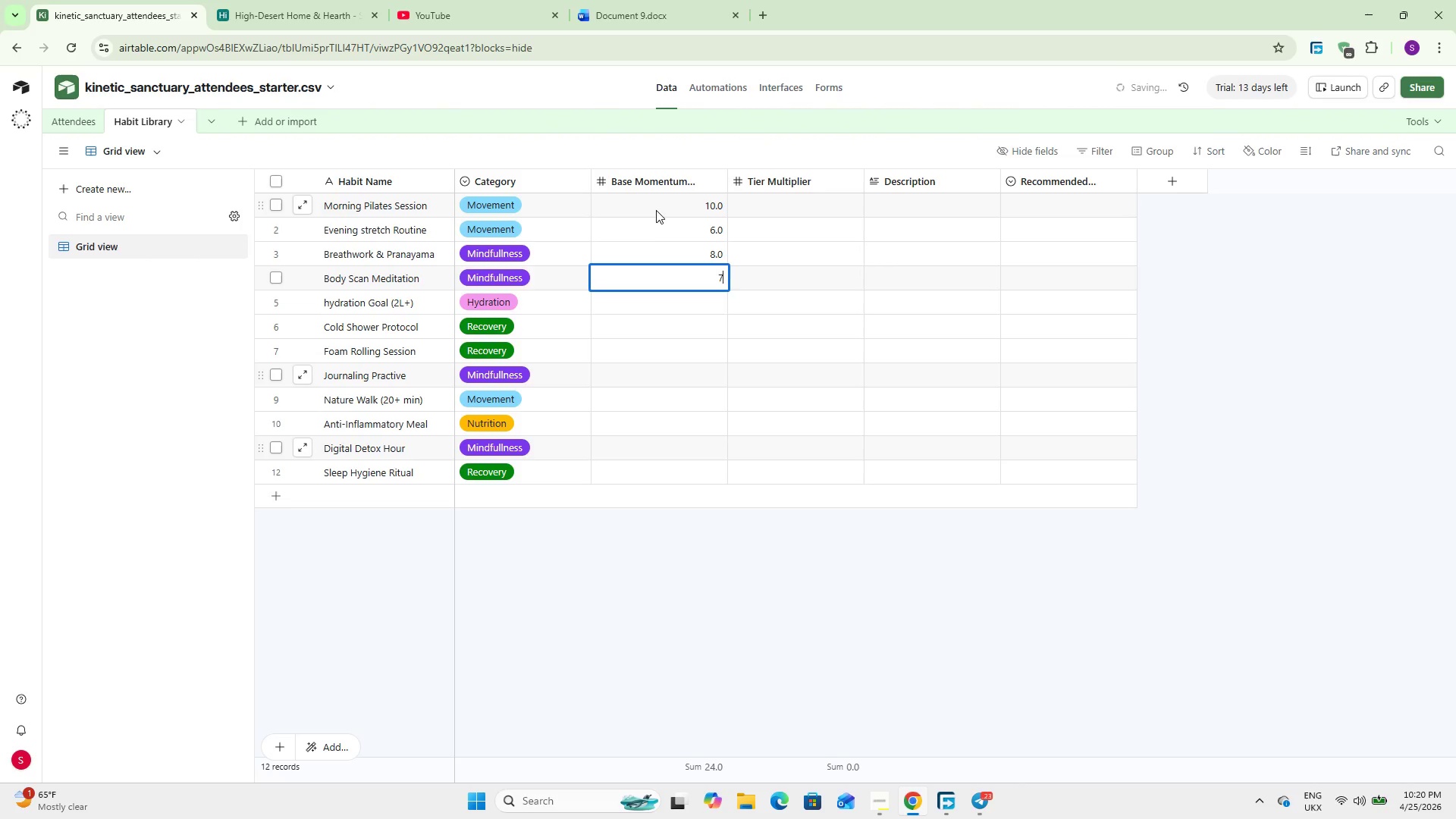 
key(NumpadEnter)
 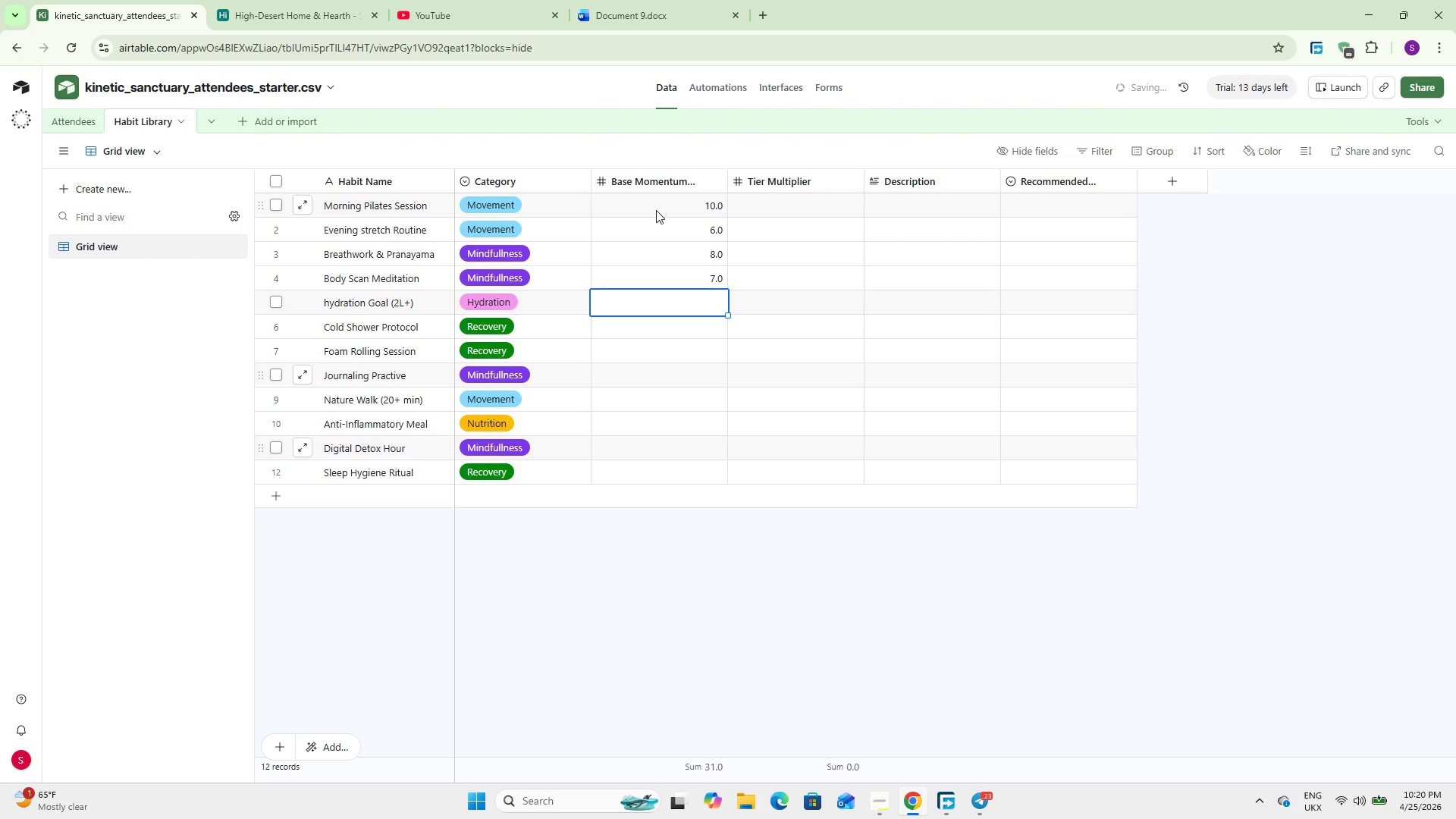 
key(Numpad5)
 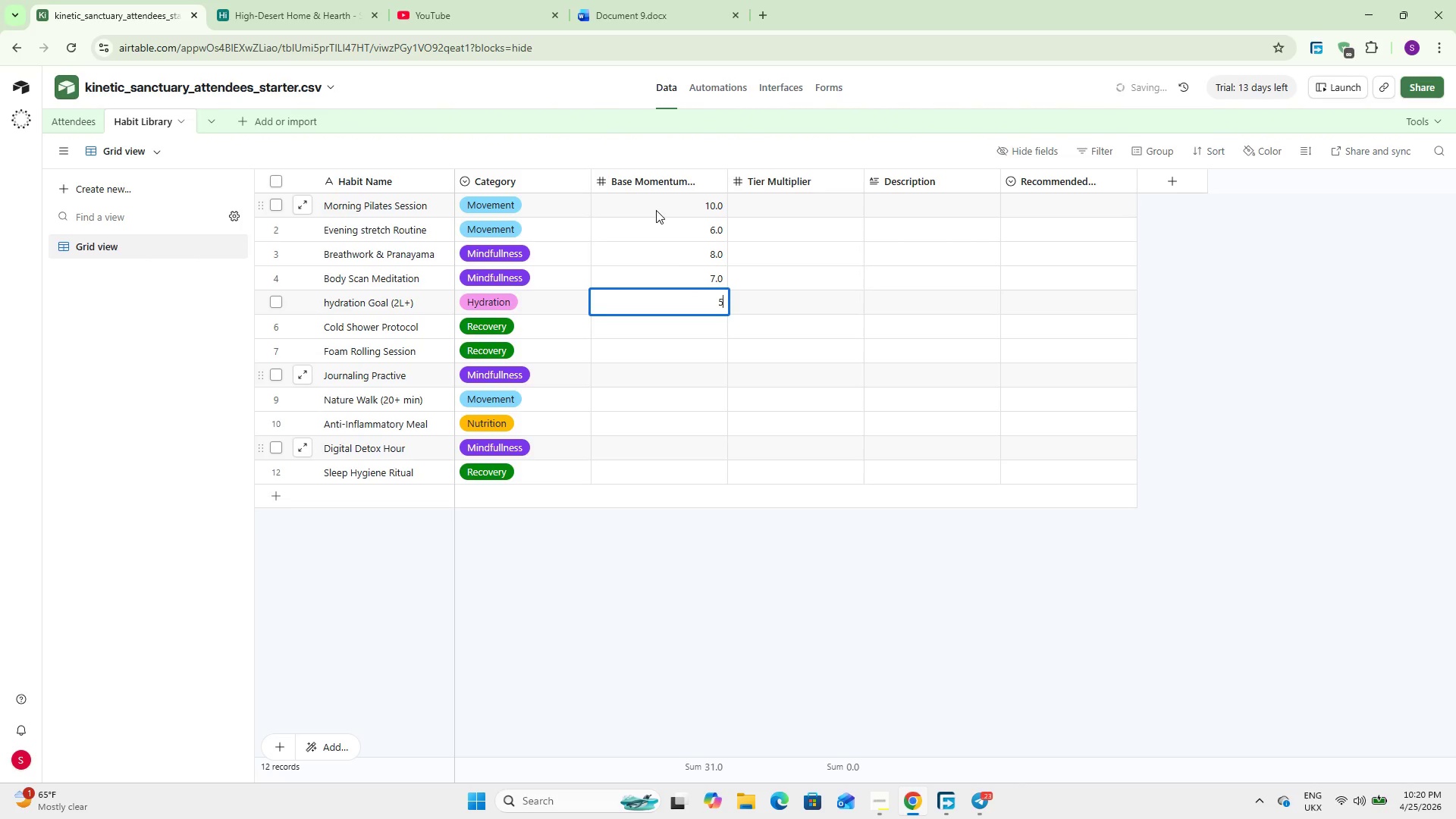 
key(NumpadEnter)
 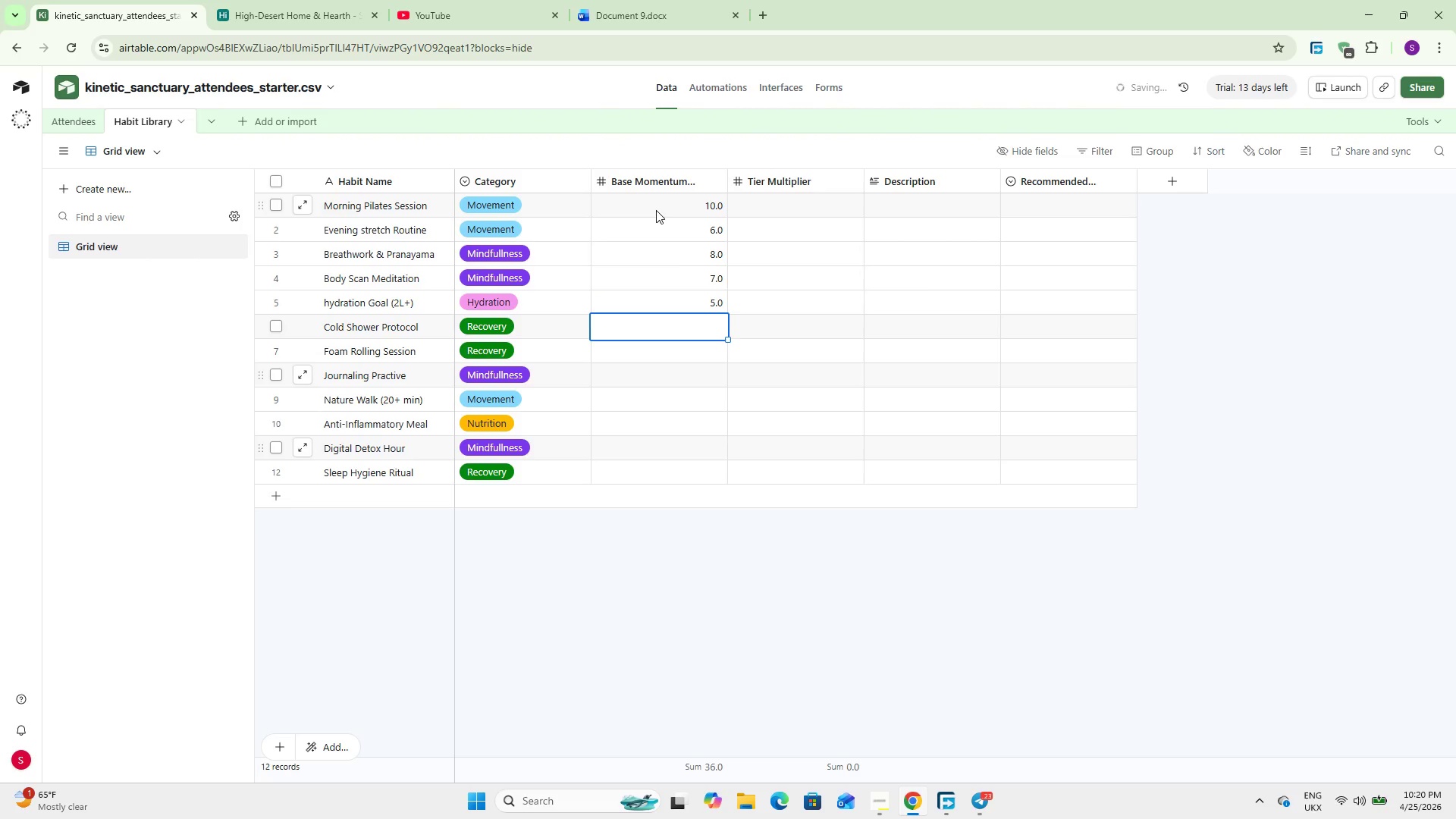 
key(Numpad6)
 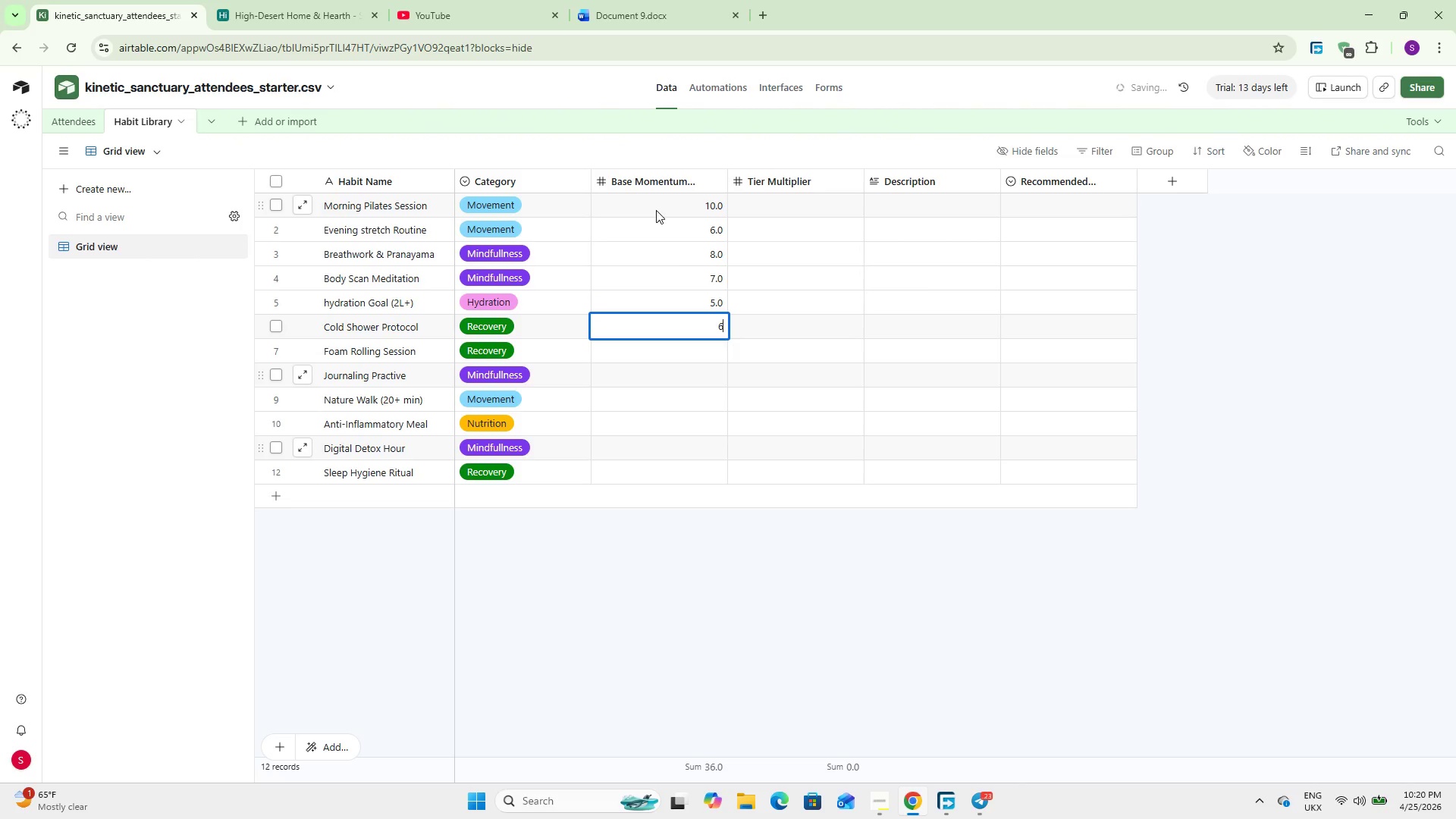 
key(NumpadEnter)
 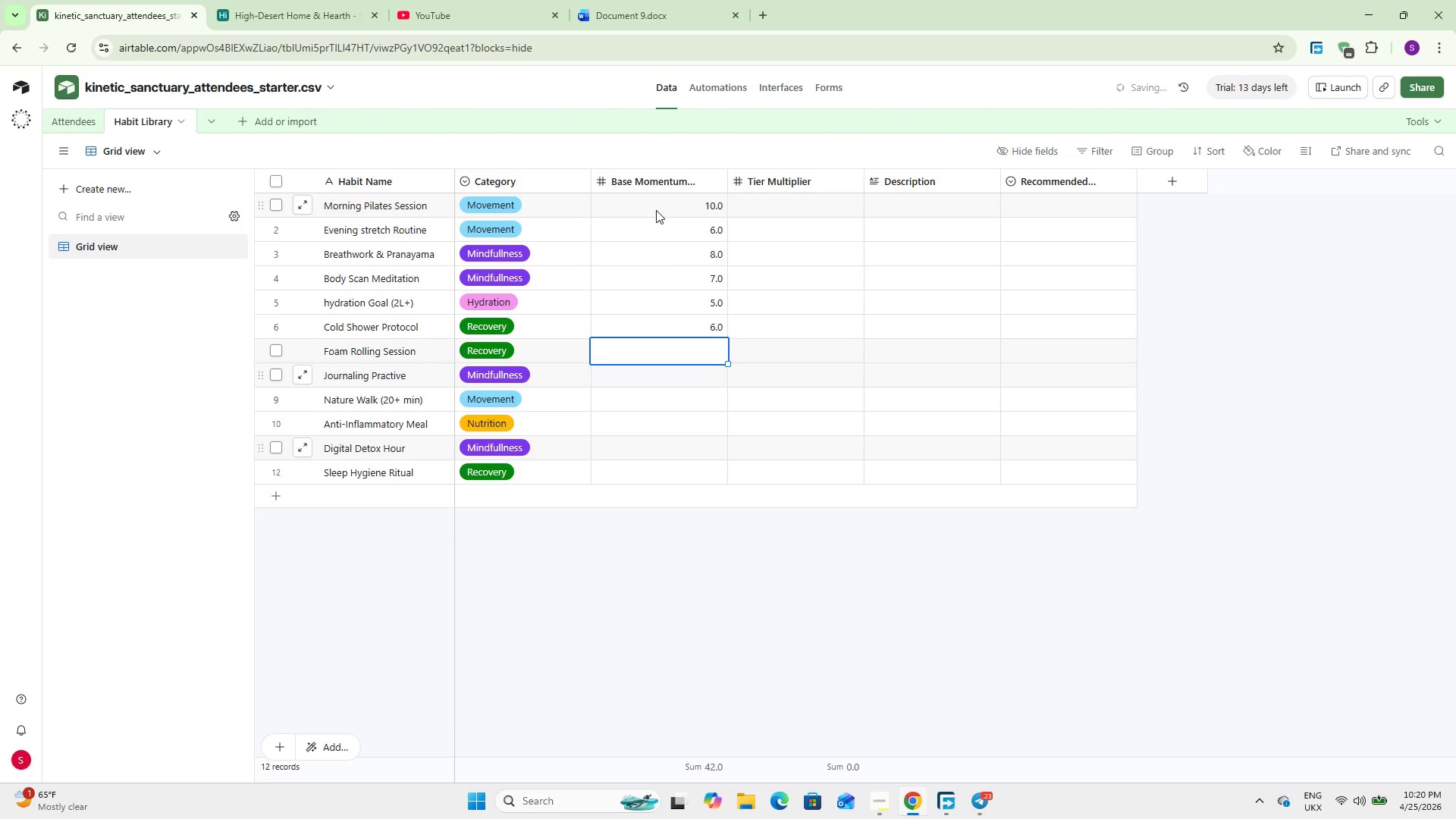 
key(Numpad5)
 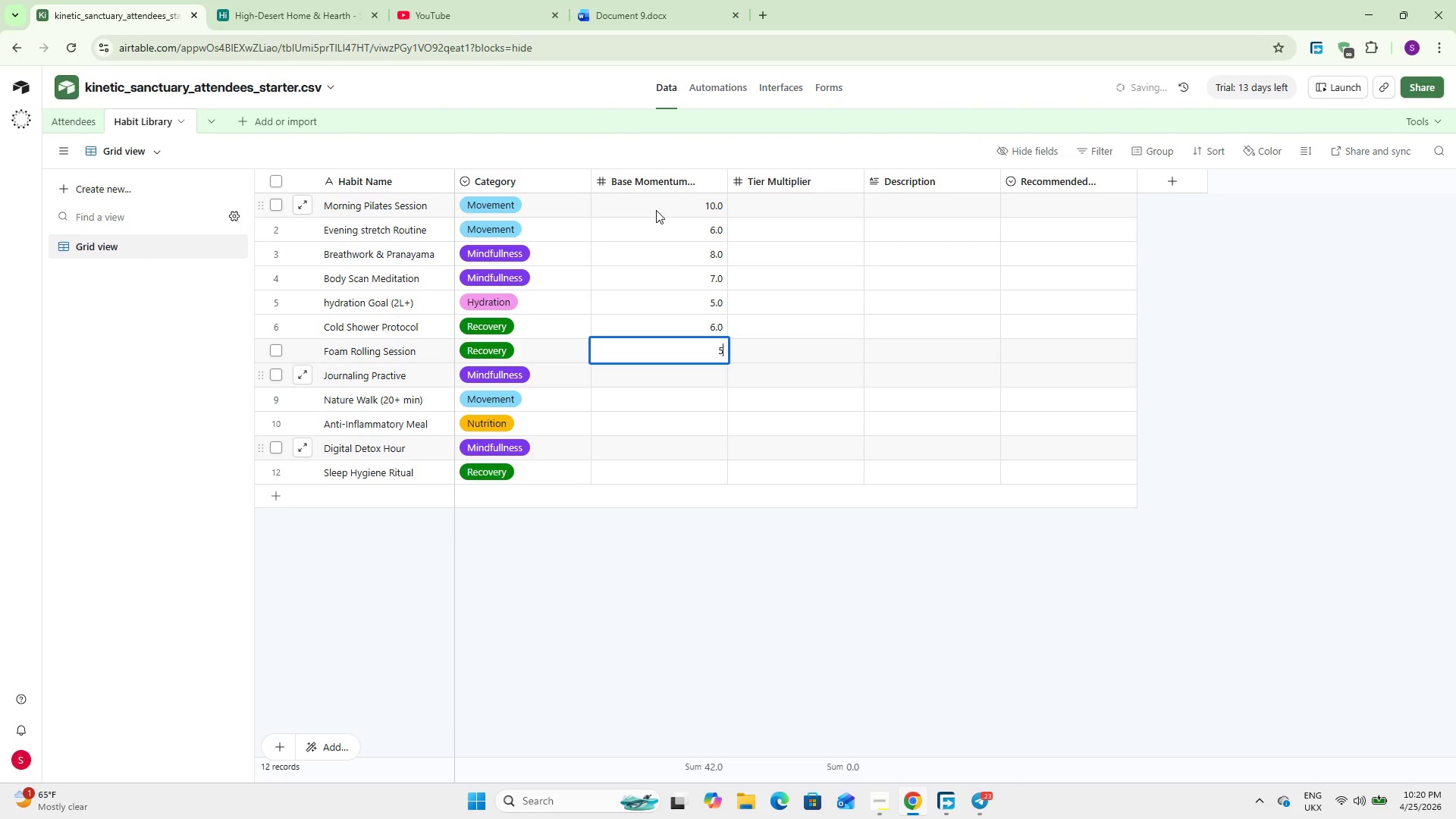 
key(NumpadEnter)
 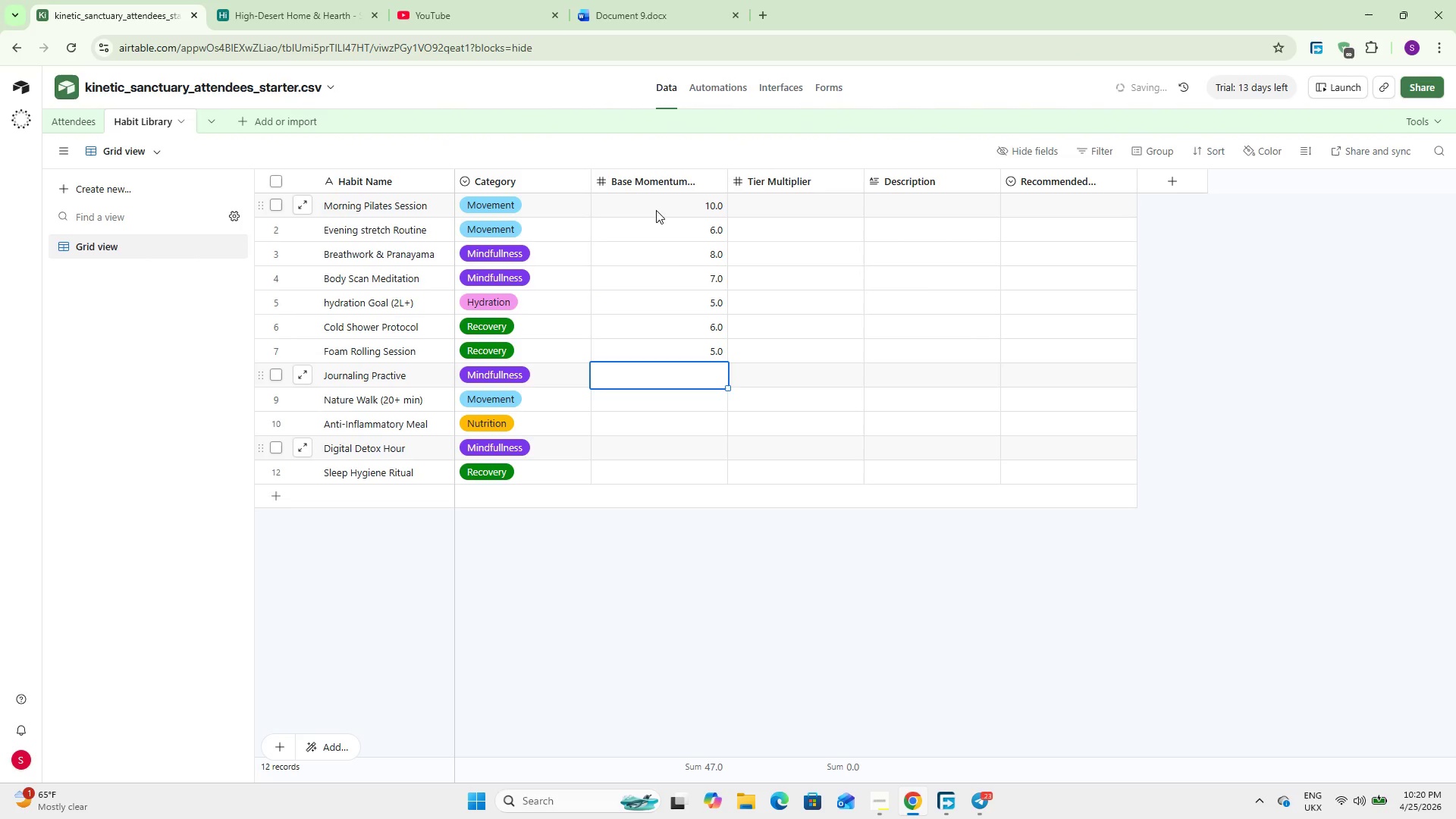 
key(Numpad6)
 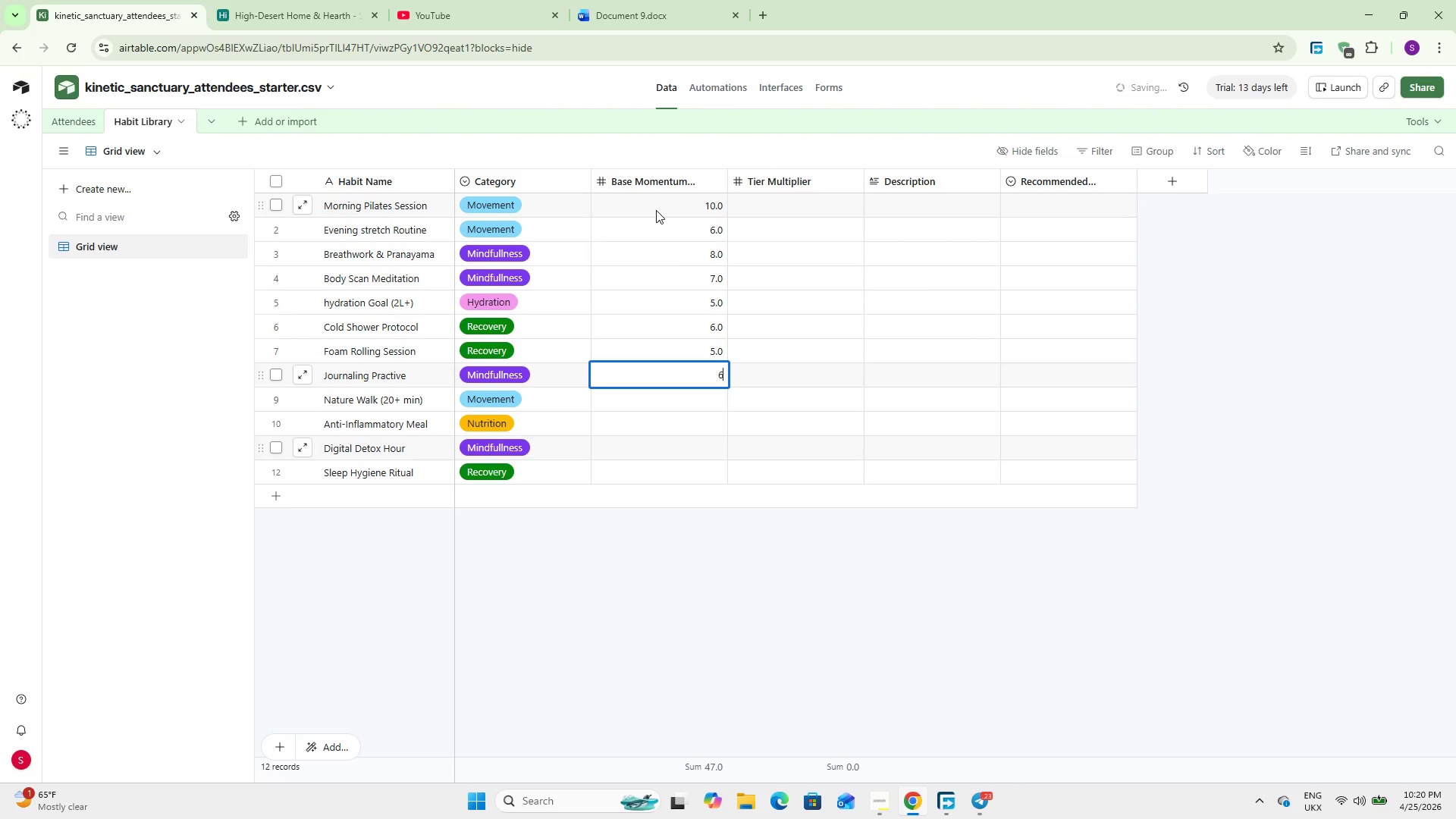 
key(NumpadEnter)
 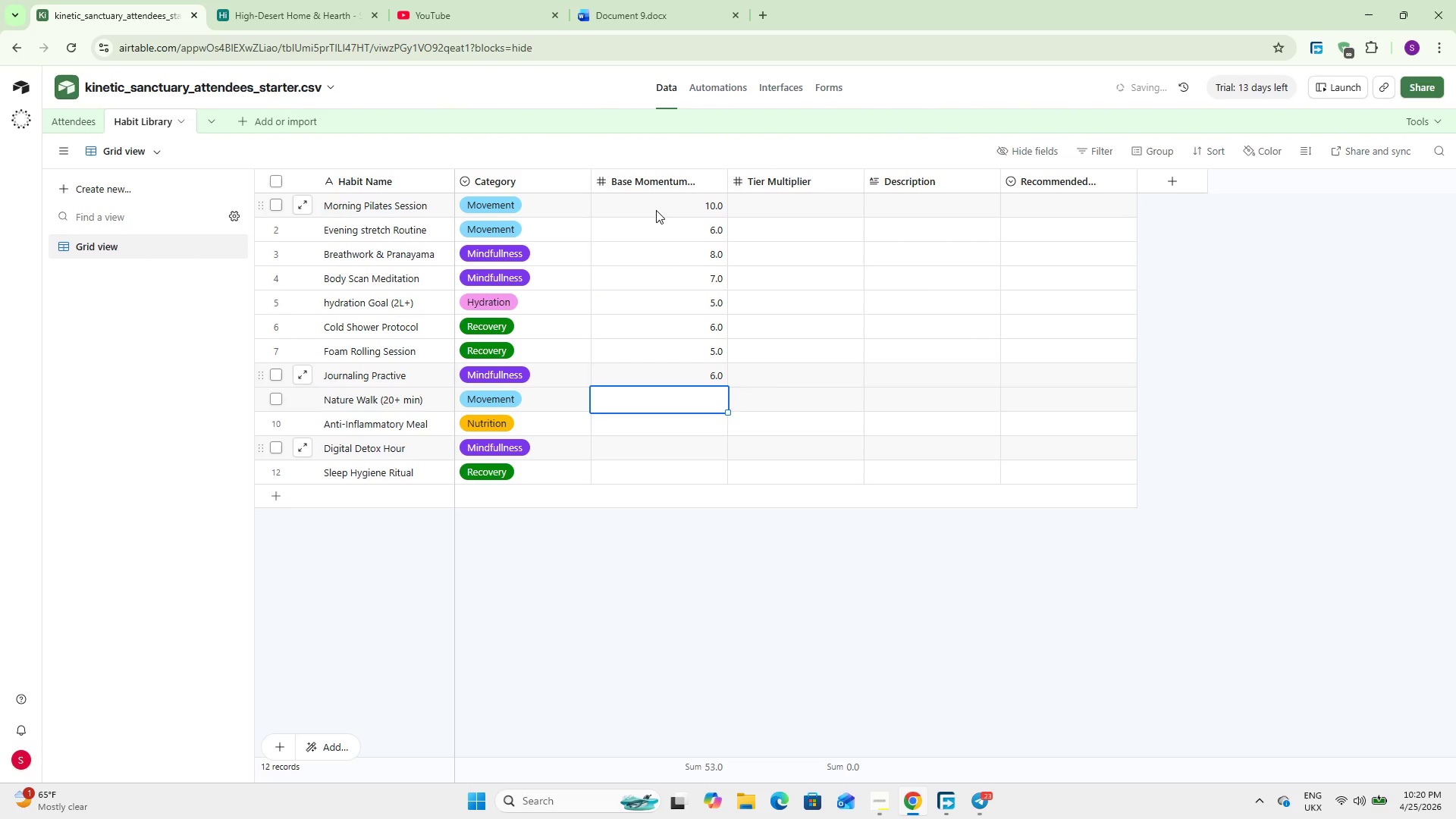 
key(Numpad7)
 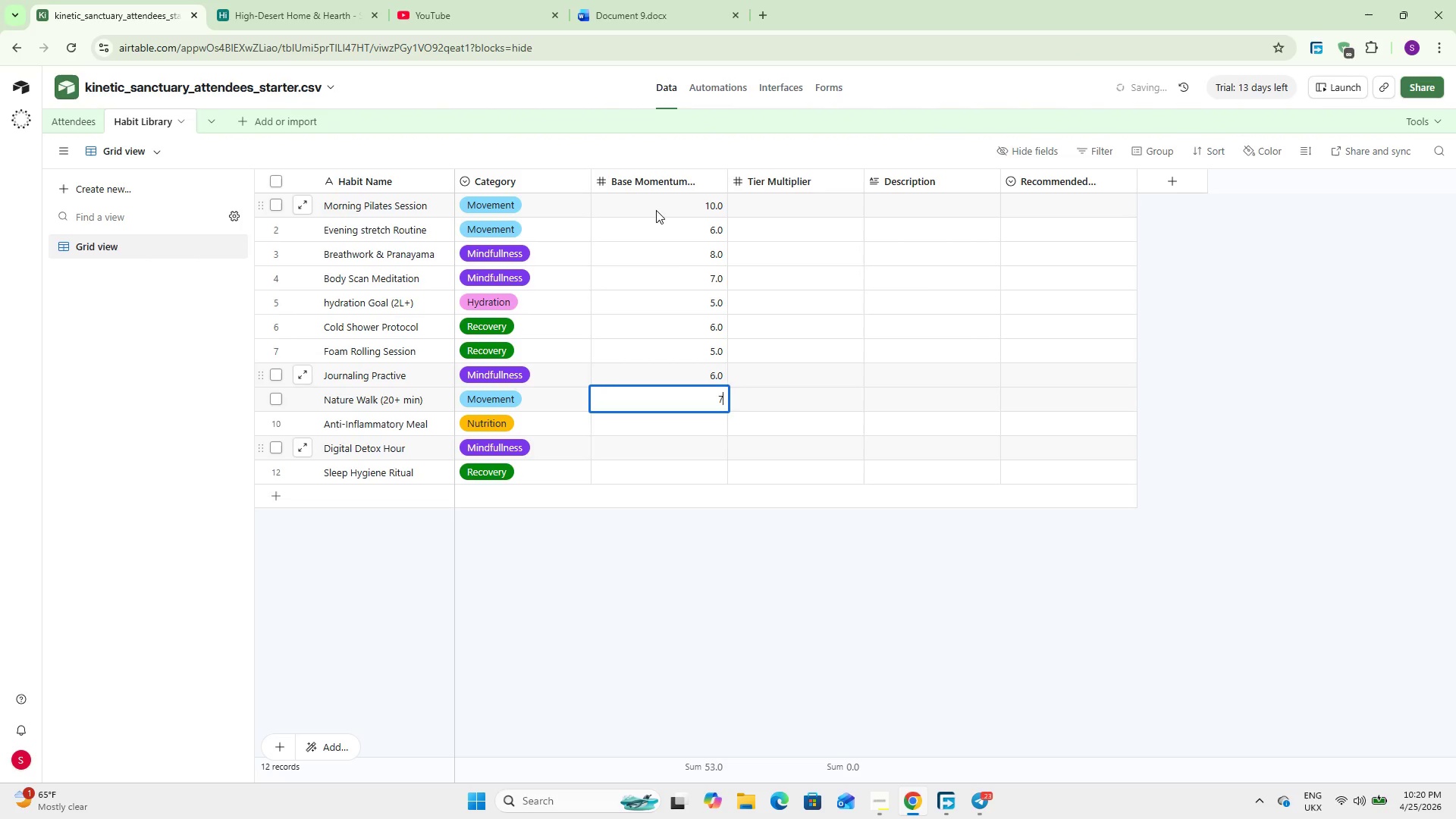 
key(NumpadEnter)
 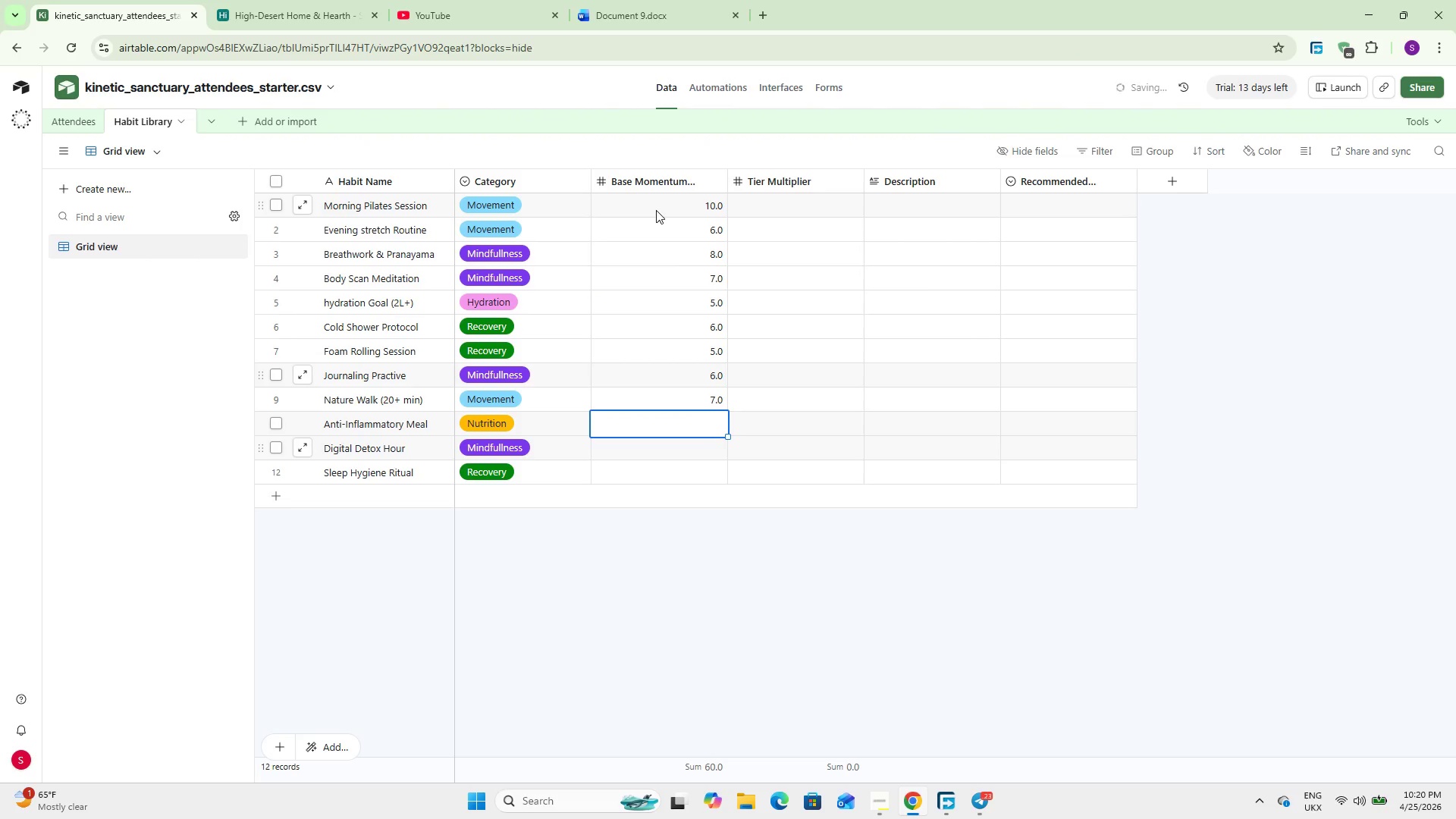 
key(Numpad5)
 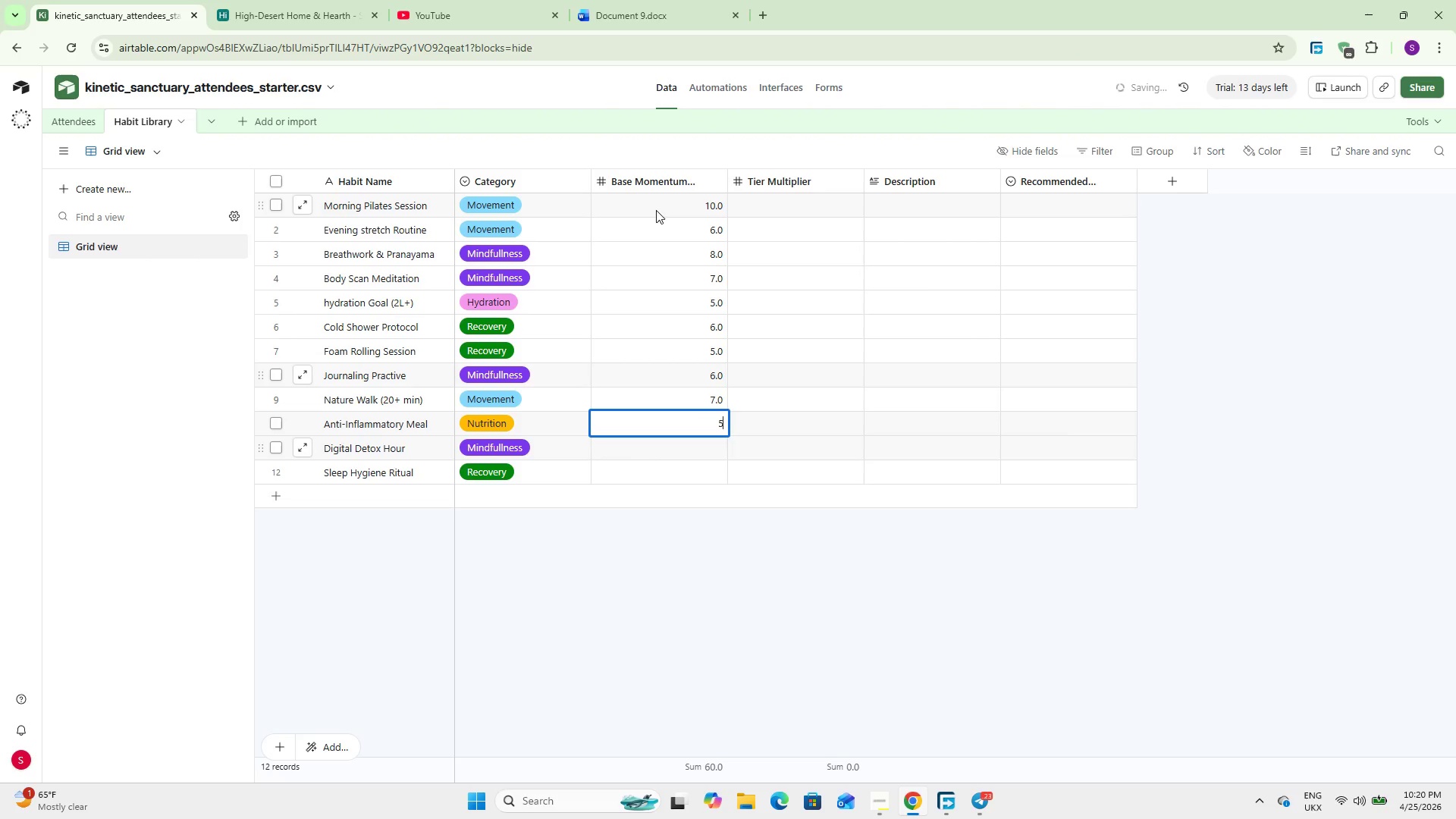 
key(NumpadEnter)
 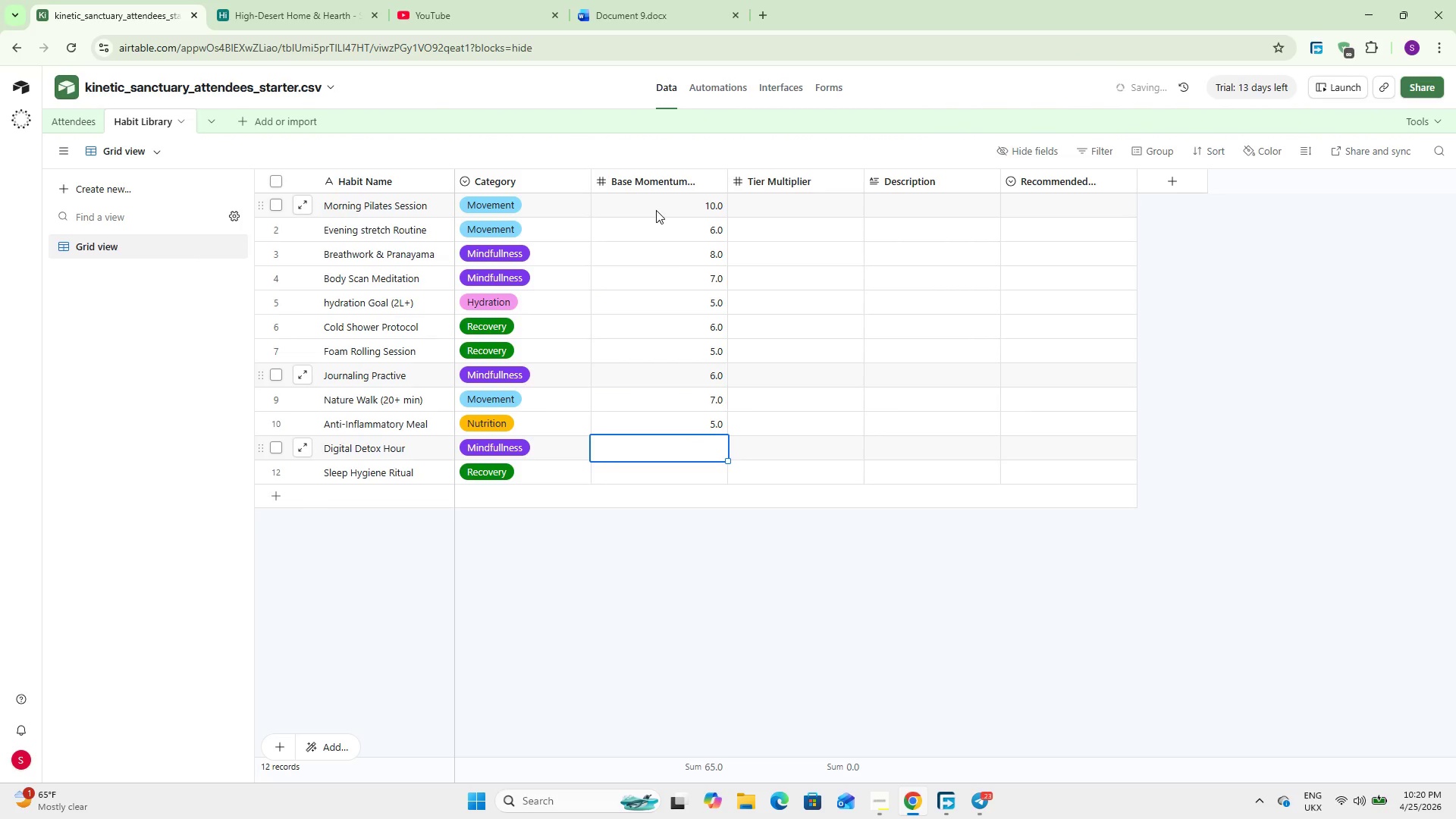 
key(Numpad8)
 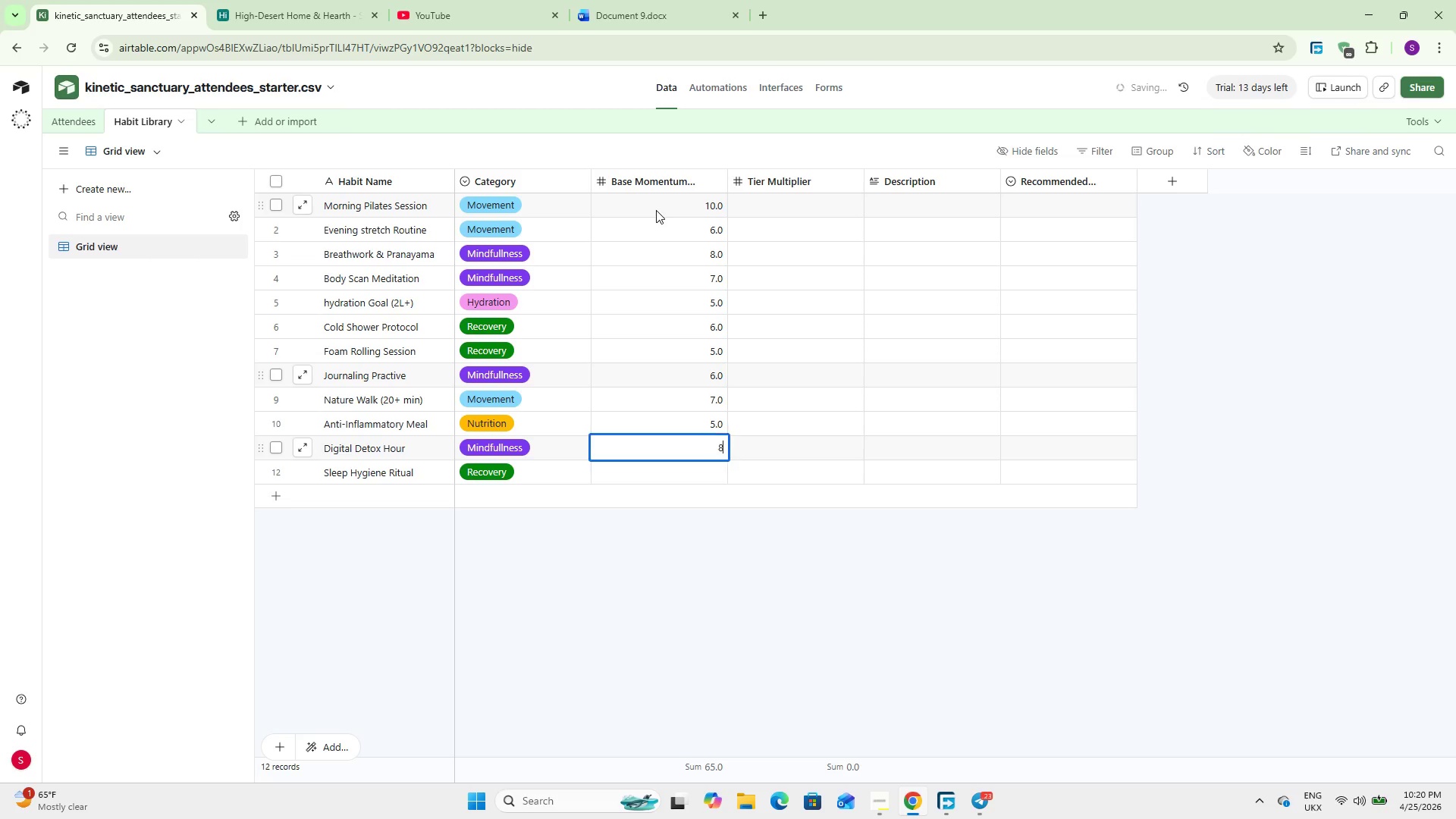 
key(NumpadEnter)
 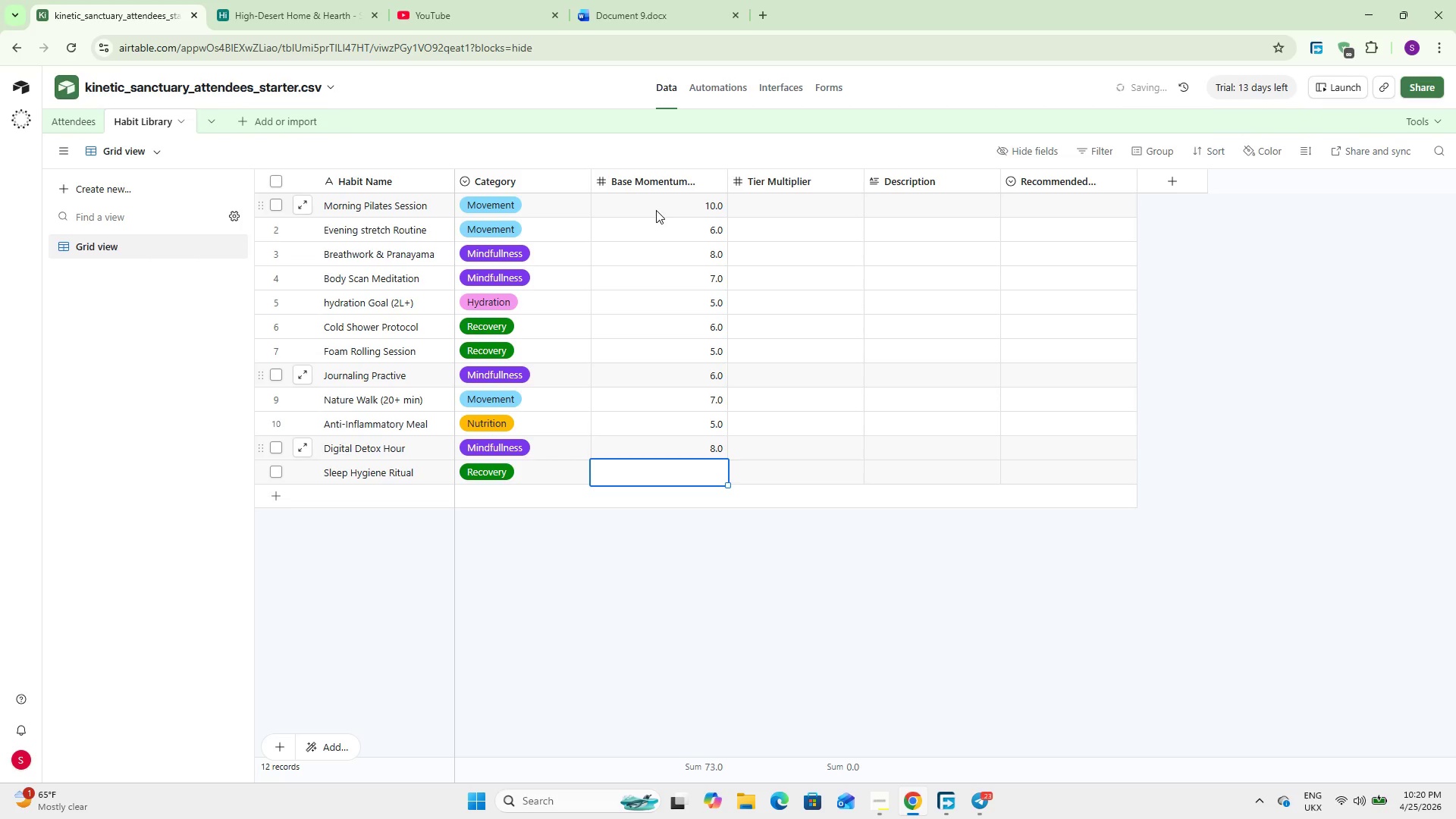 
key(Numpad7)
 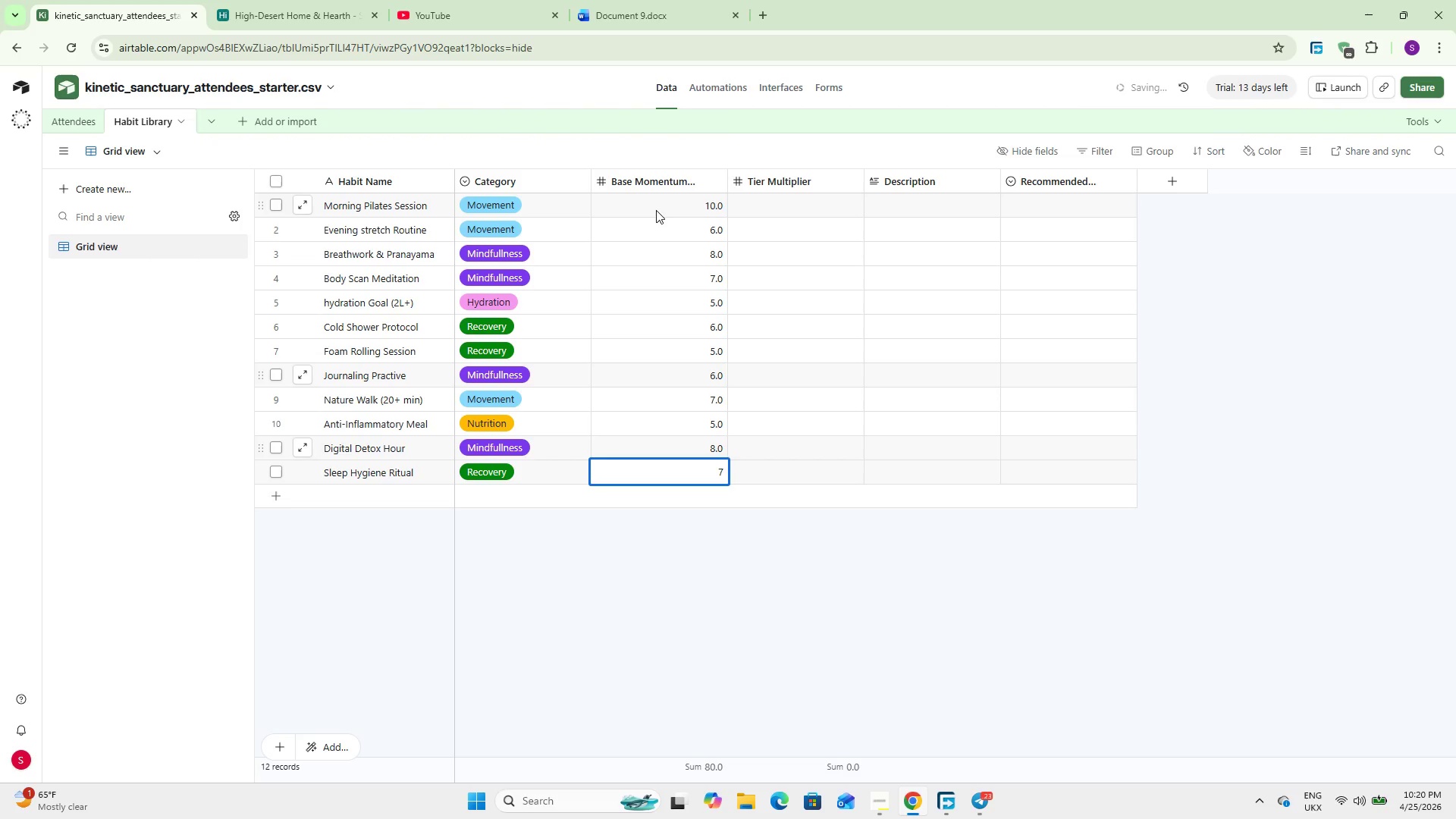 
double_click([810, 204])
 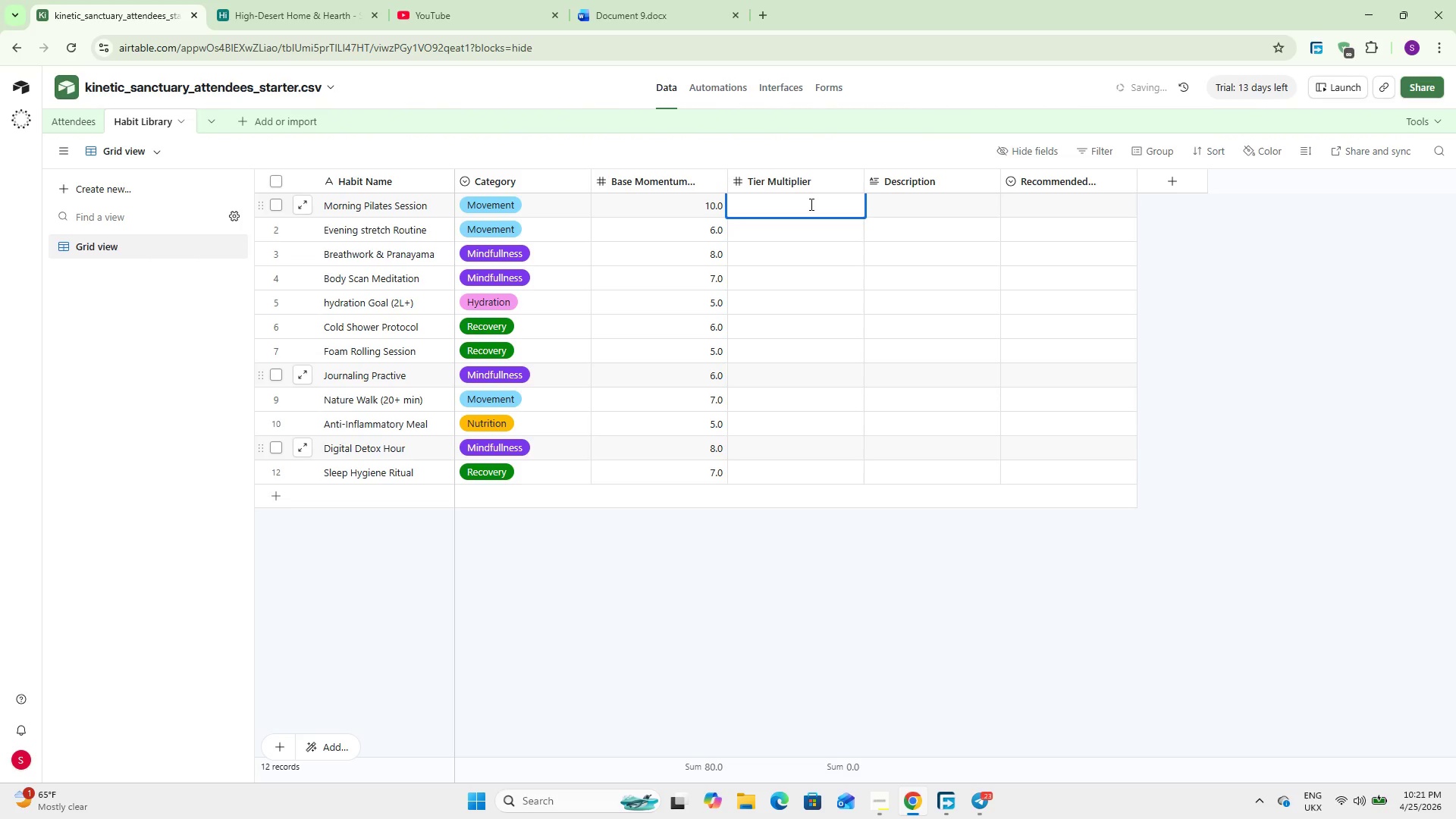 
key(Numpad1)
 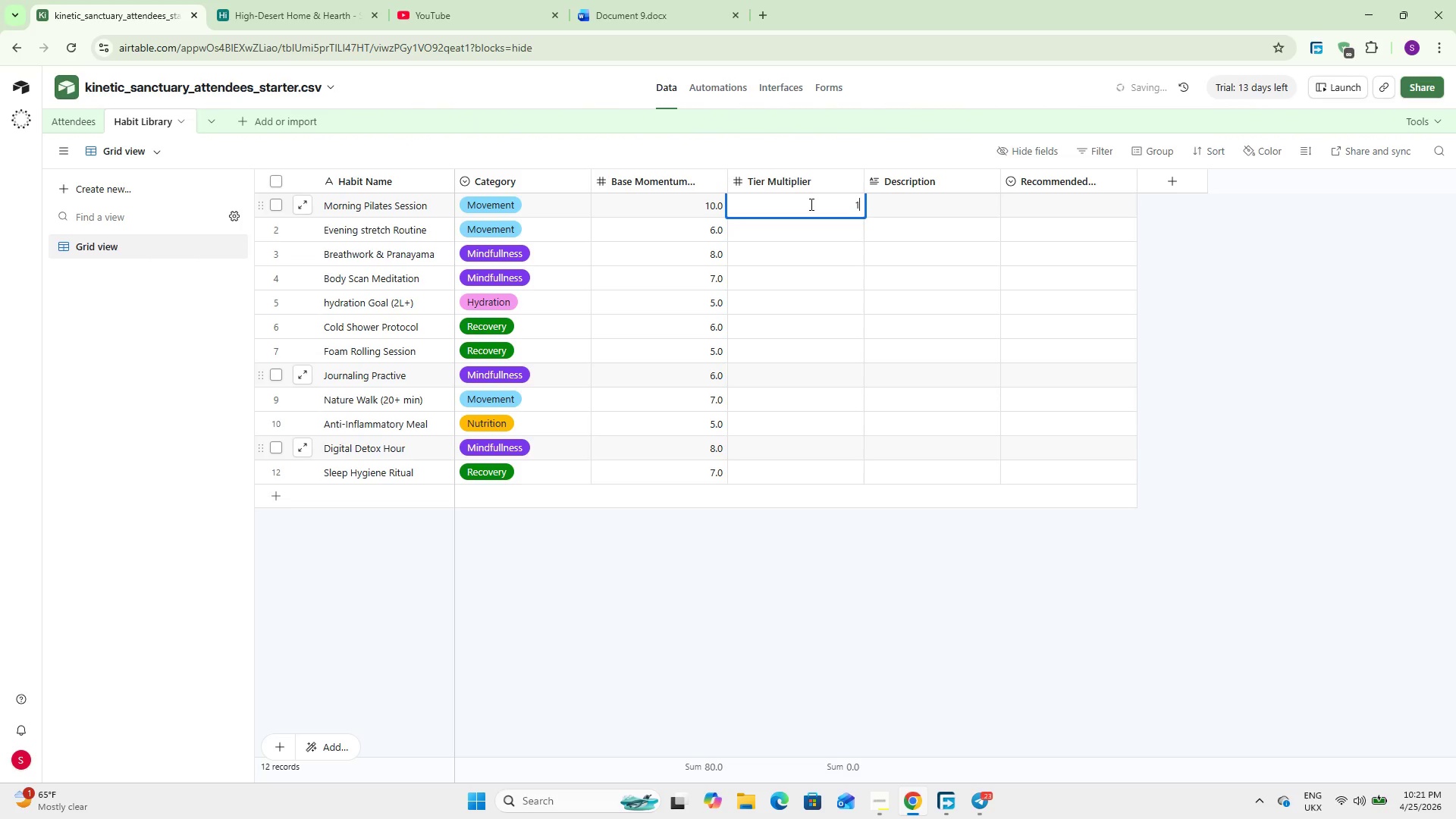 
key(NumpadDecimal)
 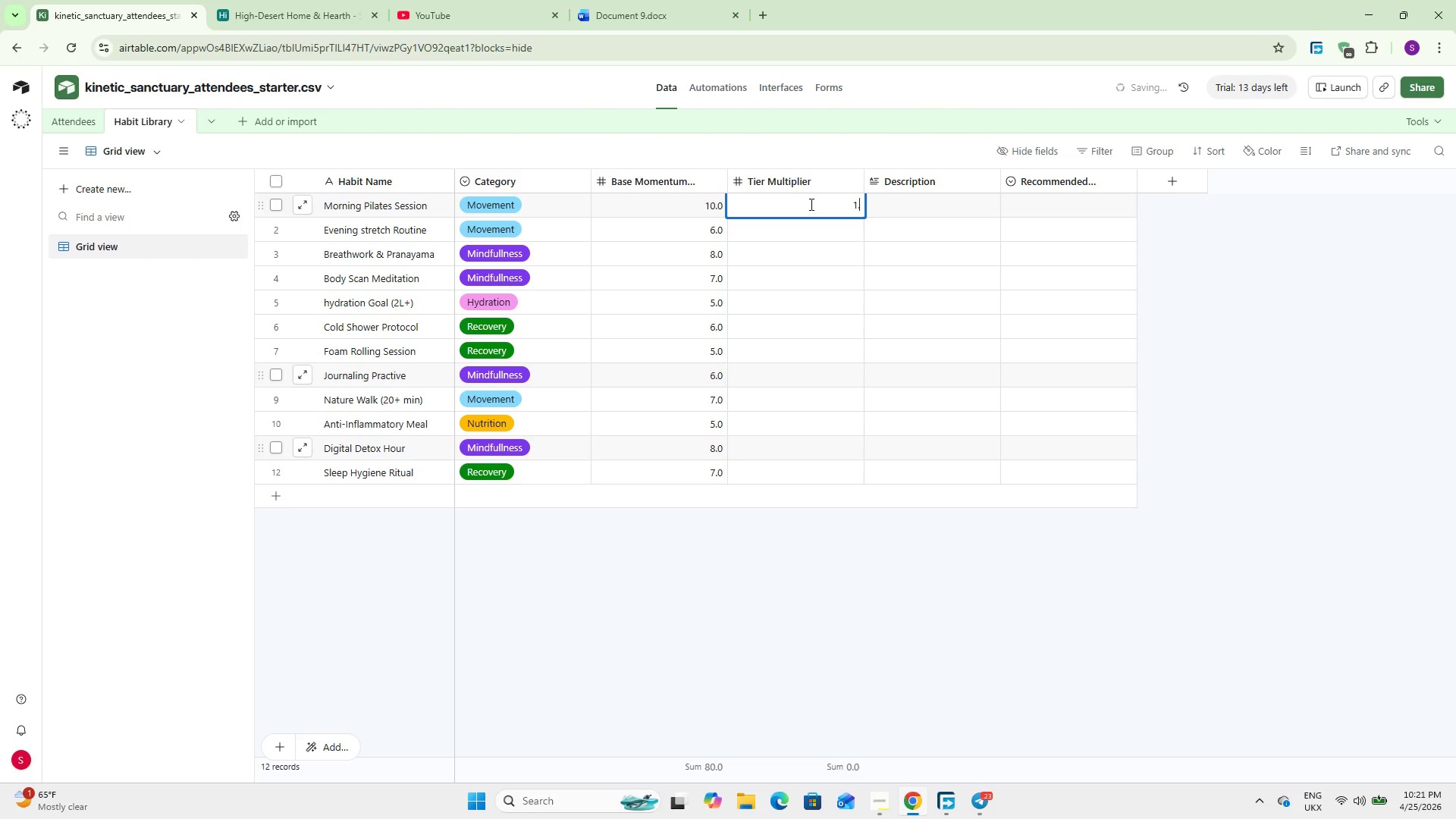 
key(Numpad5)
 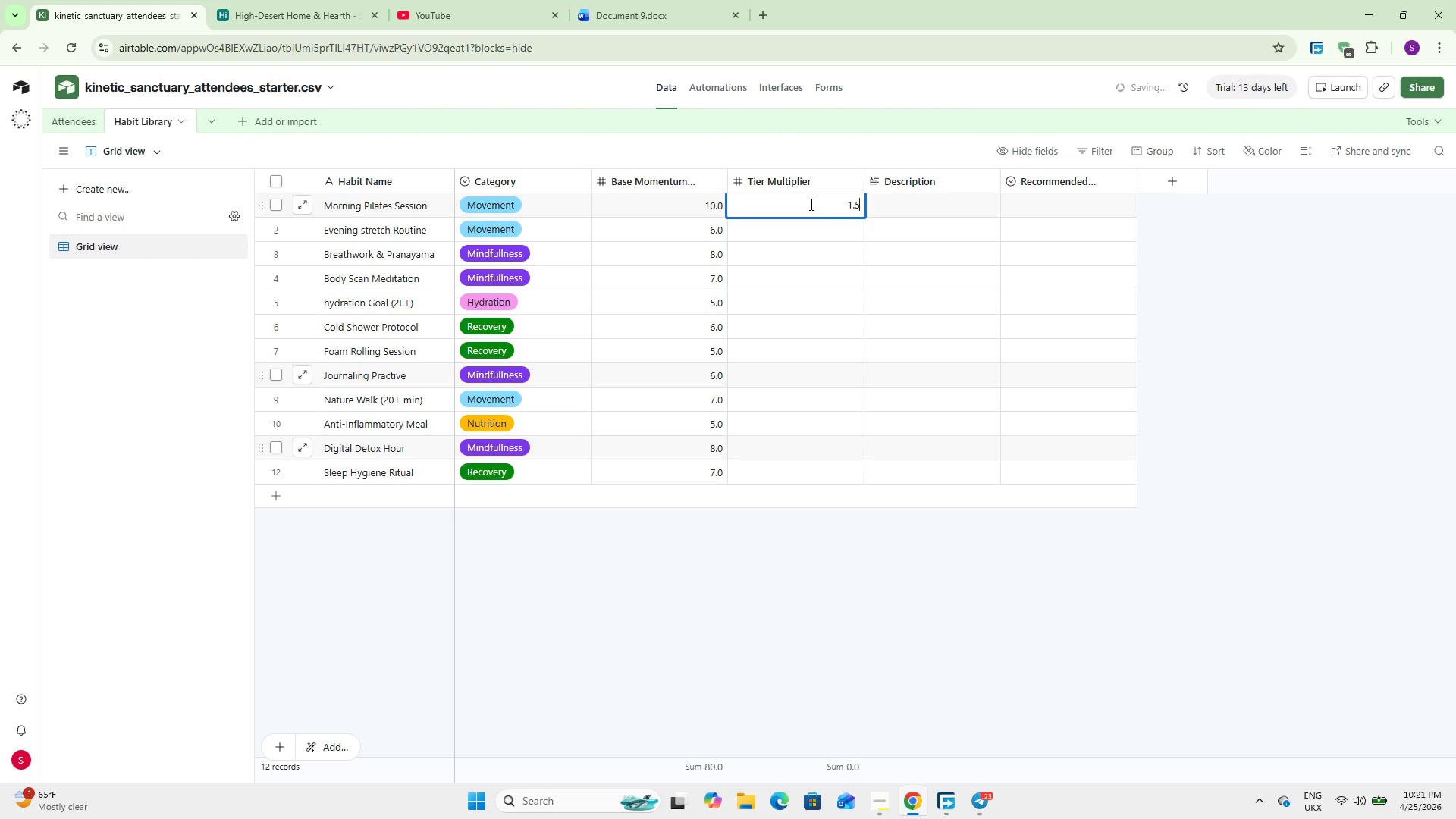 
key(NumpadEnter)
 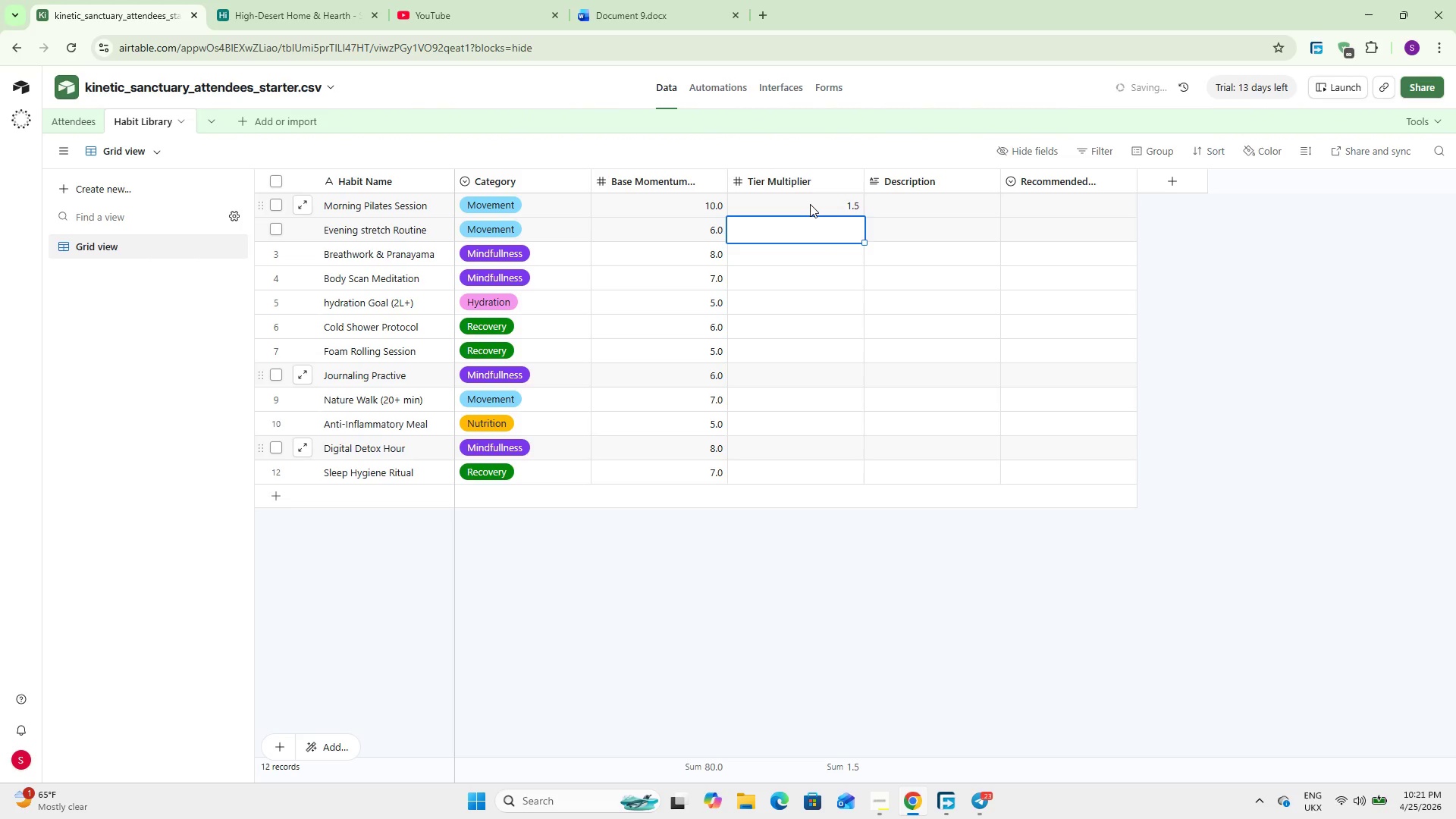 
key(Numpad1)
 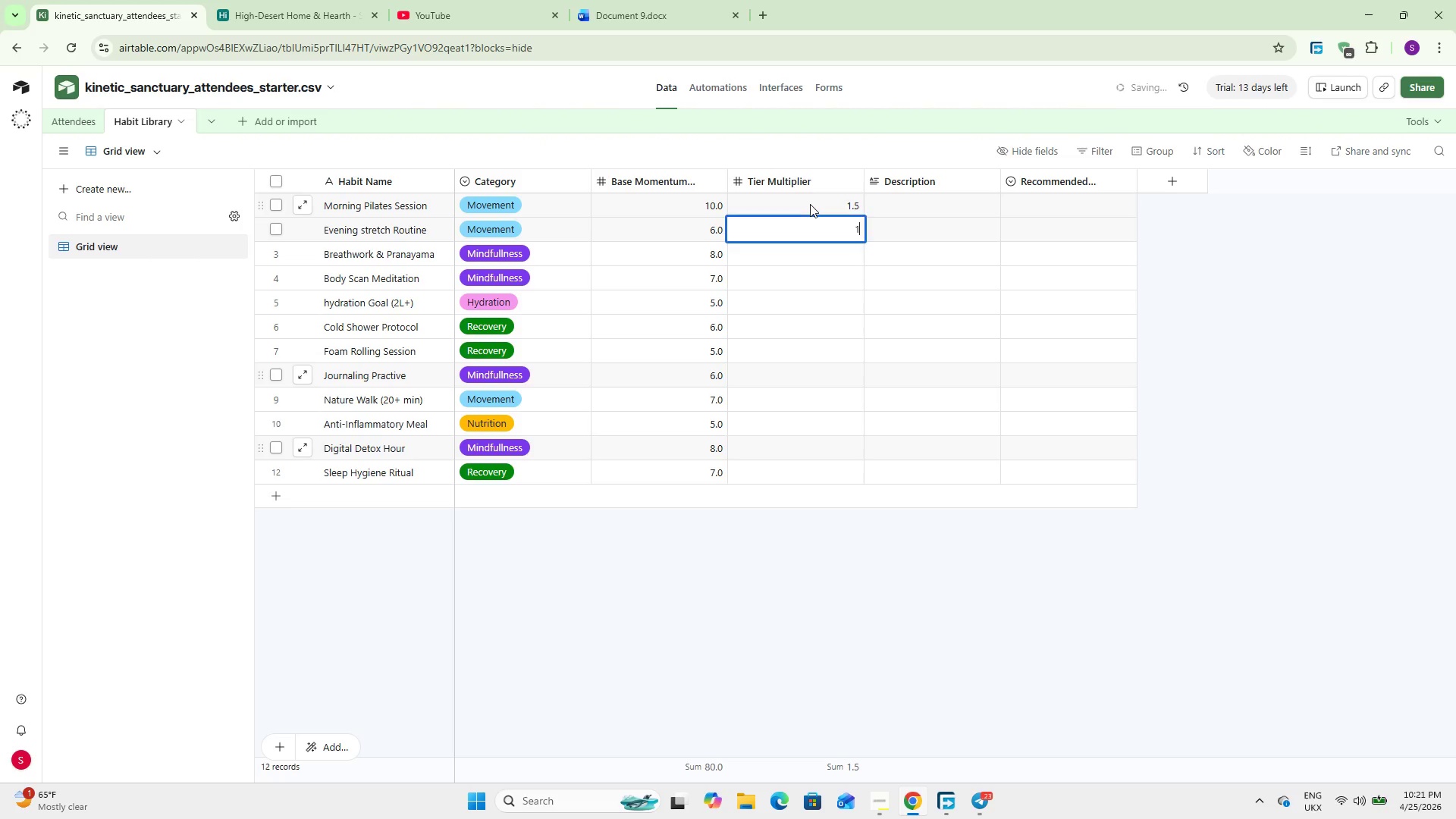 
key(NumpadDecimal)
 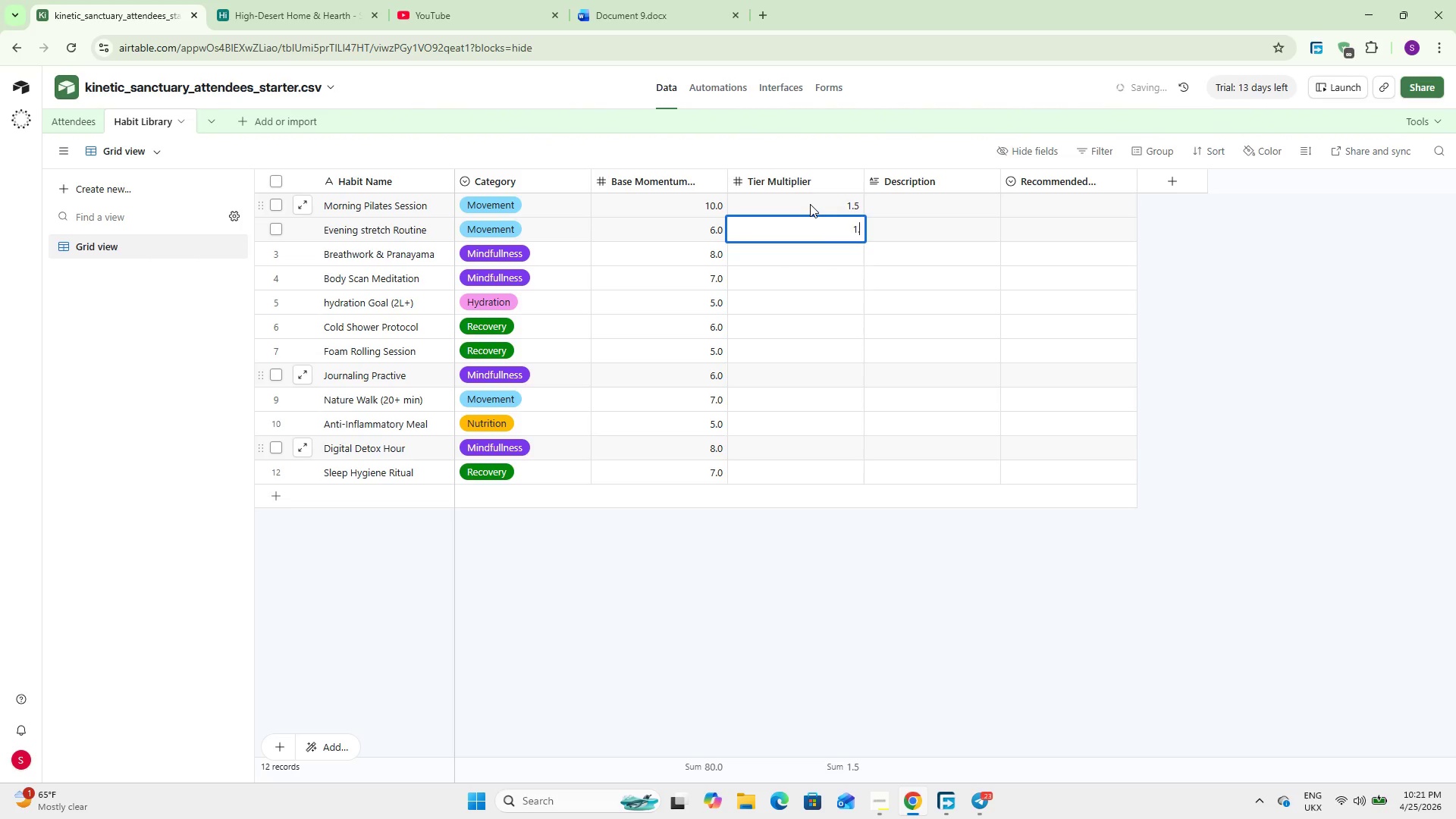 
key(Numpad2)
 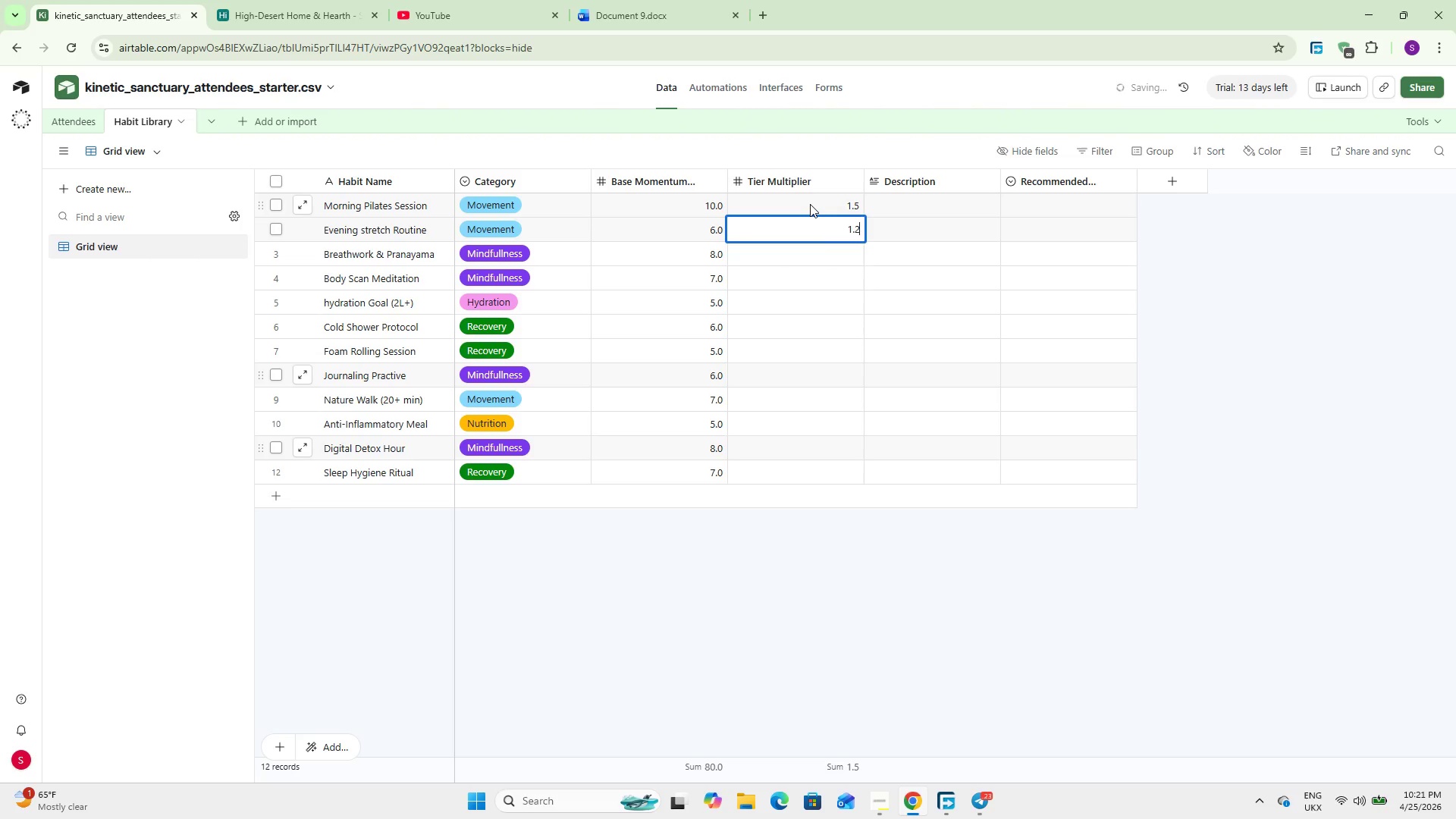 
key(NumpadEnter)
 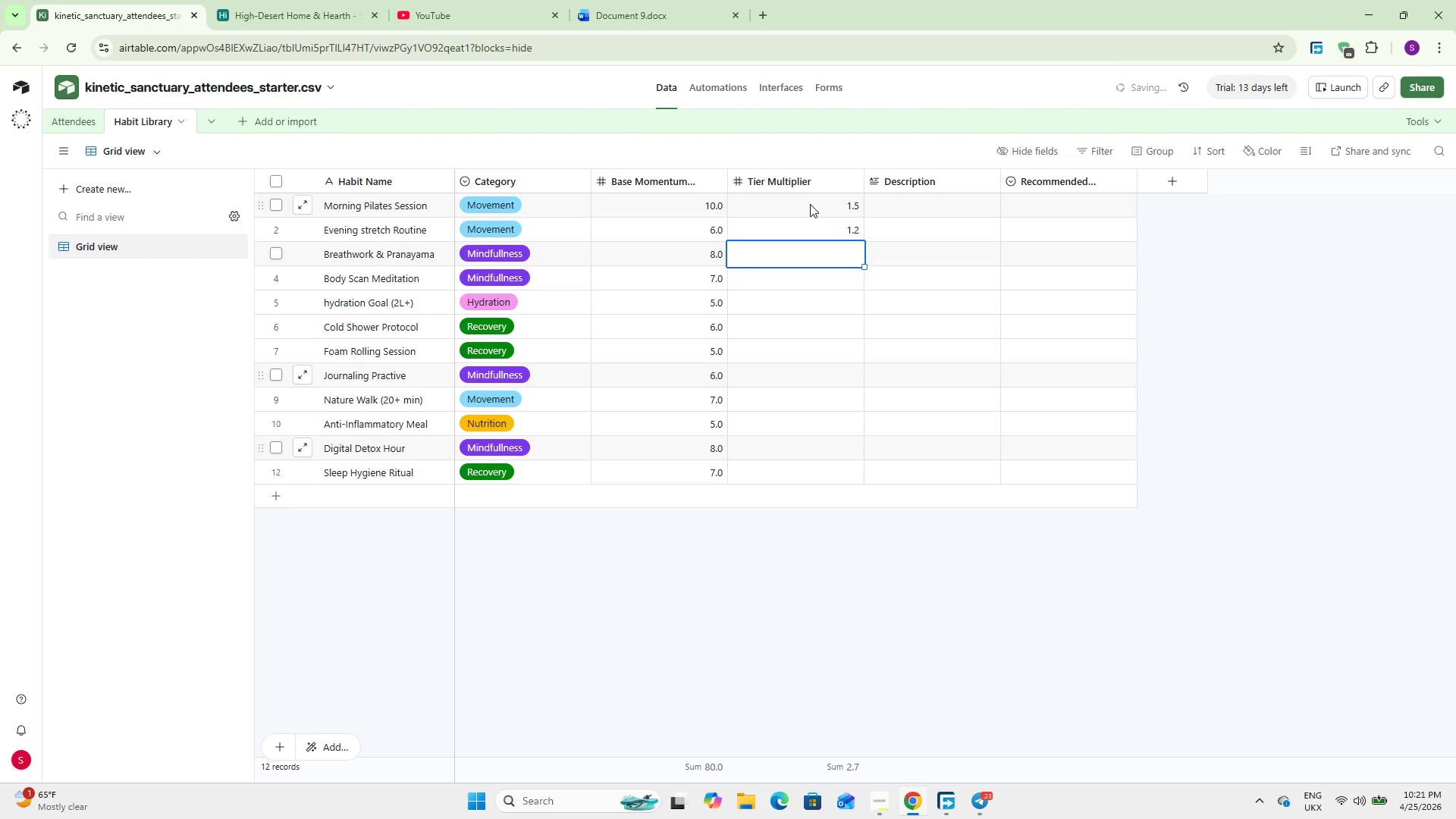 
key(Numpad1)
 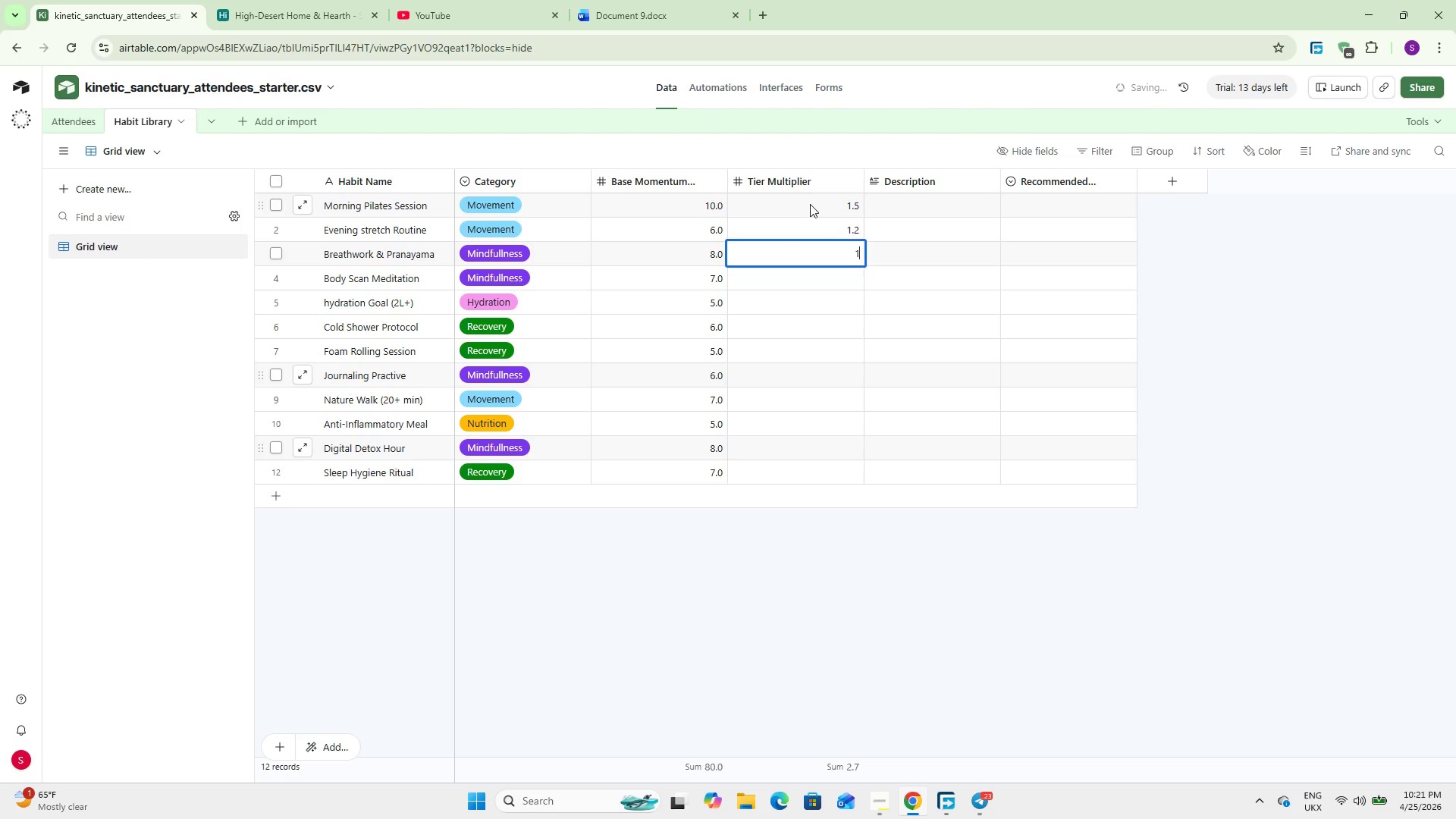 
key(NumpadDecimal)
 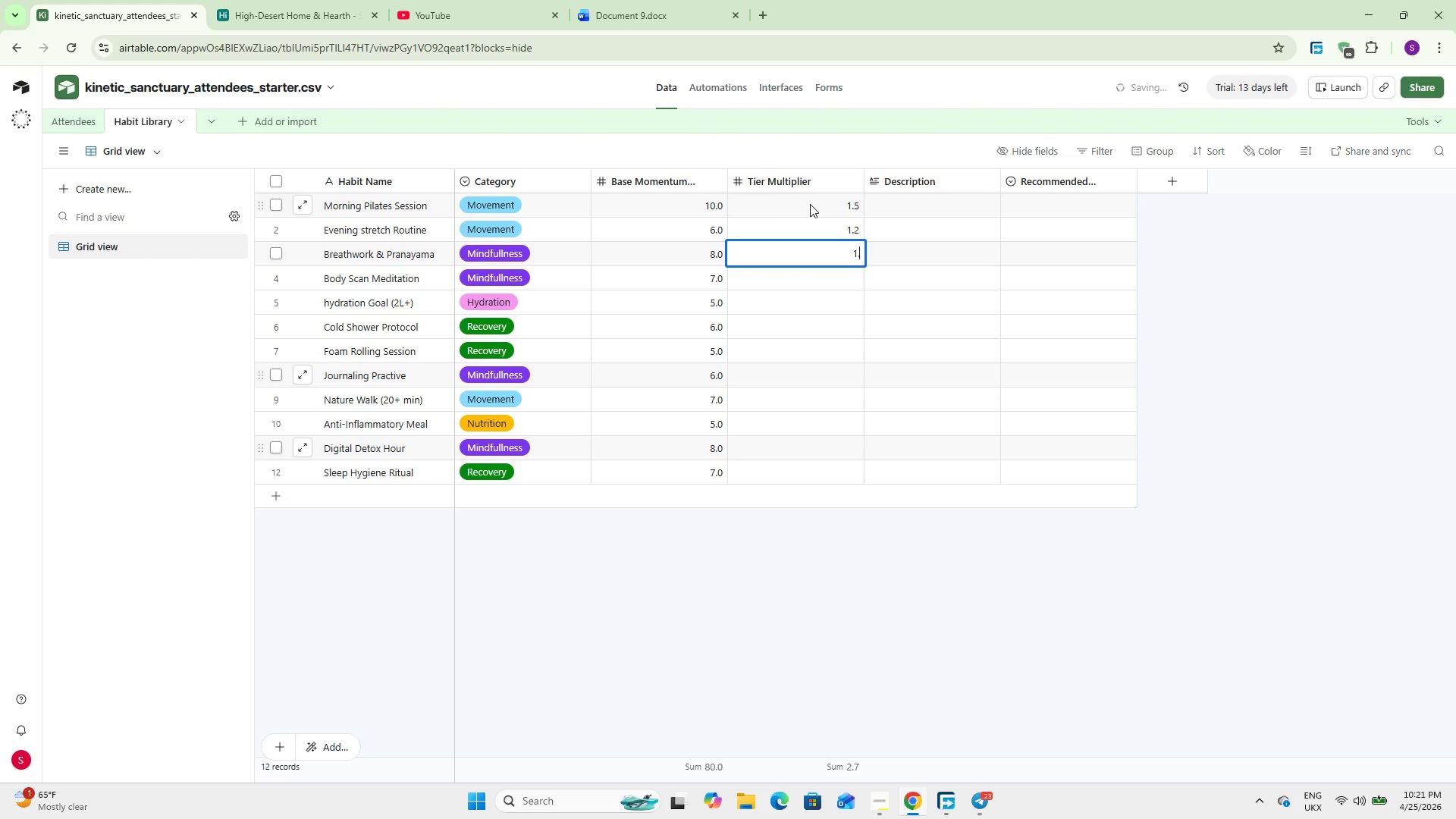 
key(Numpad3)
 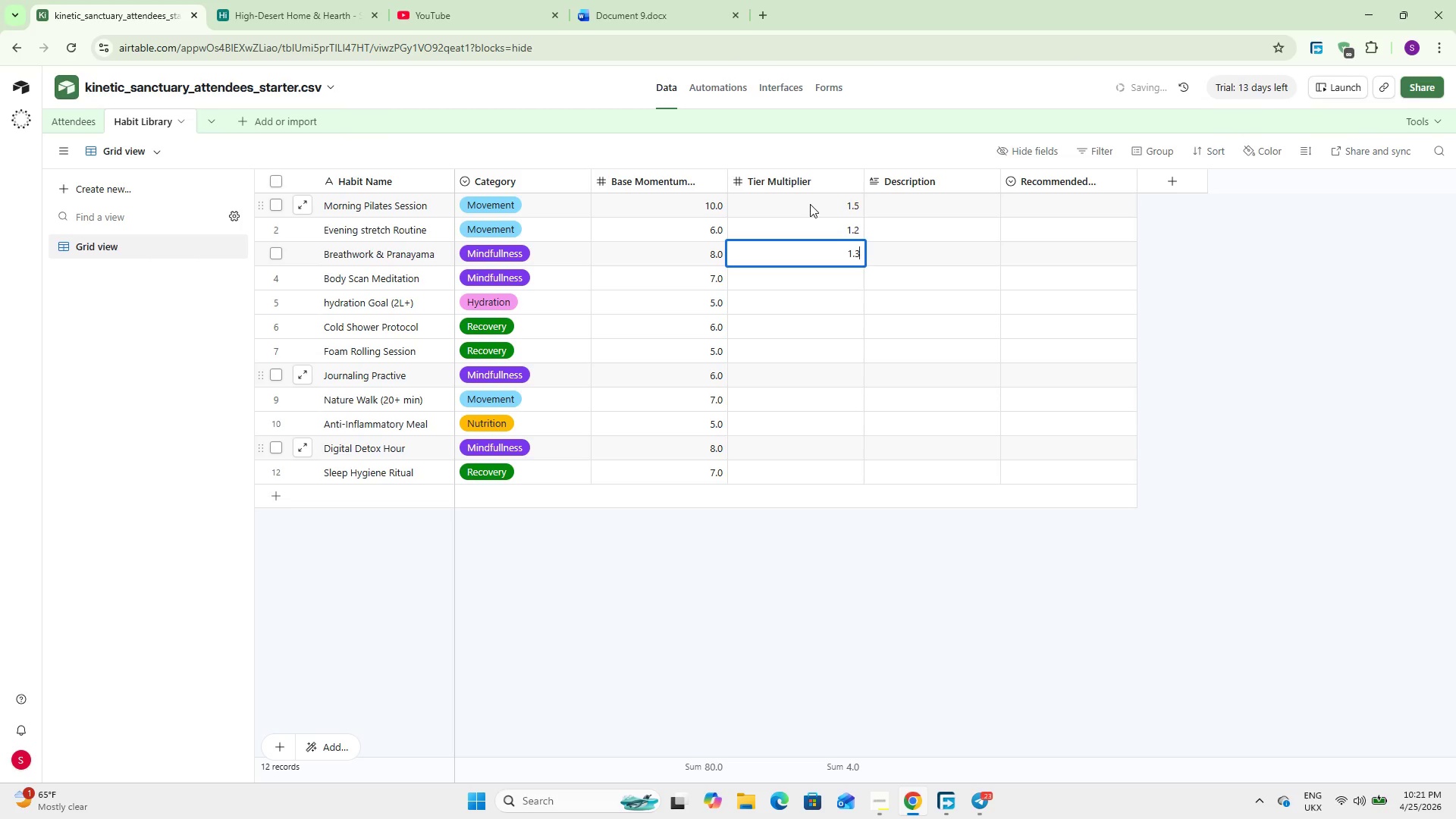 
key(NumpadEnter)
 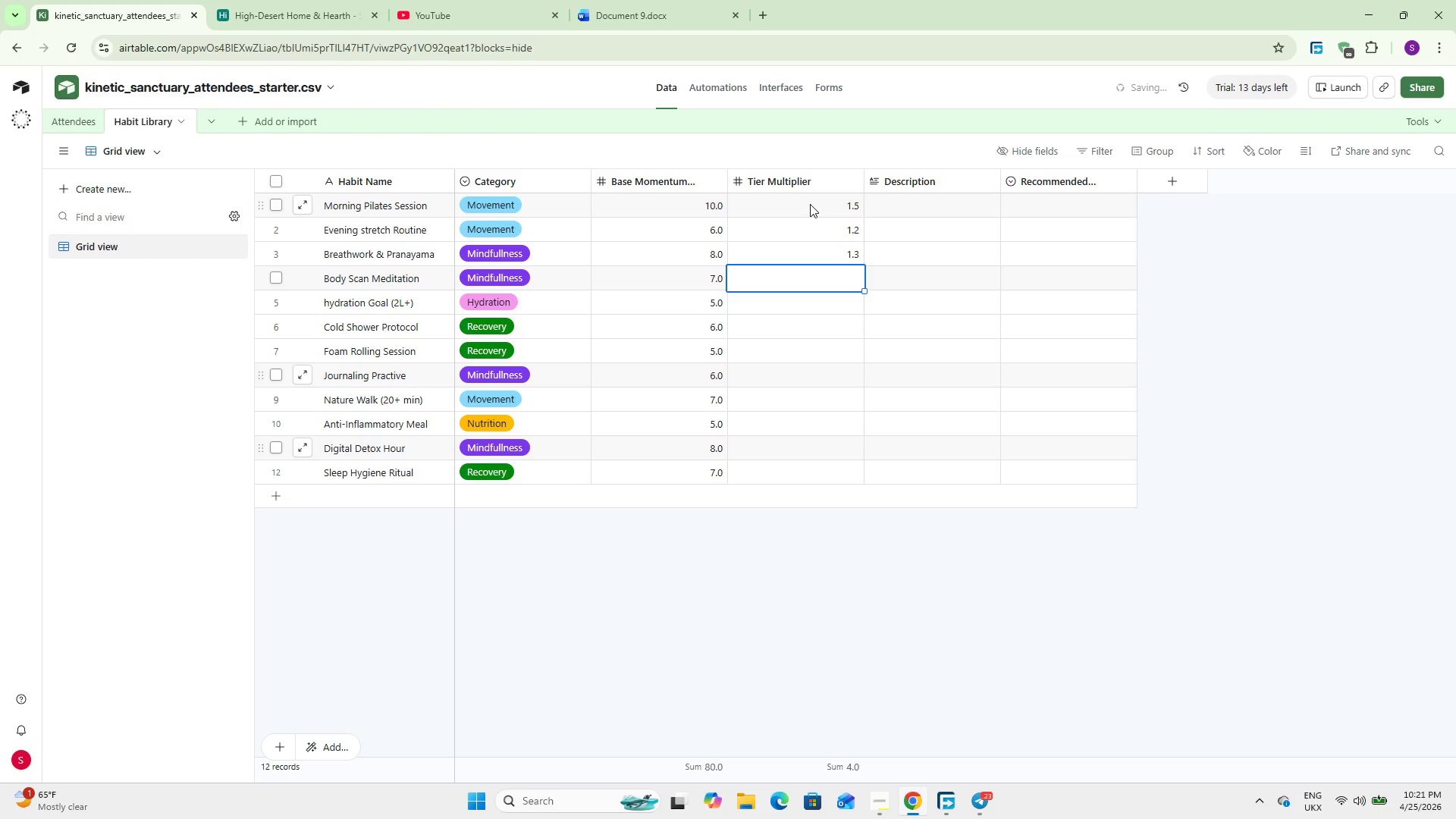 
key(Numpad1)
 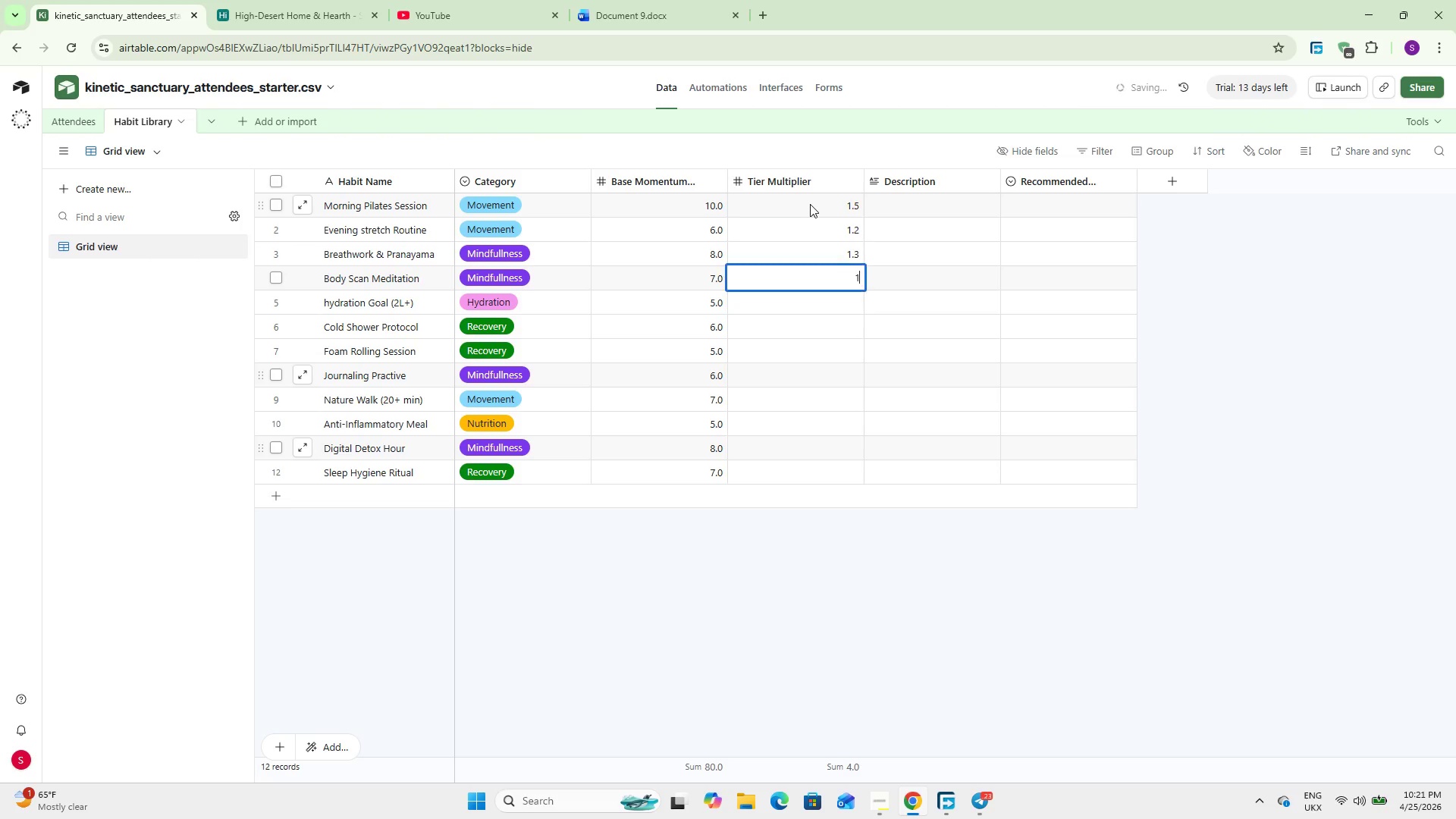 
key(NumpadDecimal)
 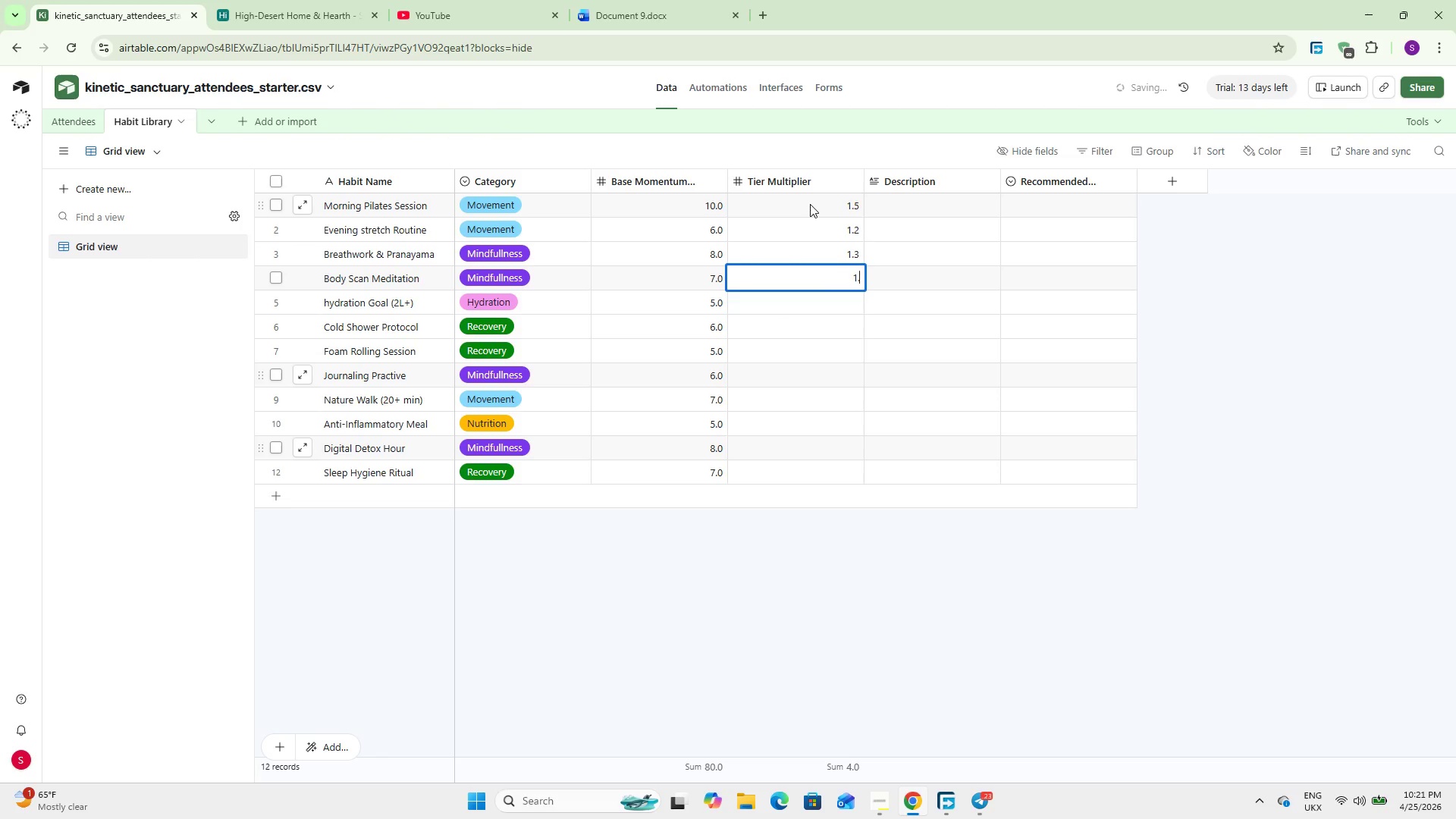 
key(Numpad3)
 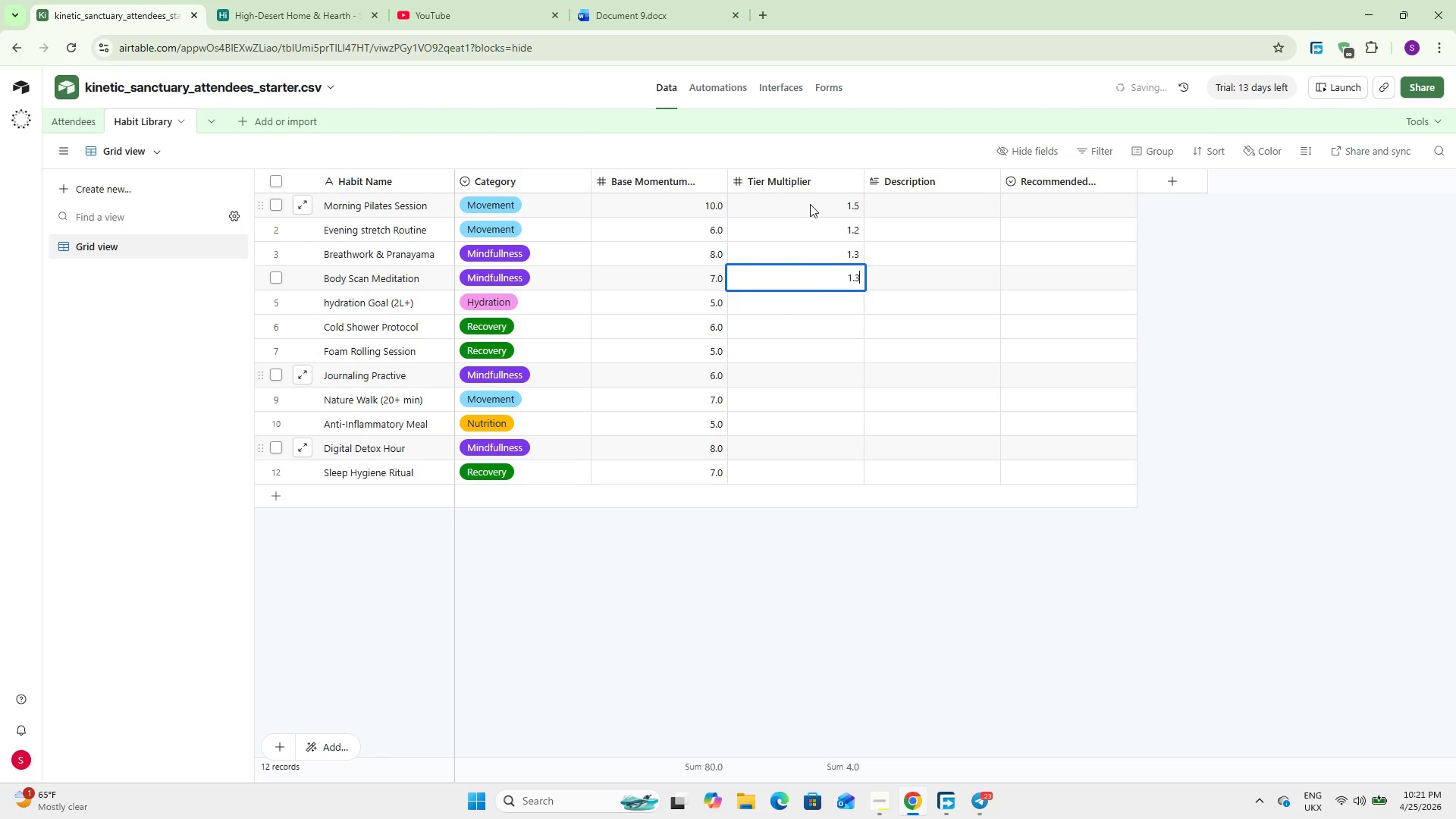 
key(NumpadEnter)
 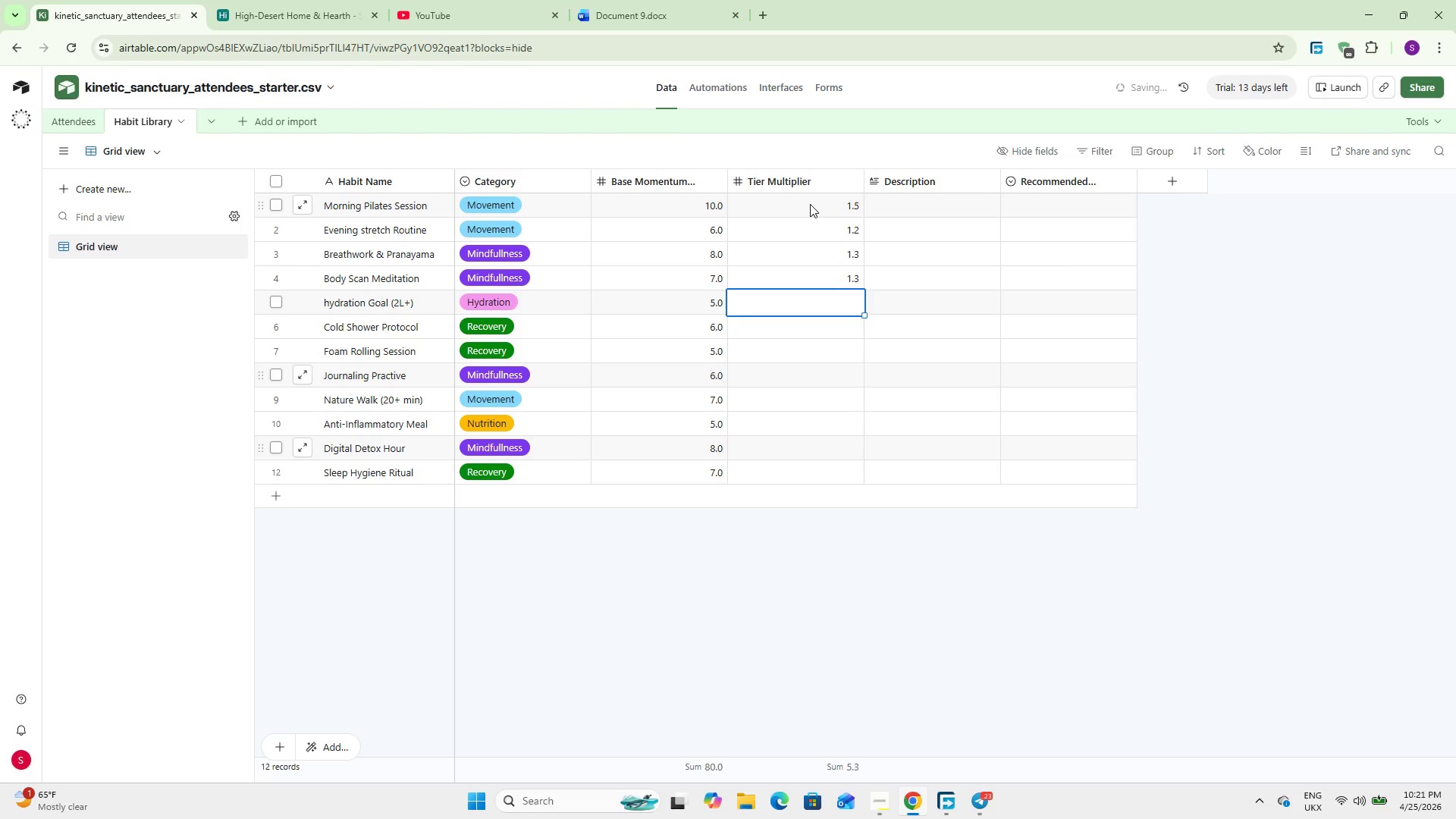 
key(Numpad1)
 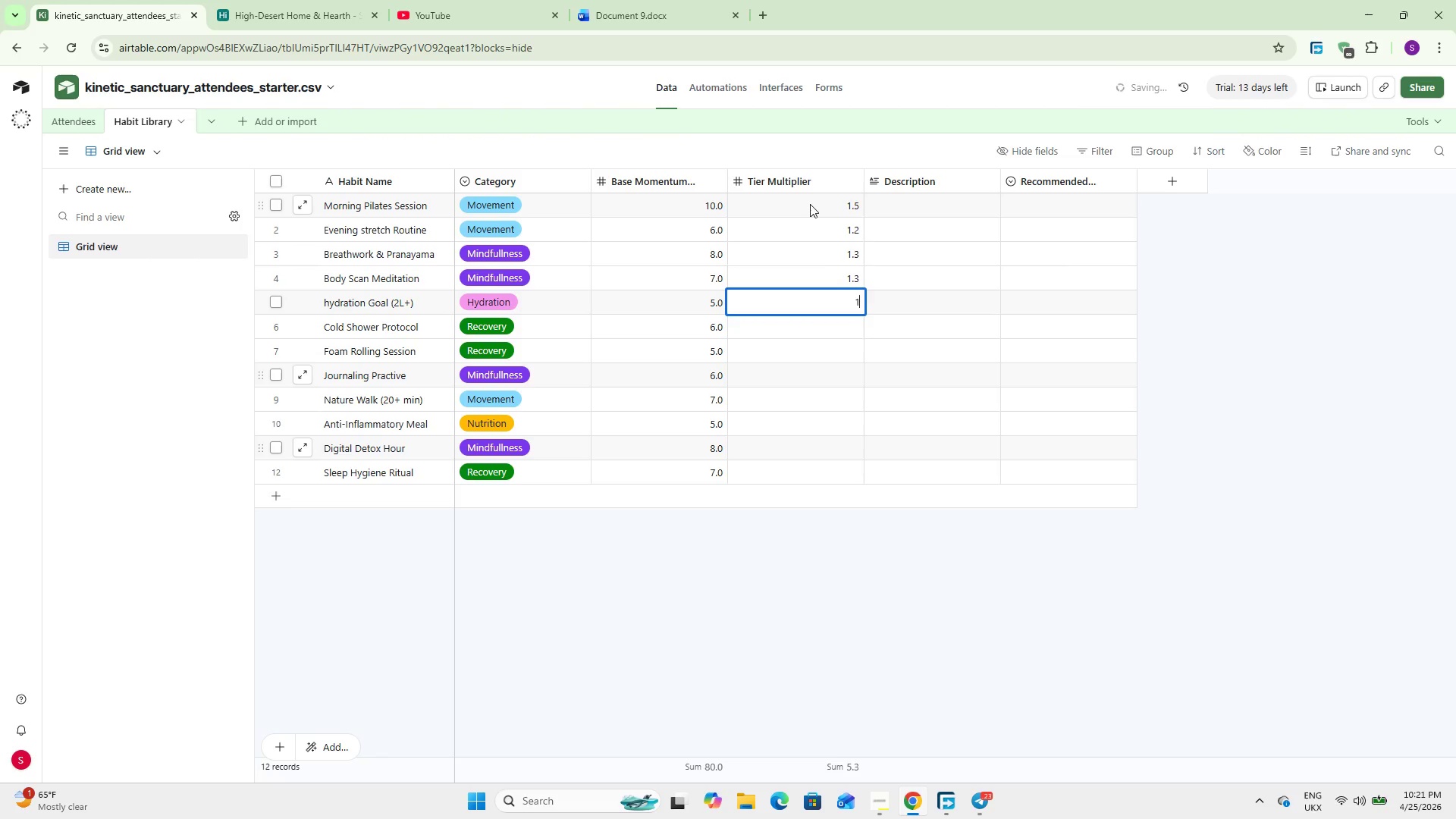 
key(NumpadDecimal)
 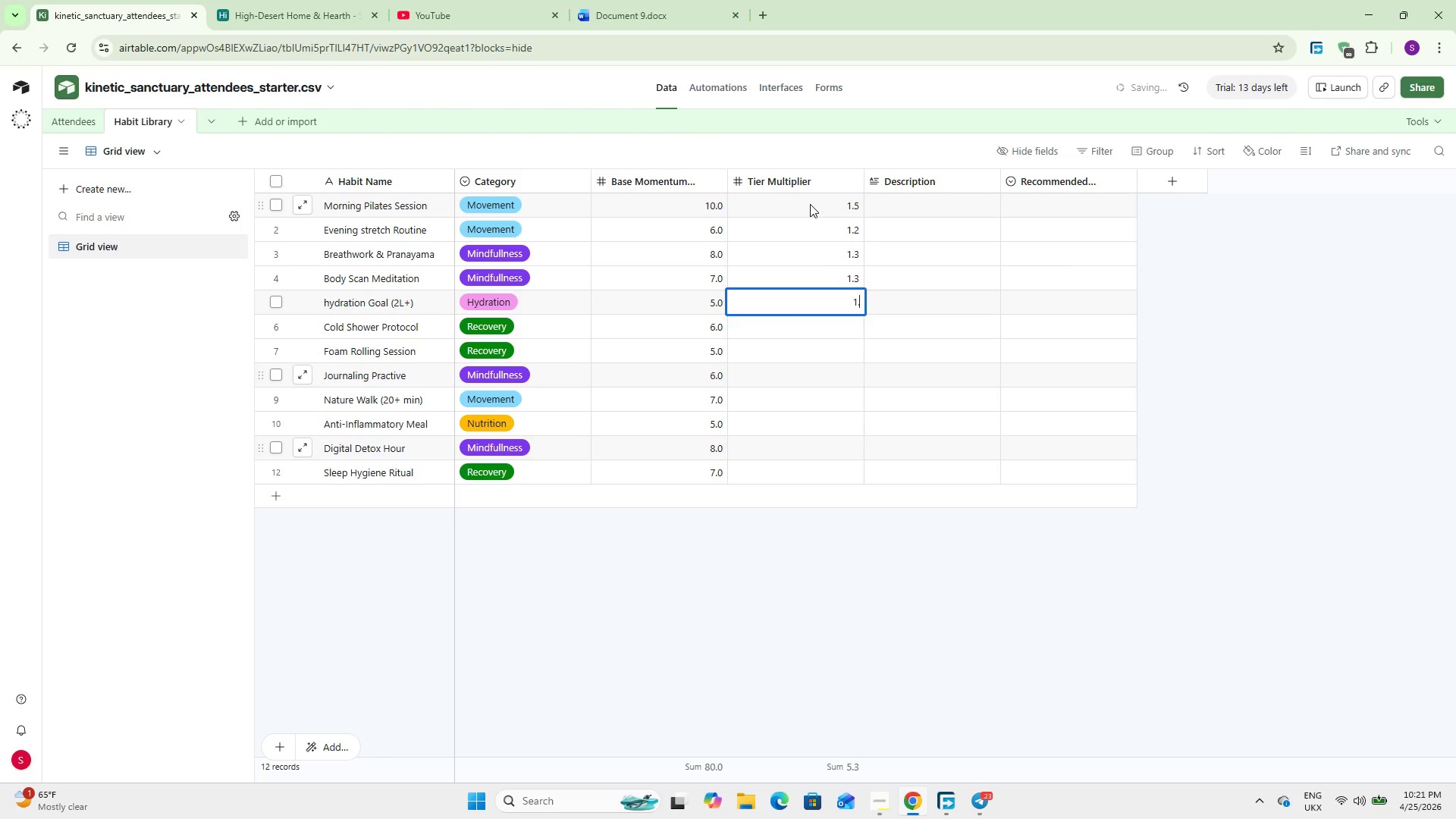 
key(Numpad0)
 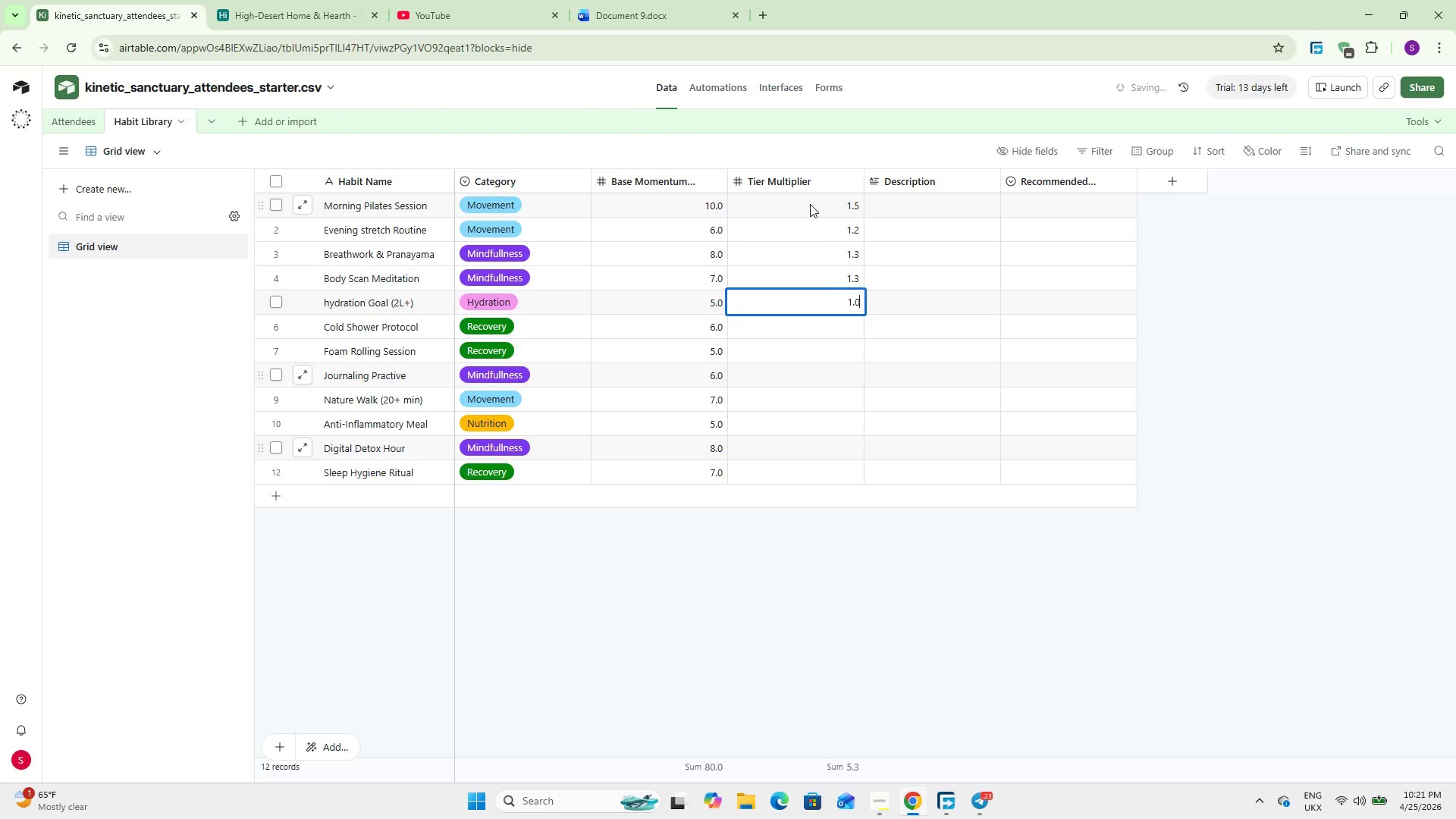 
key(NumpadEnter)
 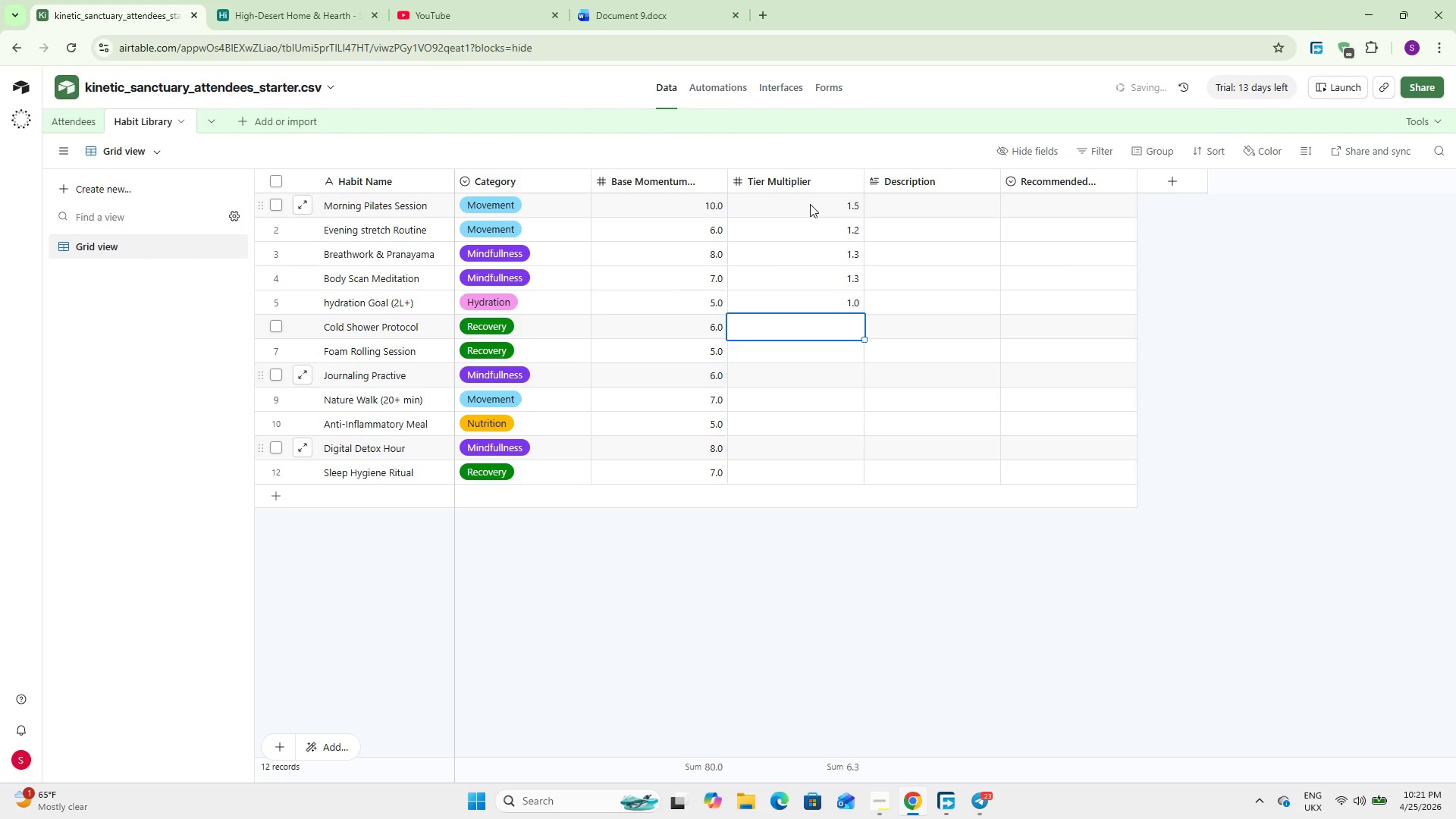 
key(Numpad1)
 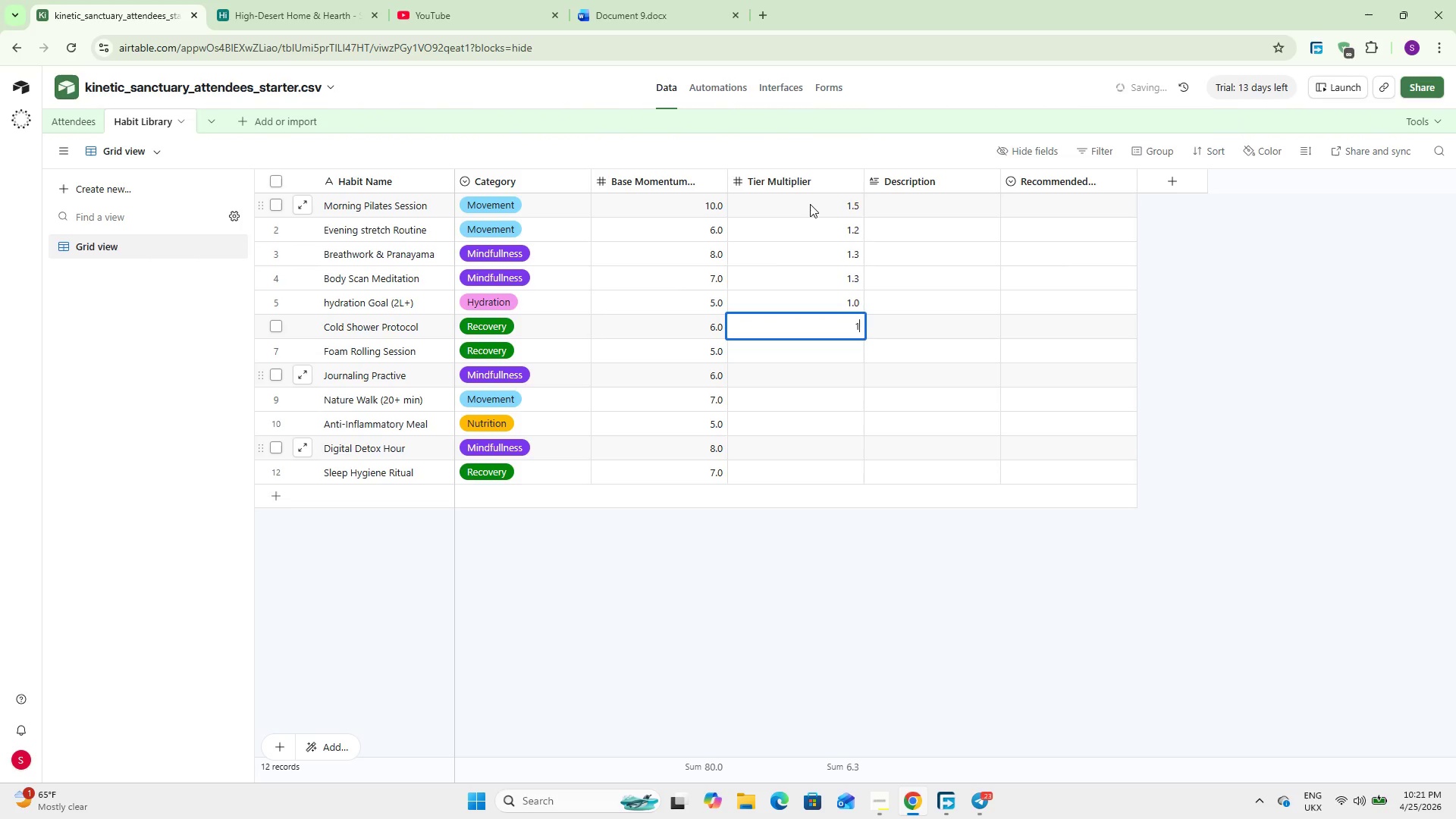 
key(NumpadDecimal)
 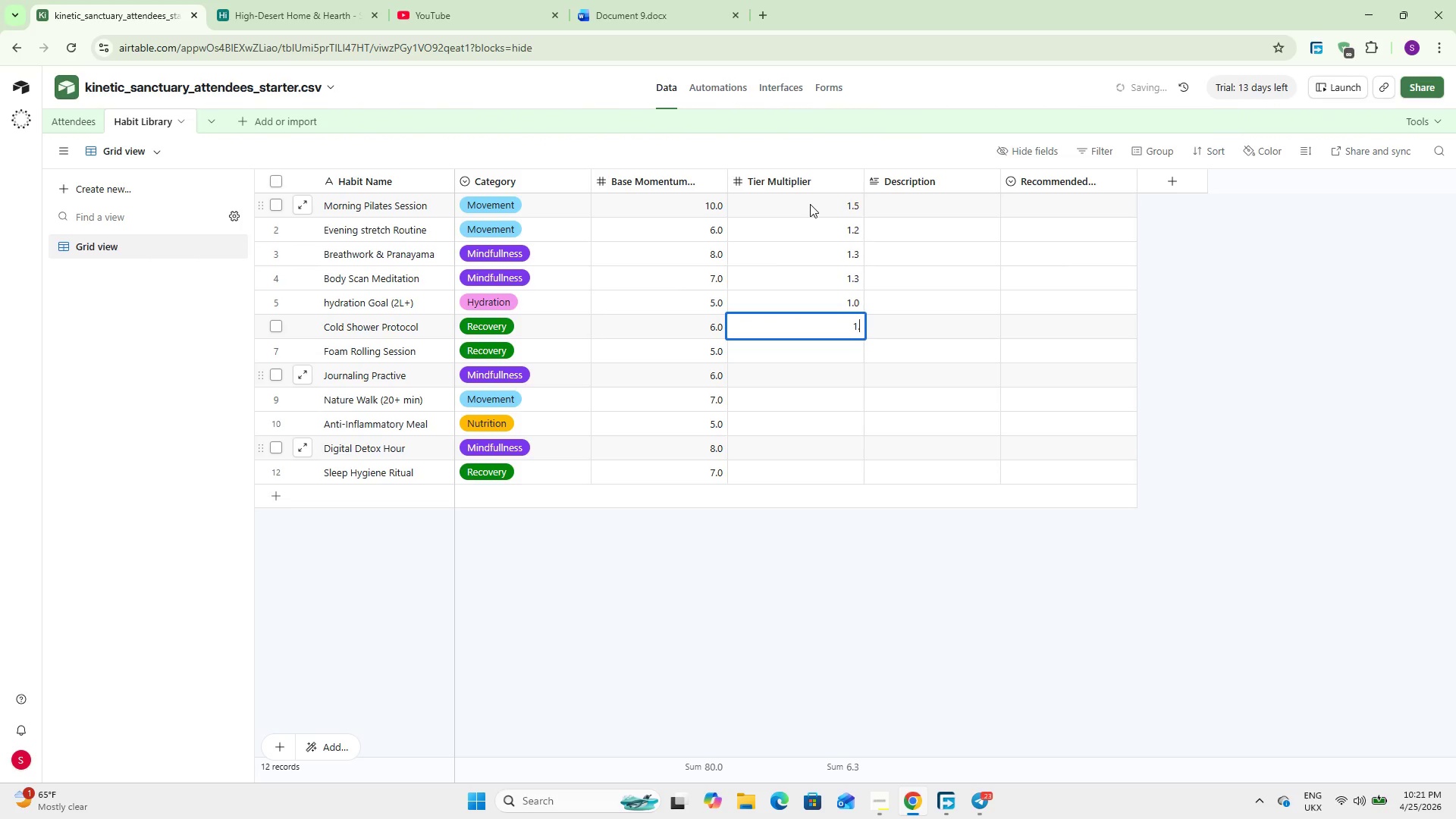 
key(Numpad2)
 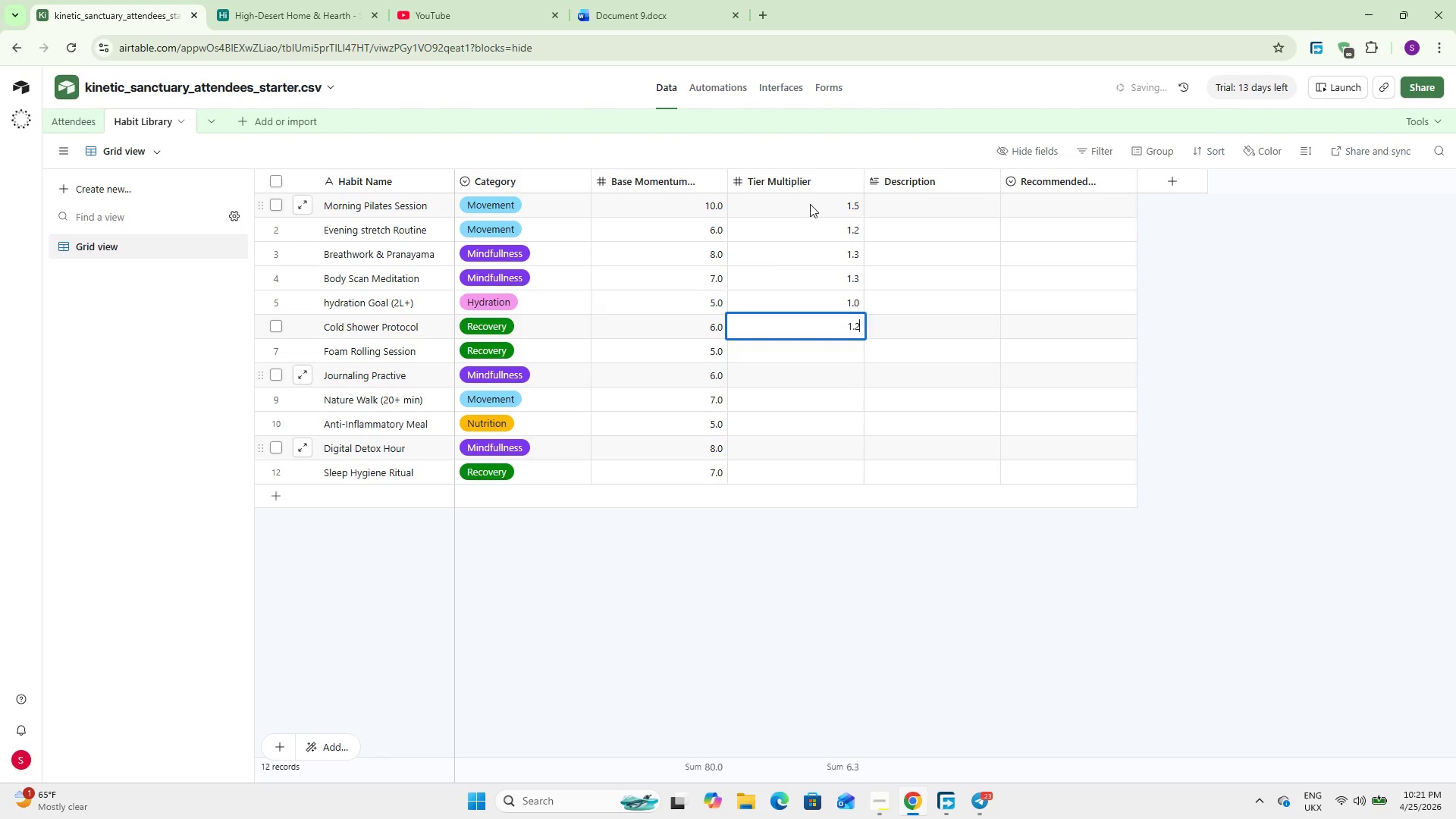 
key(NumpadEnter)
 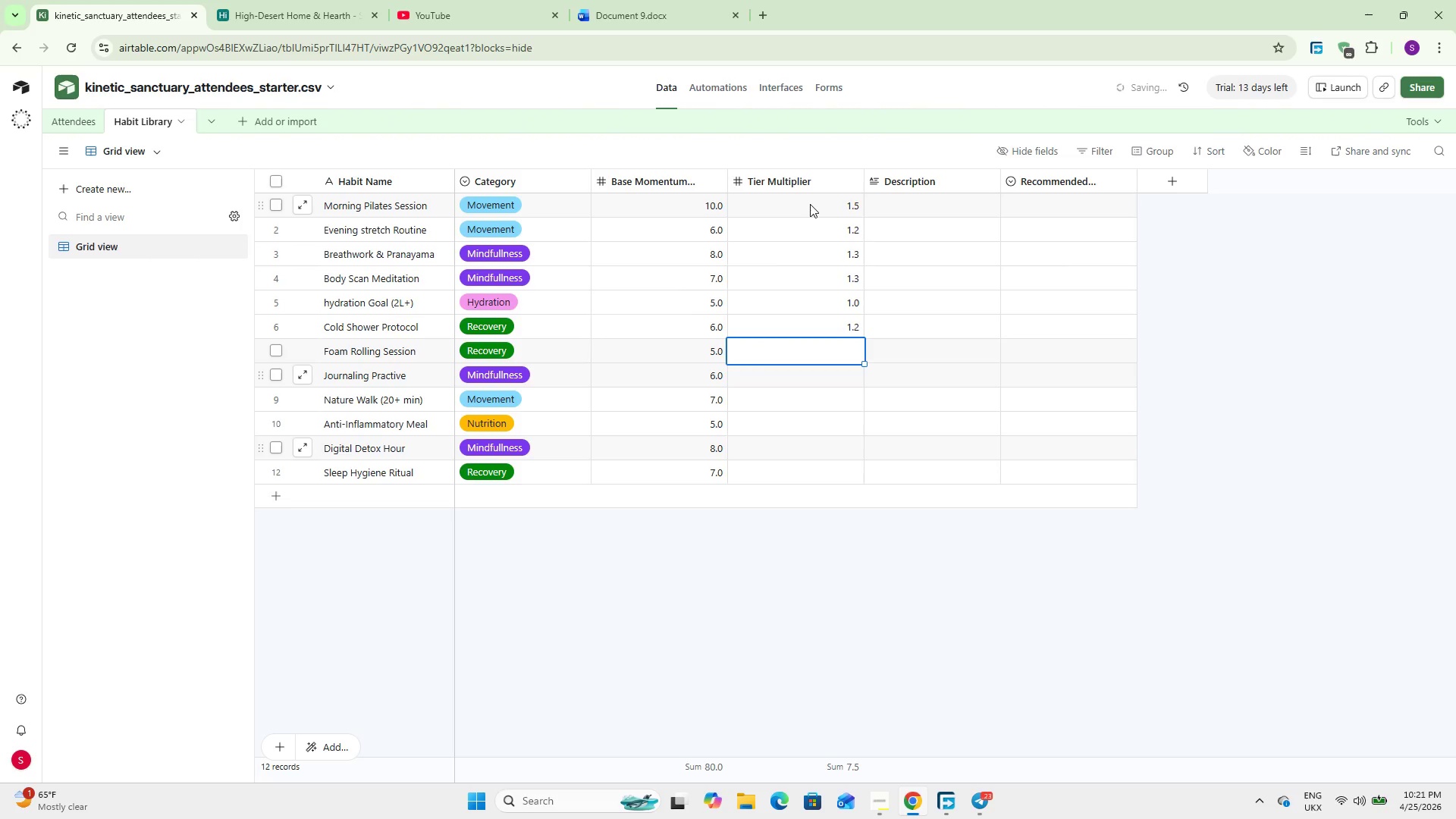 
key(Numpad1)
 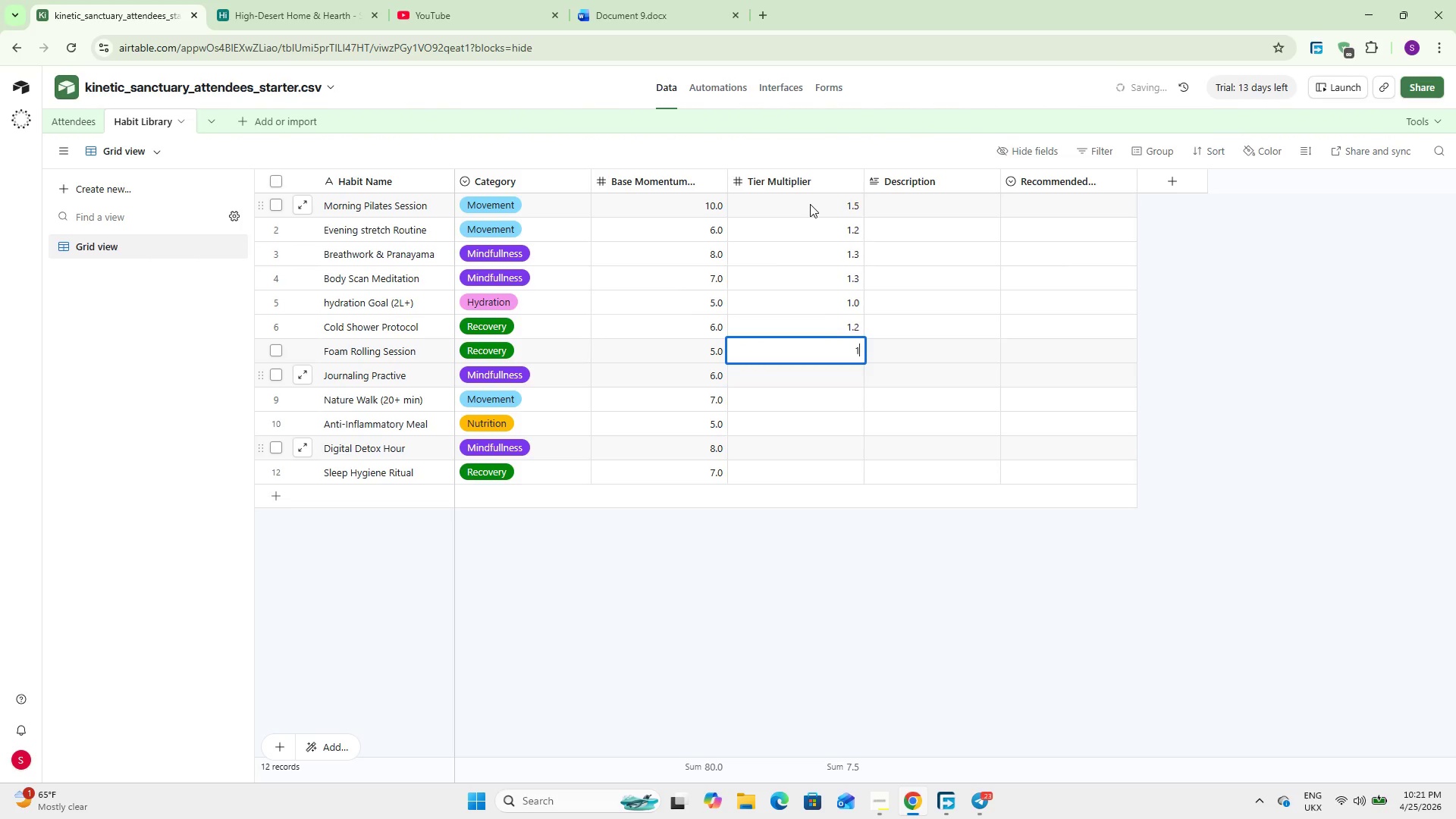 
key(NumpadDecimal)
 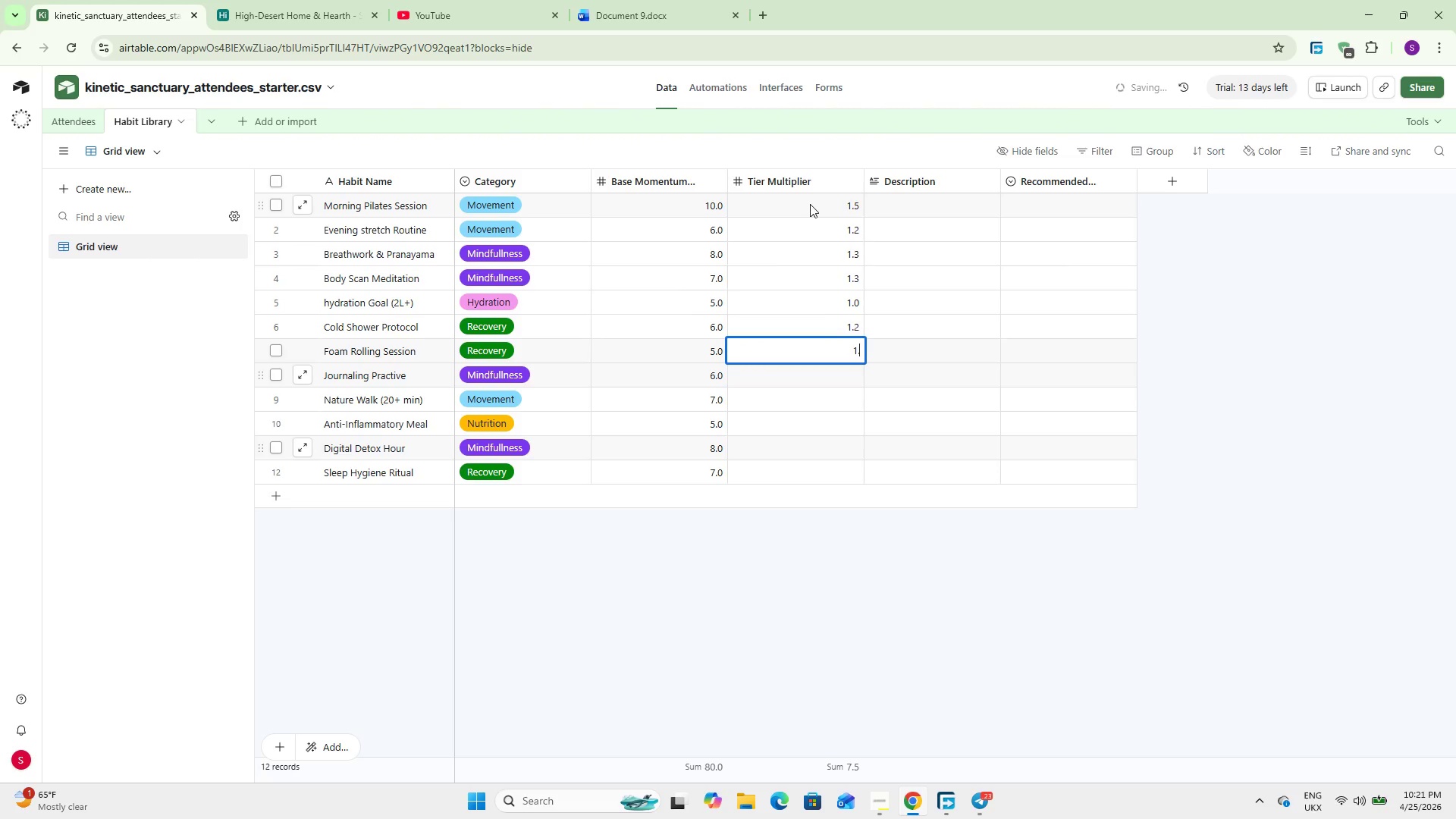 
key(Numpad1)
 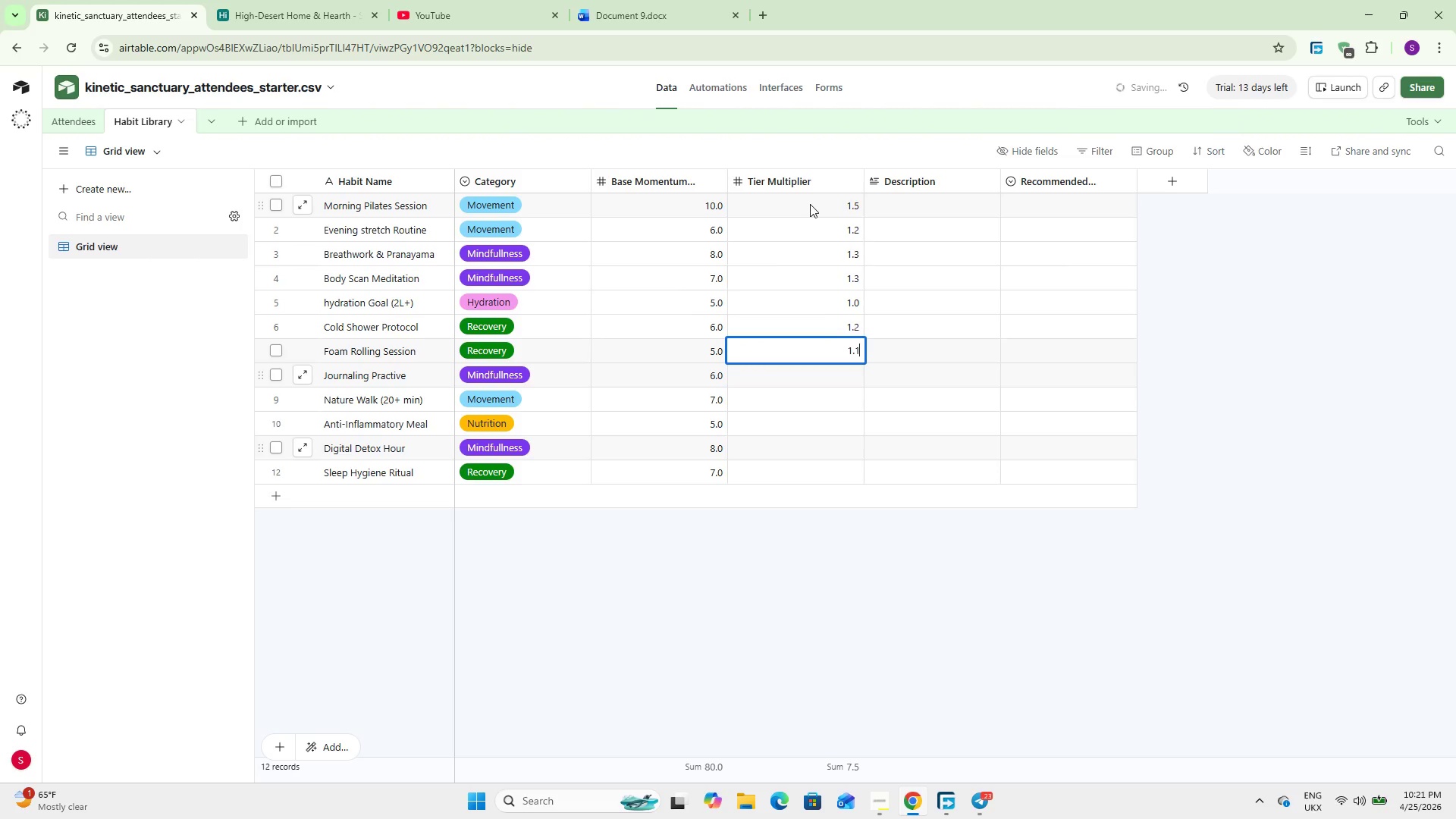 
key(NumpadEnter)
 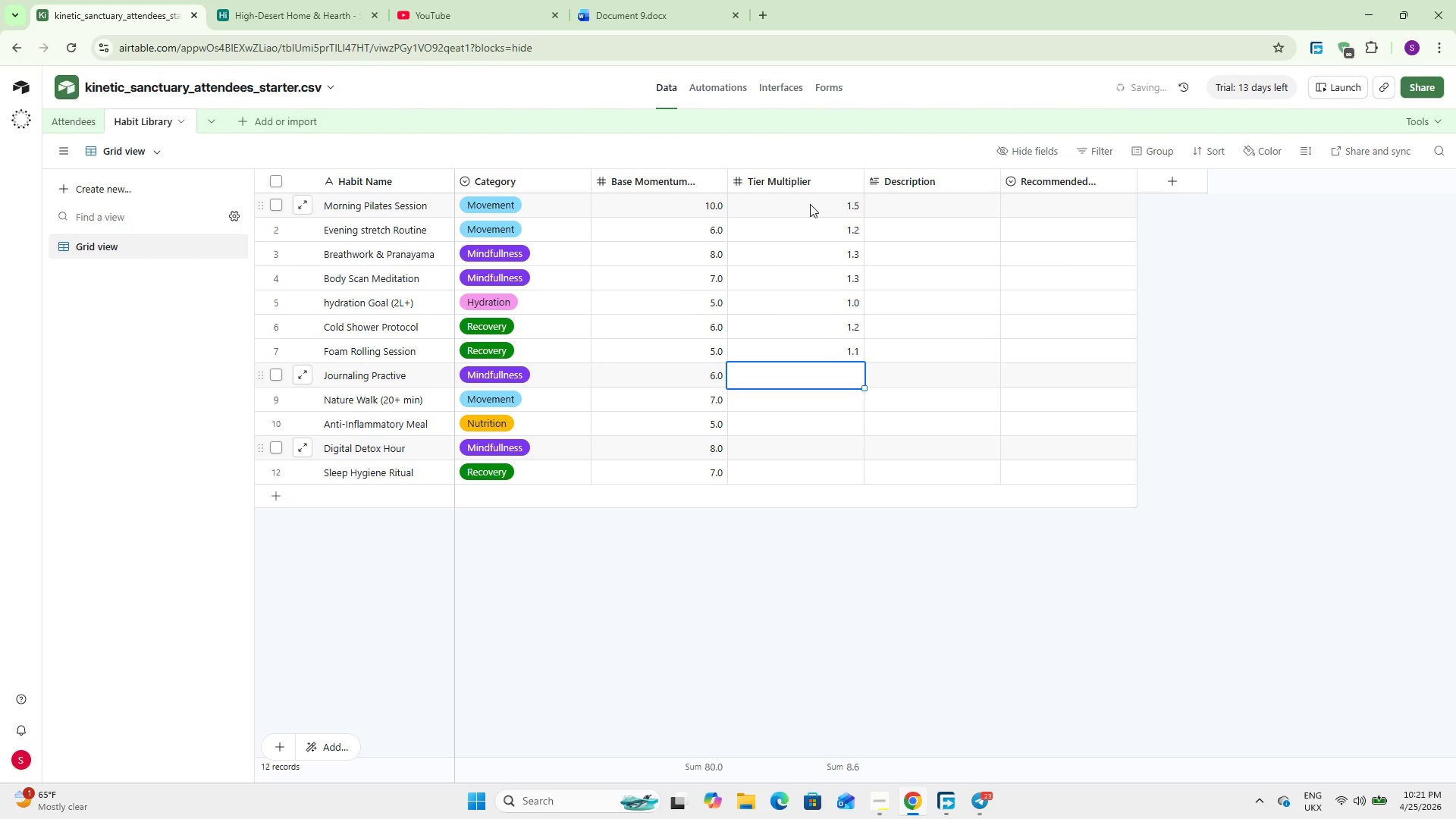 
key(Numpad1)
 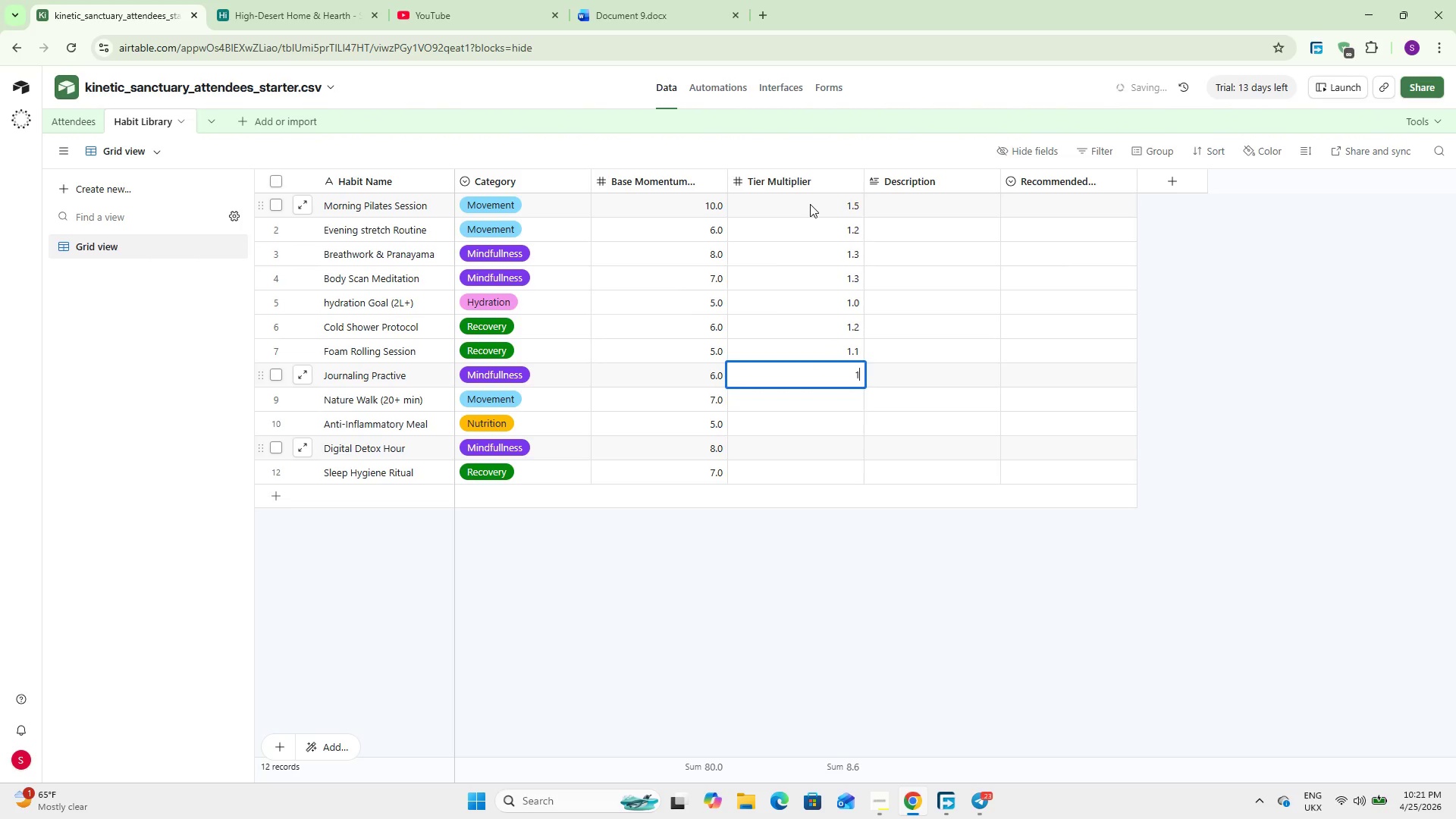 
key(NumpadDecimal)
 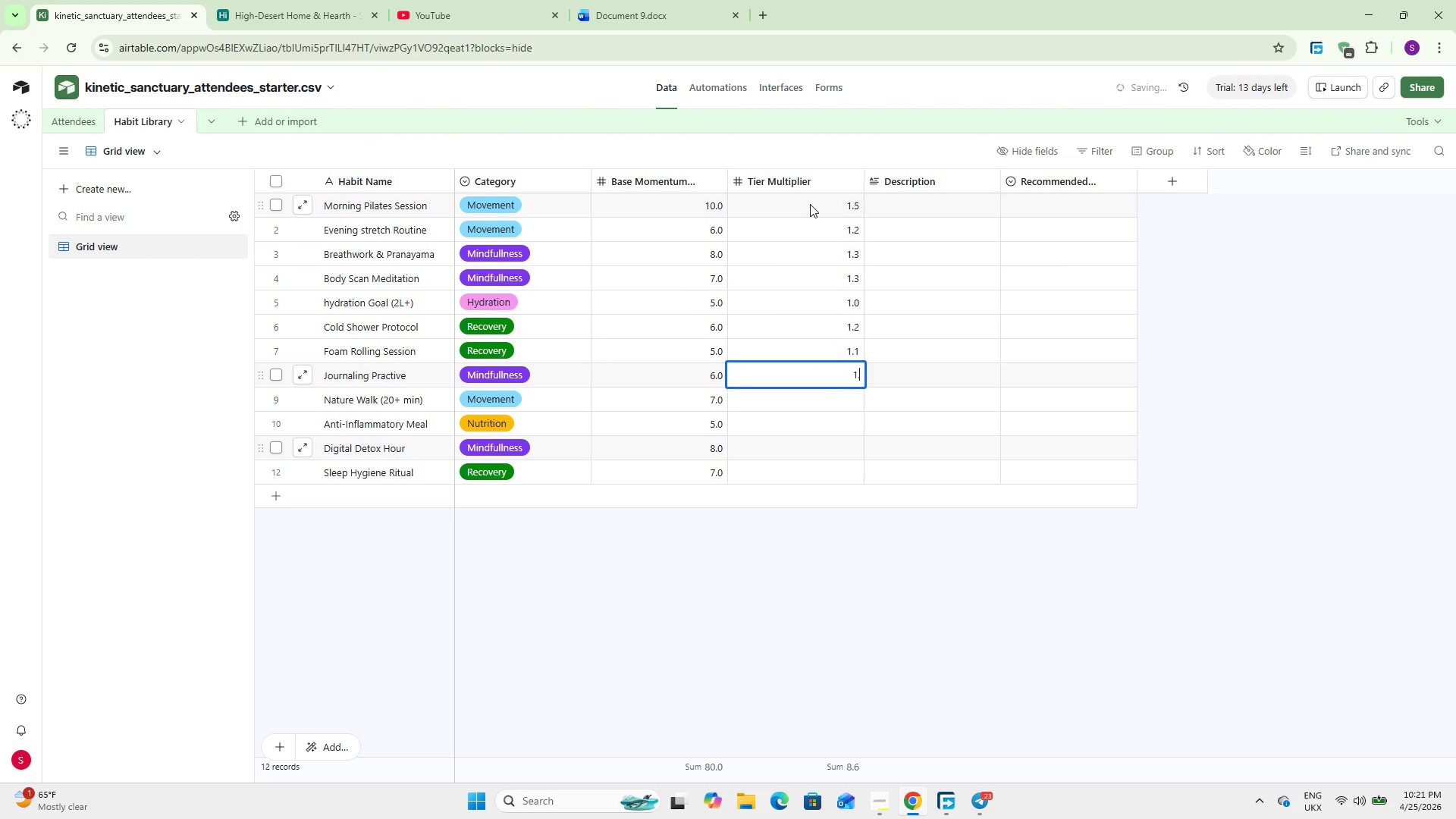 
key(Numpad2)
 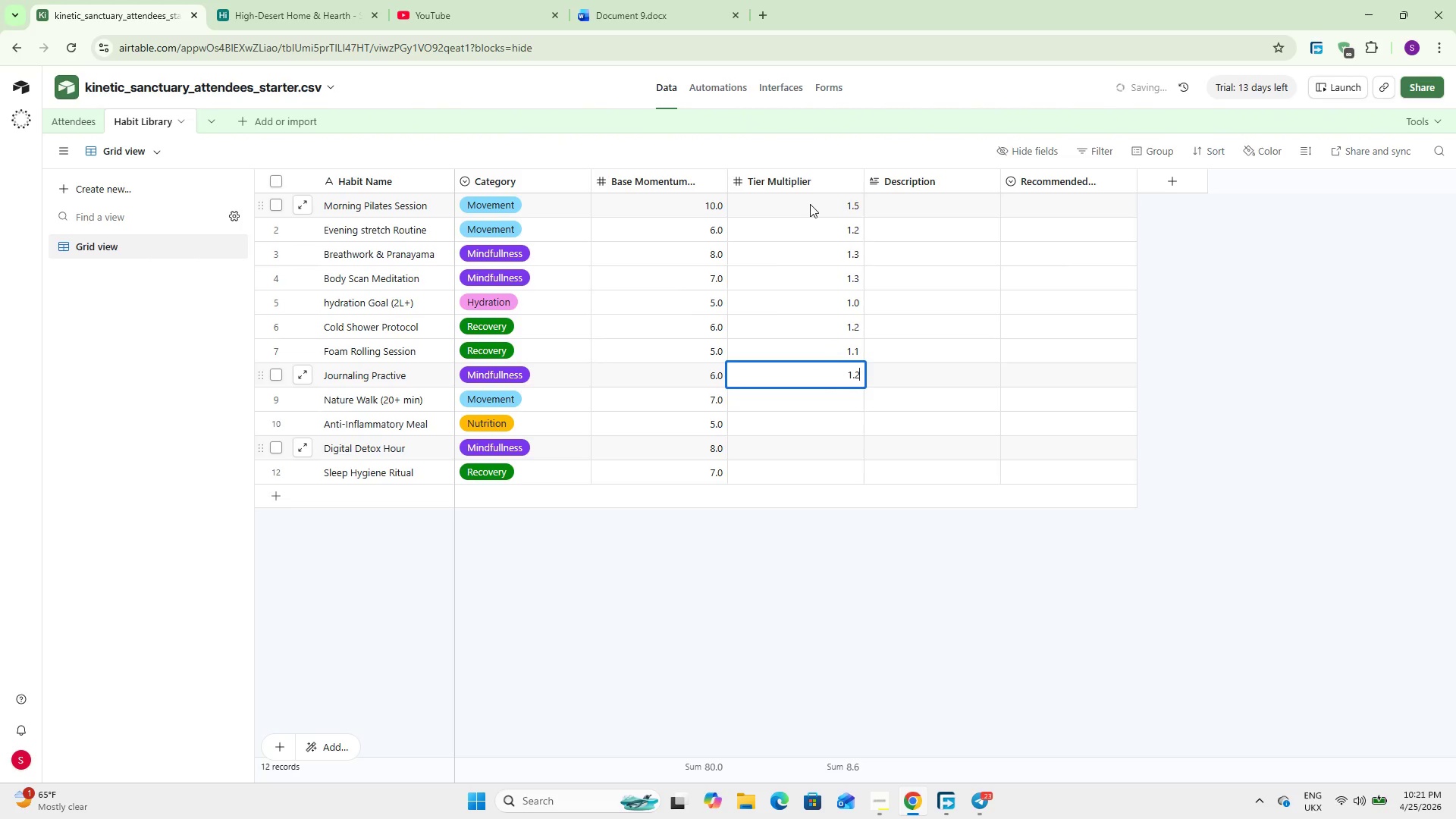 
key(NumpadEnter)
 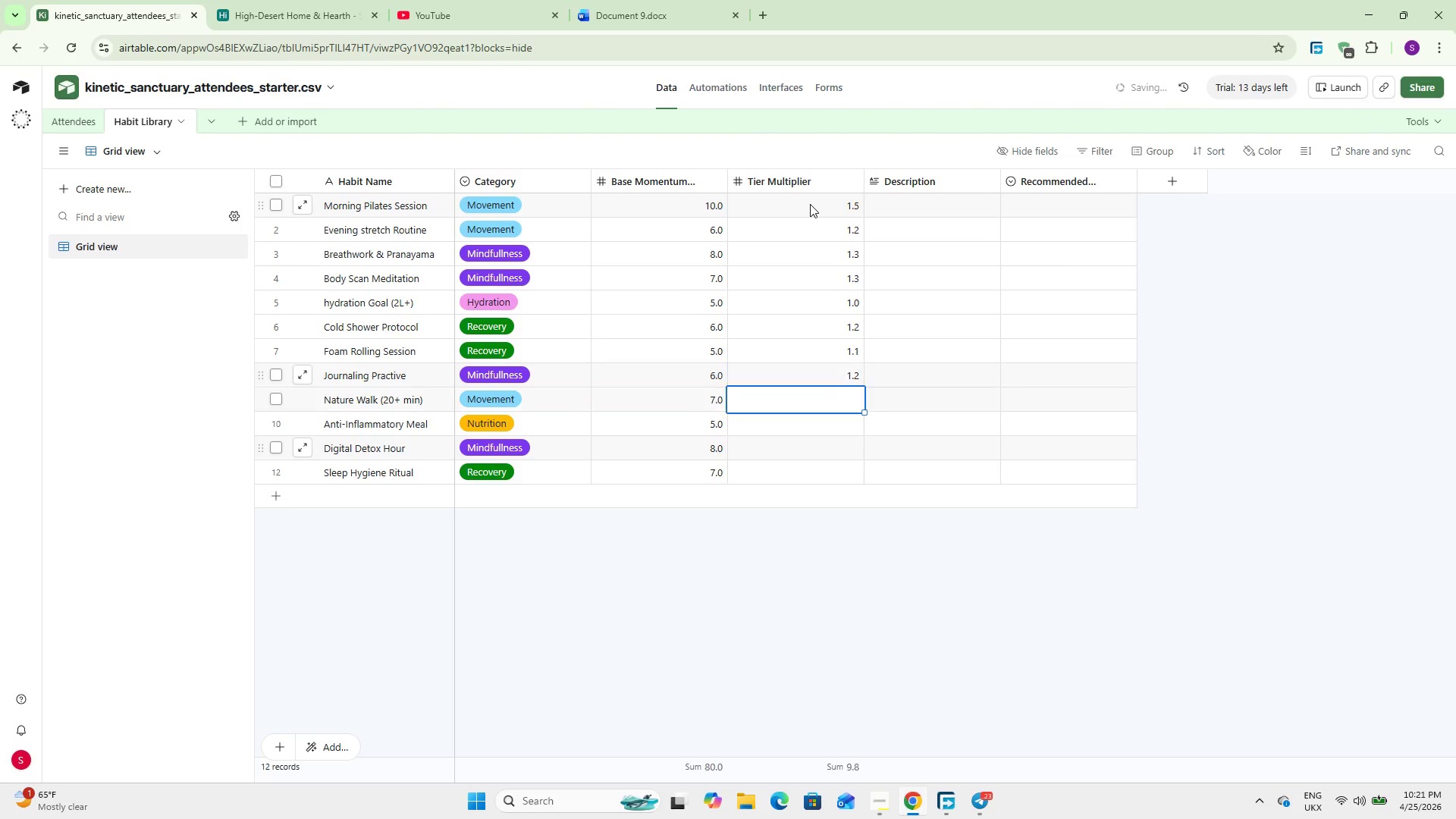 
key(Numpad1)
 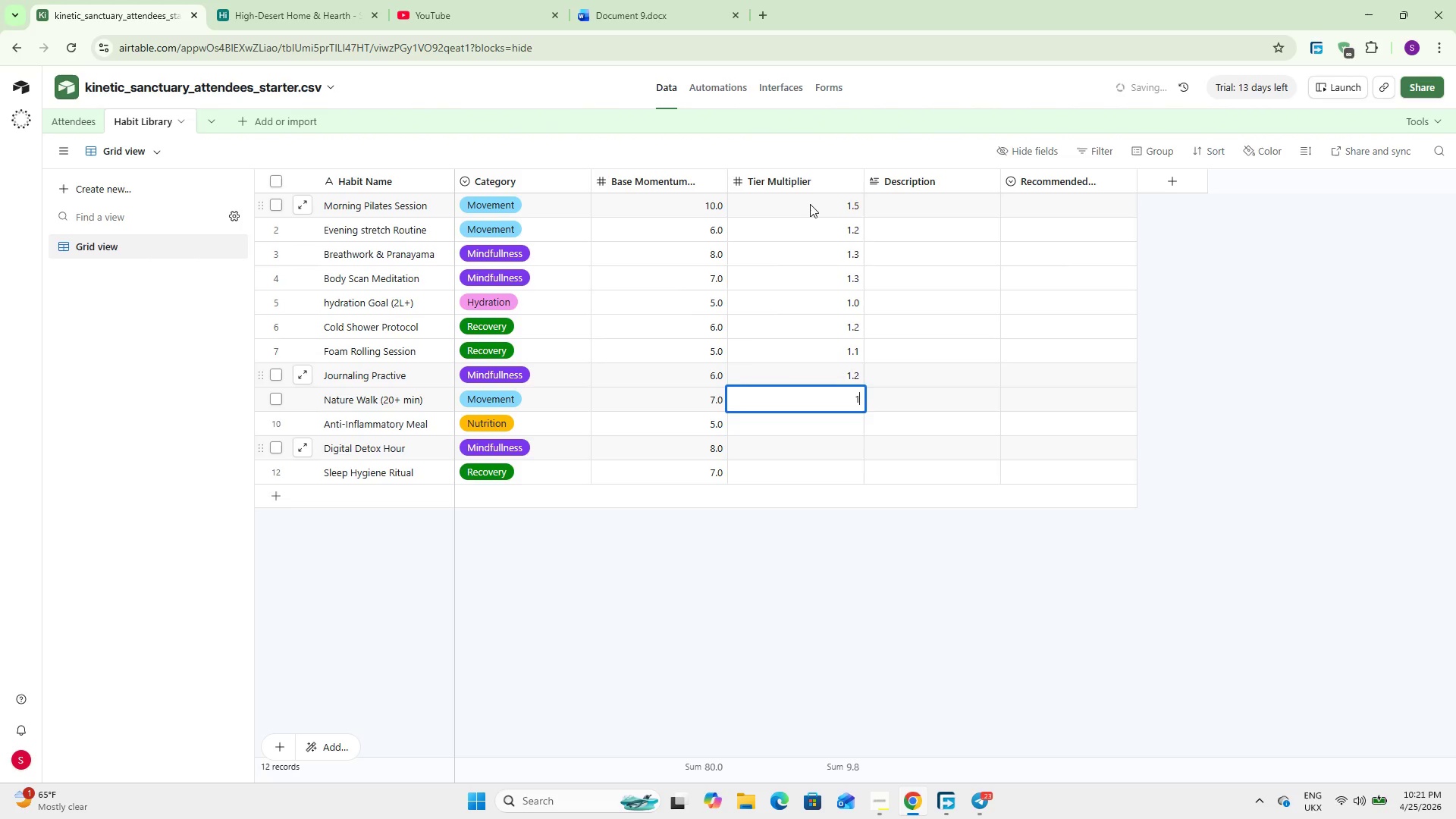 
key(NumpadDecimal)
 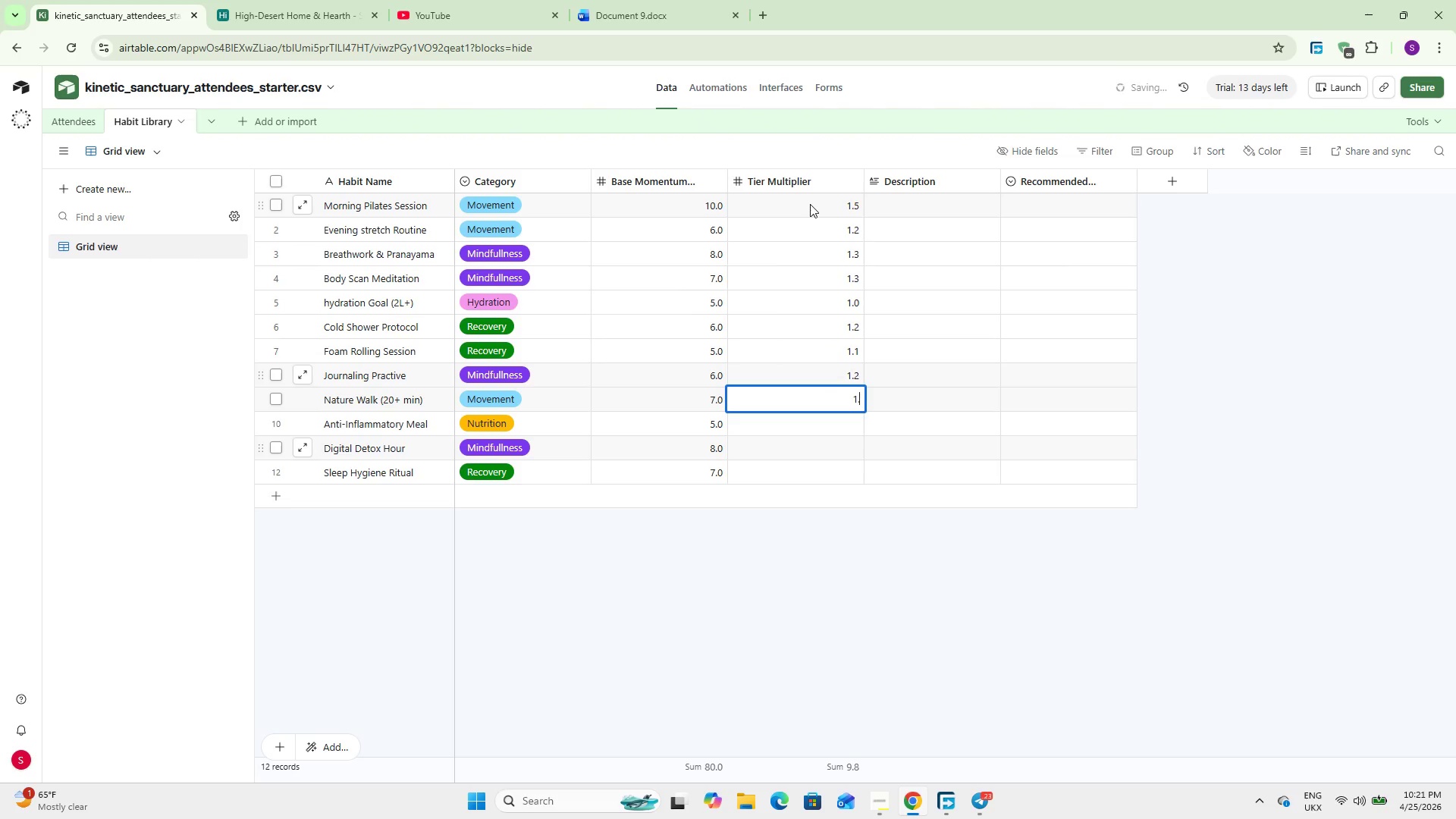 
key(Numpad2)
 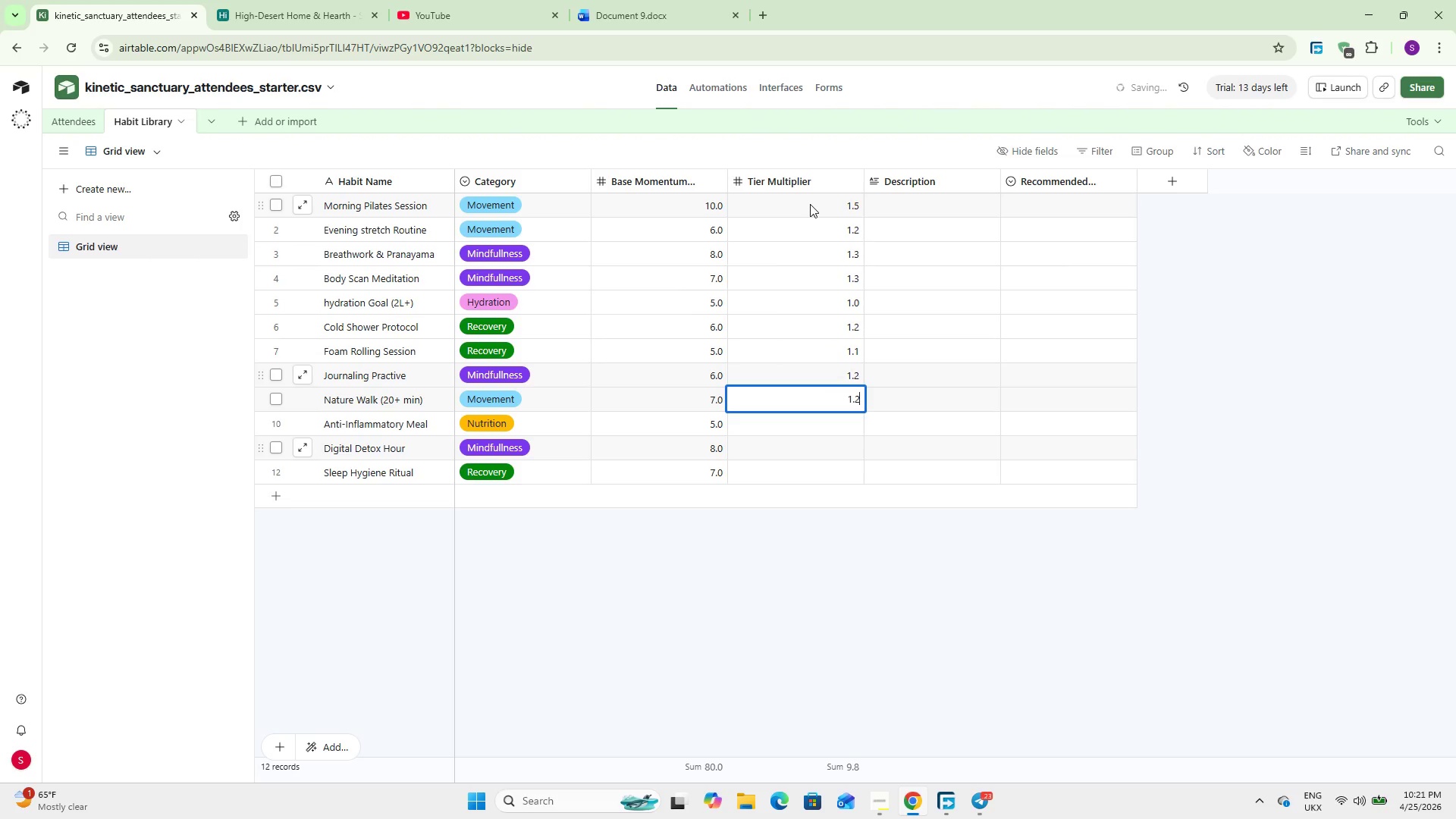 
key(NumpadEnter)
 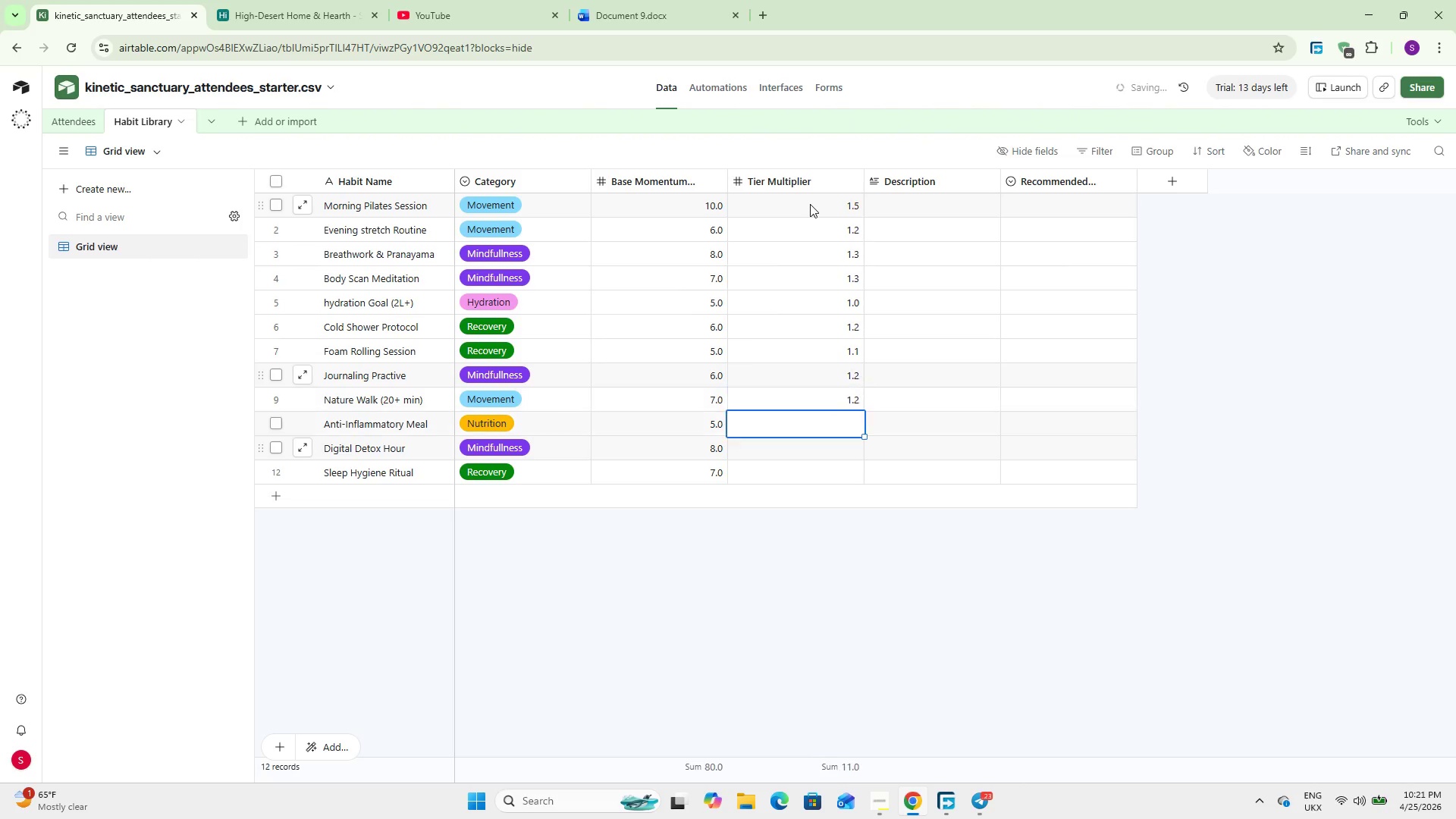 
key(Numpad1)
 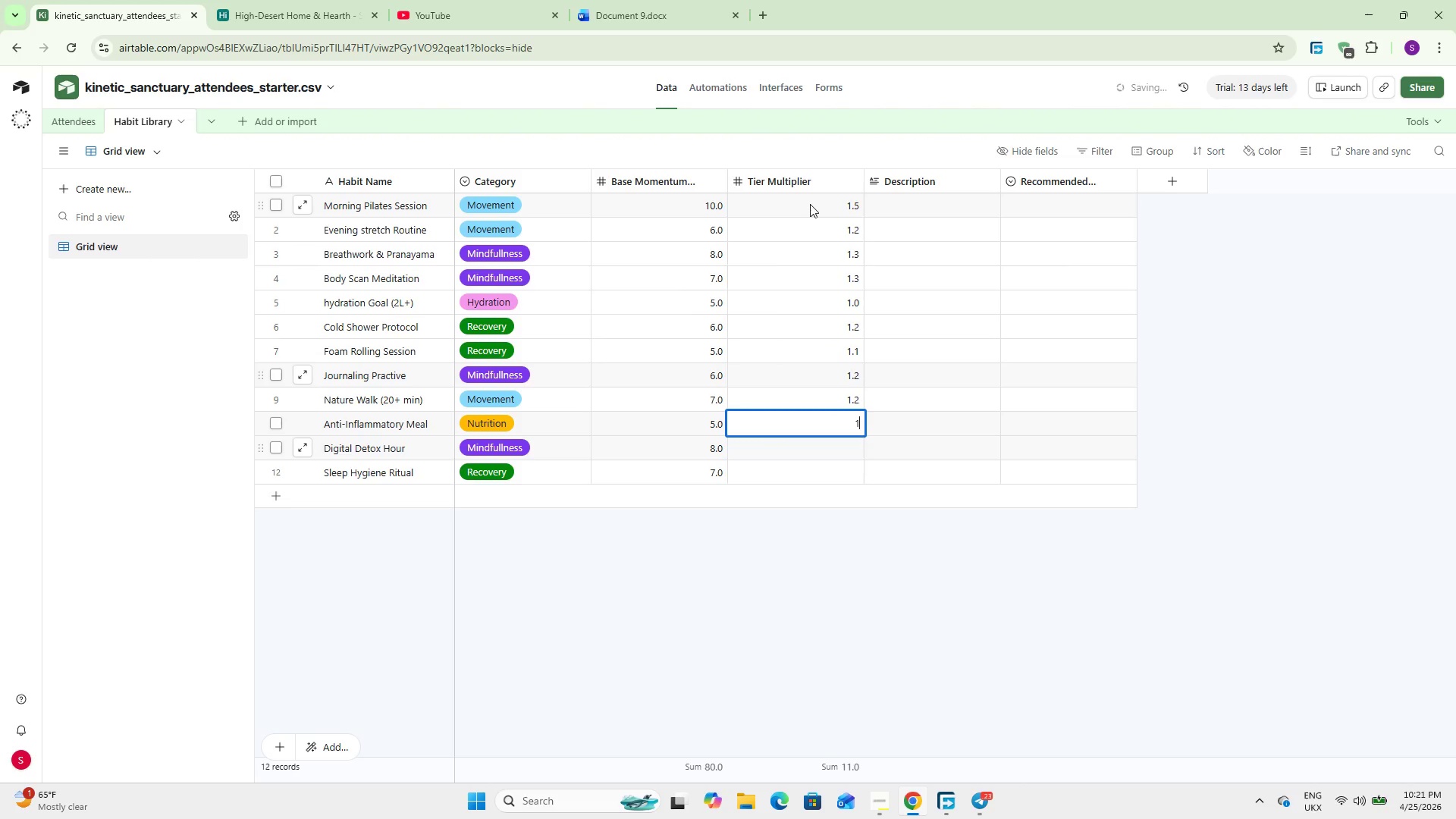 
key(NumpadDecimal)
 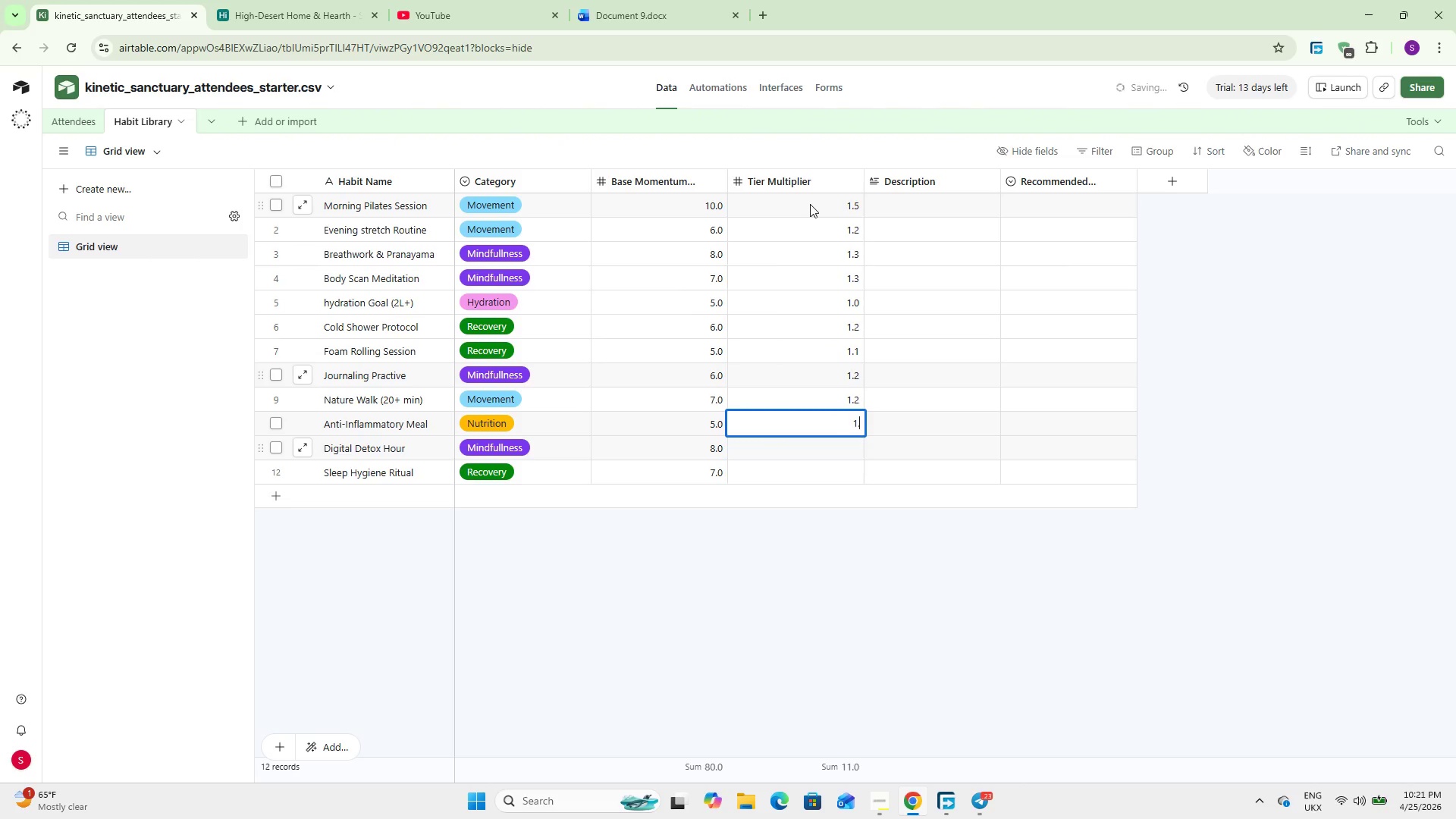 
key(Numpad1)
 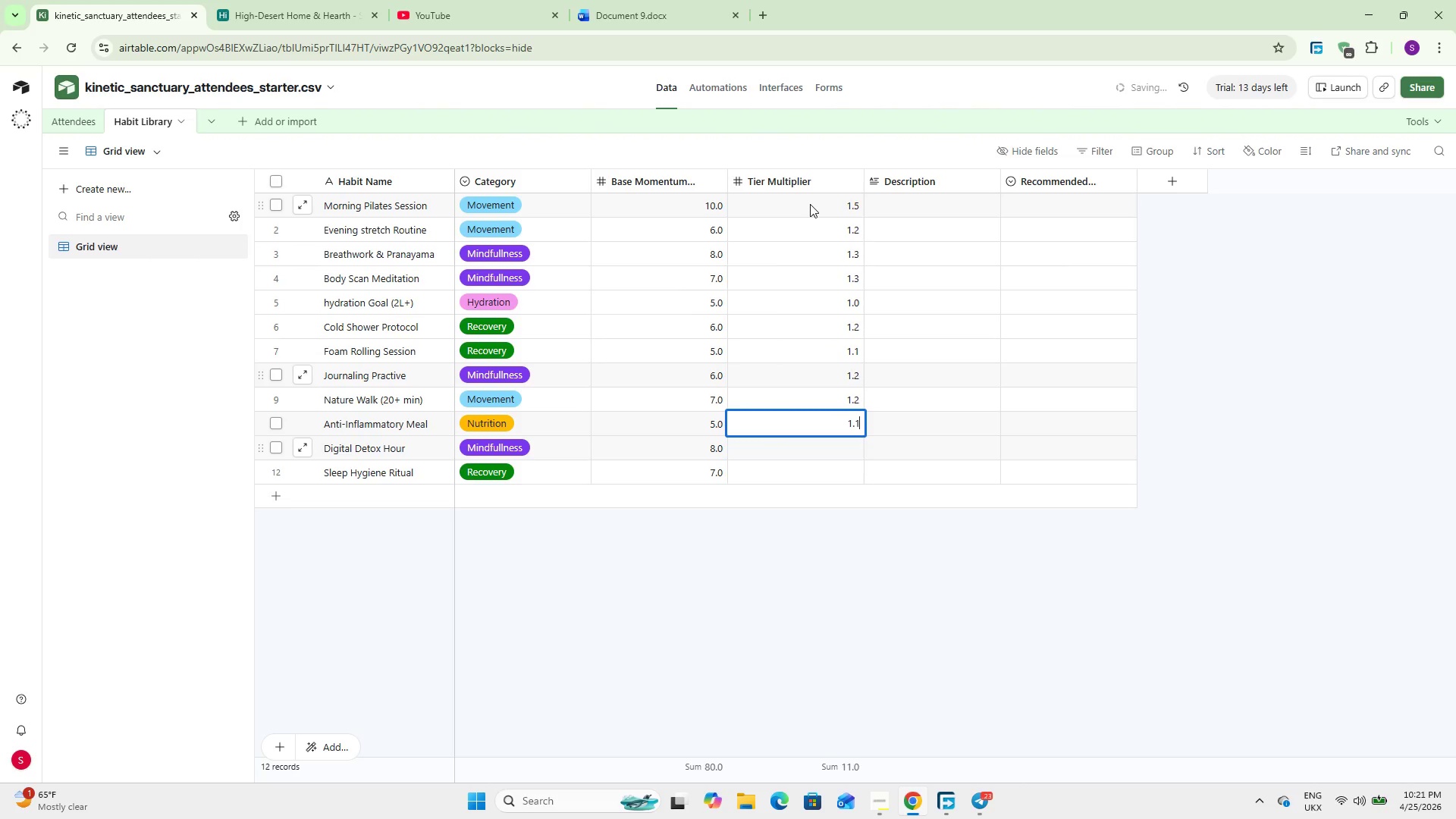 
key(NumpadEnter)
 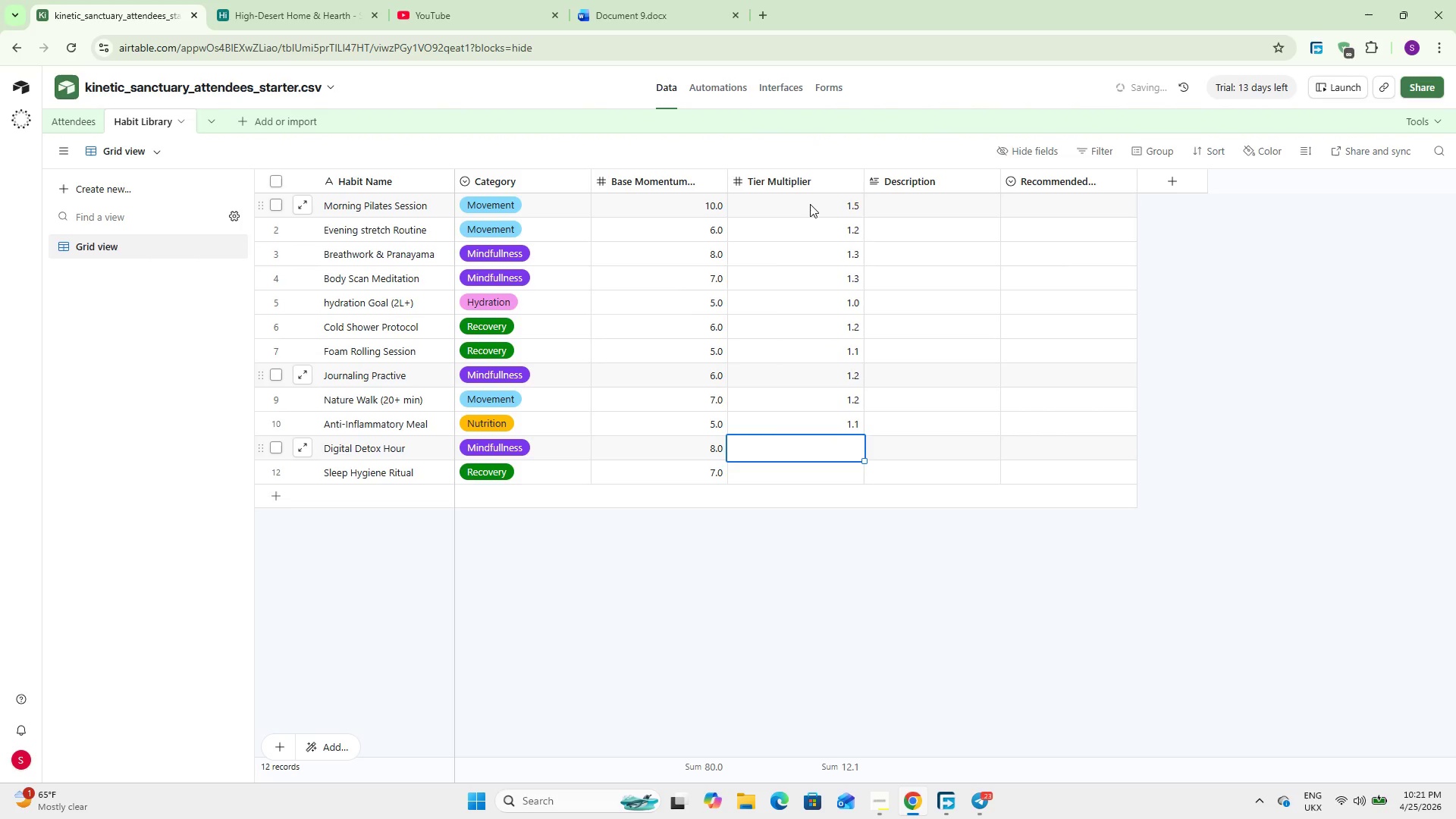 
key(Numpad1)
 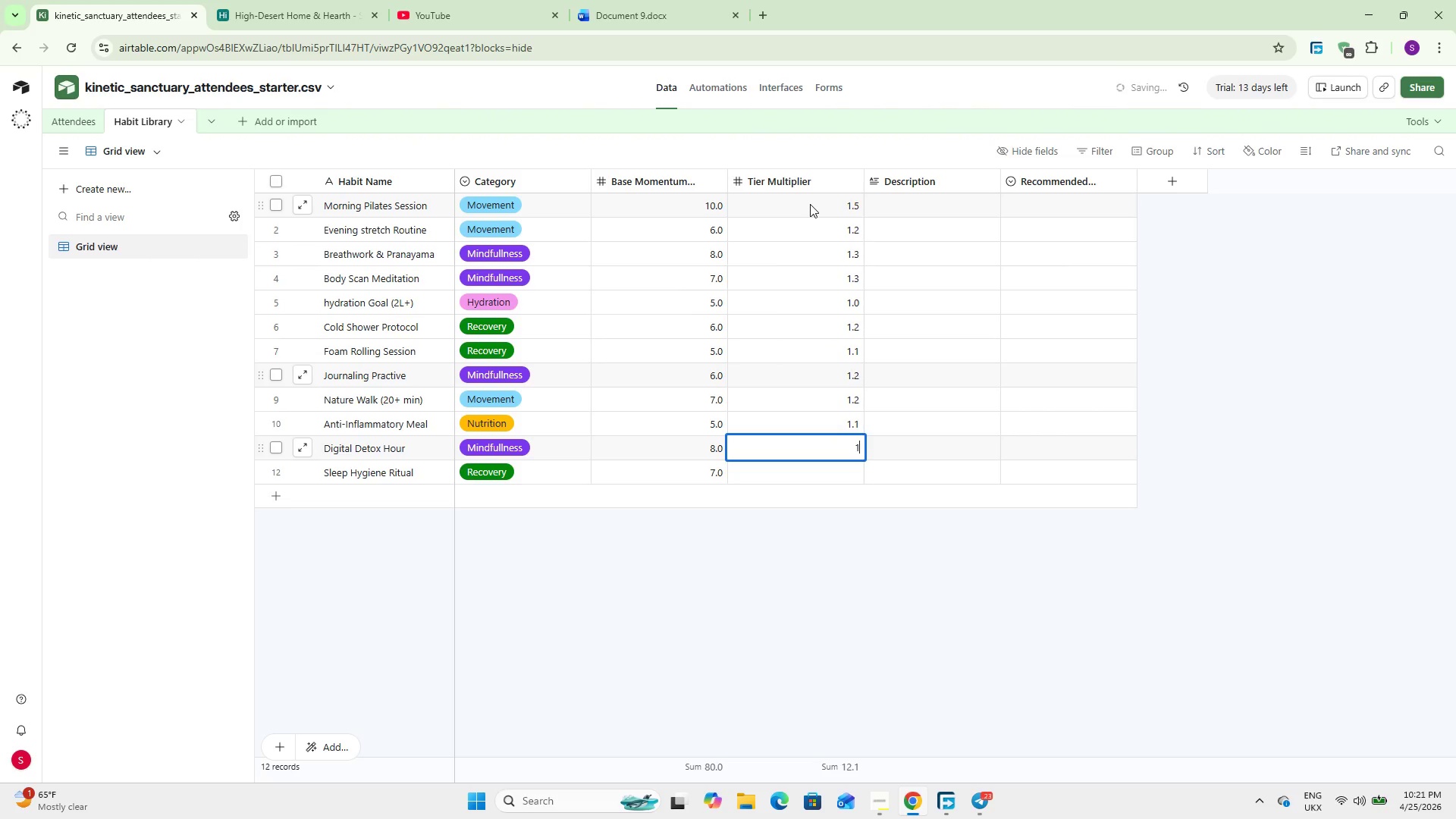 
key(NumpadDecimal)
 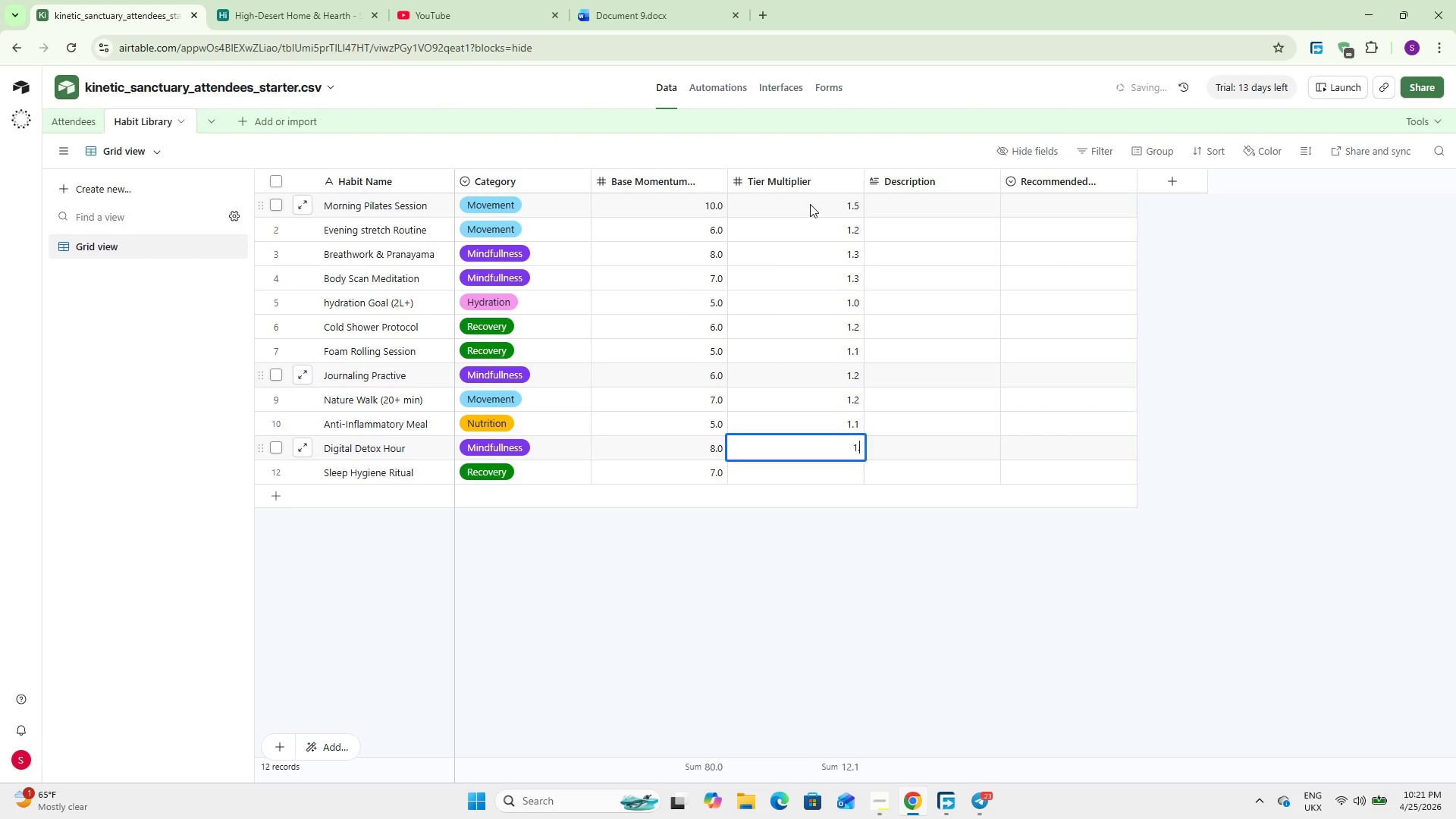 
key(Numpad3)
 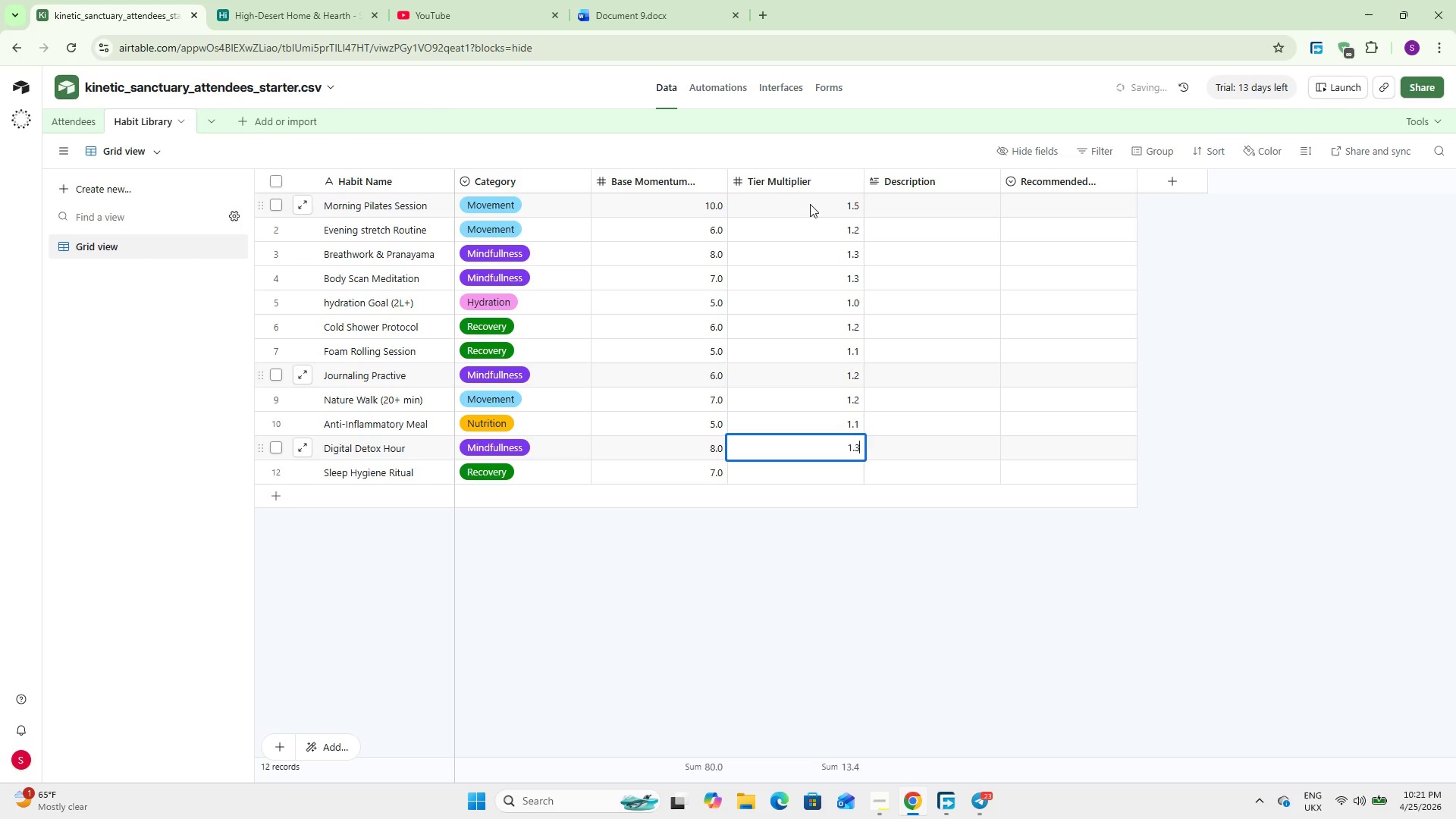 
key(NumpadEnter)
 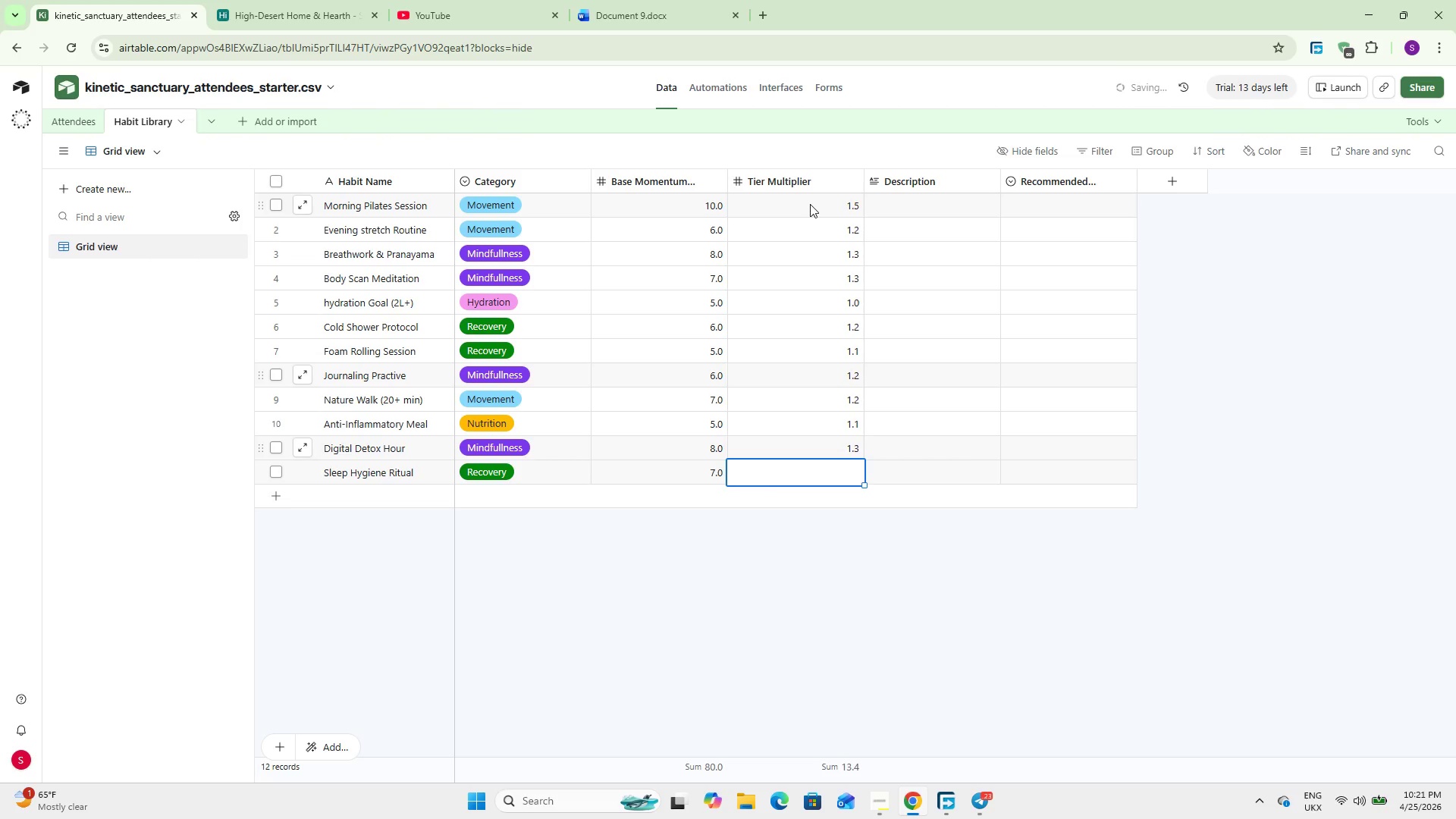 
key(Numpad1)
 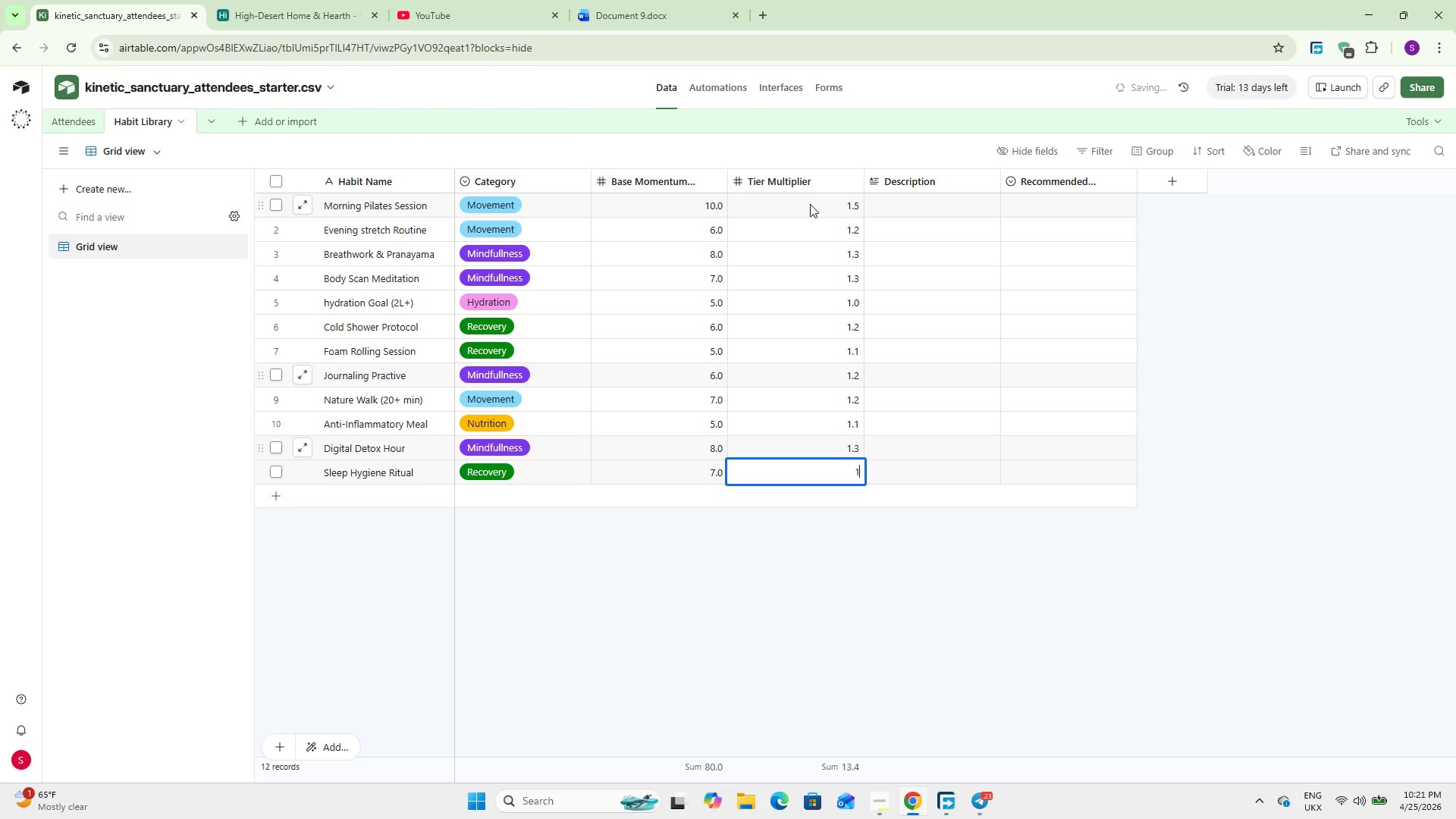 
key(NumpadDecimal)
 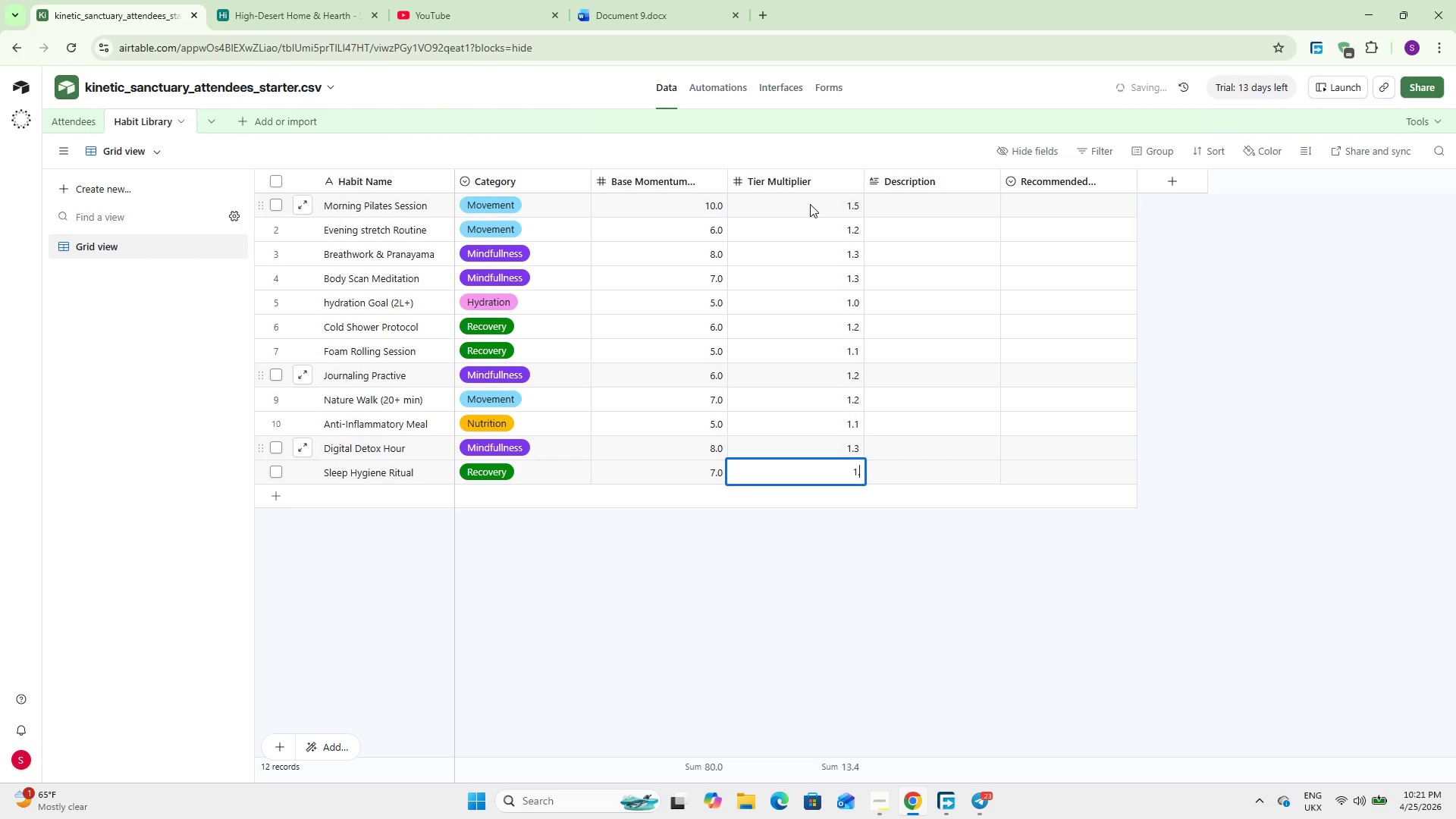 
key(Numpad2)
 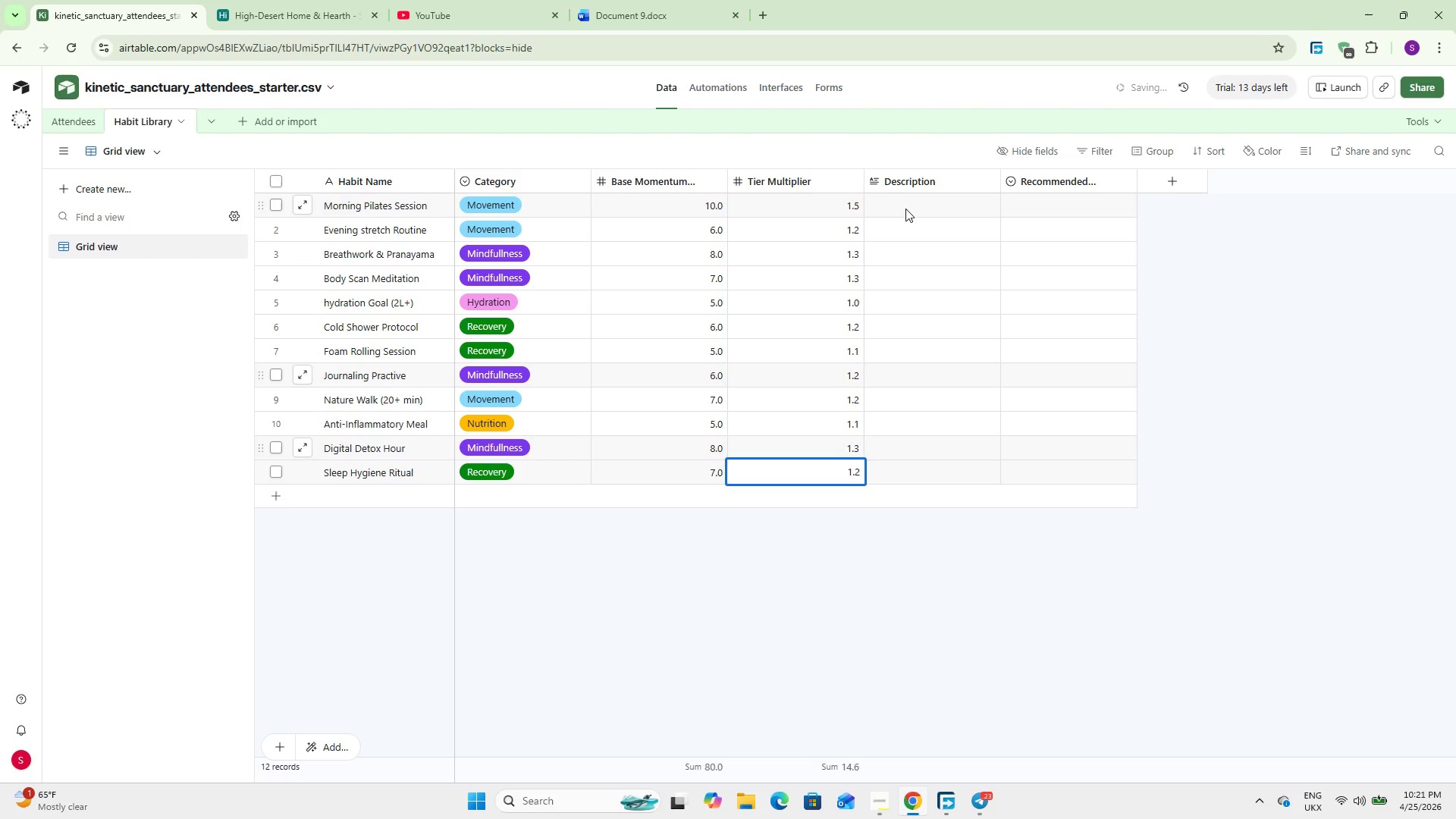 
wait(5.64)
 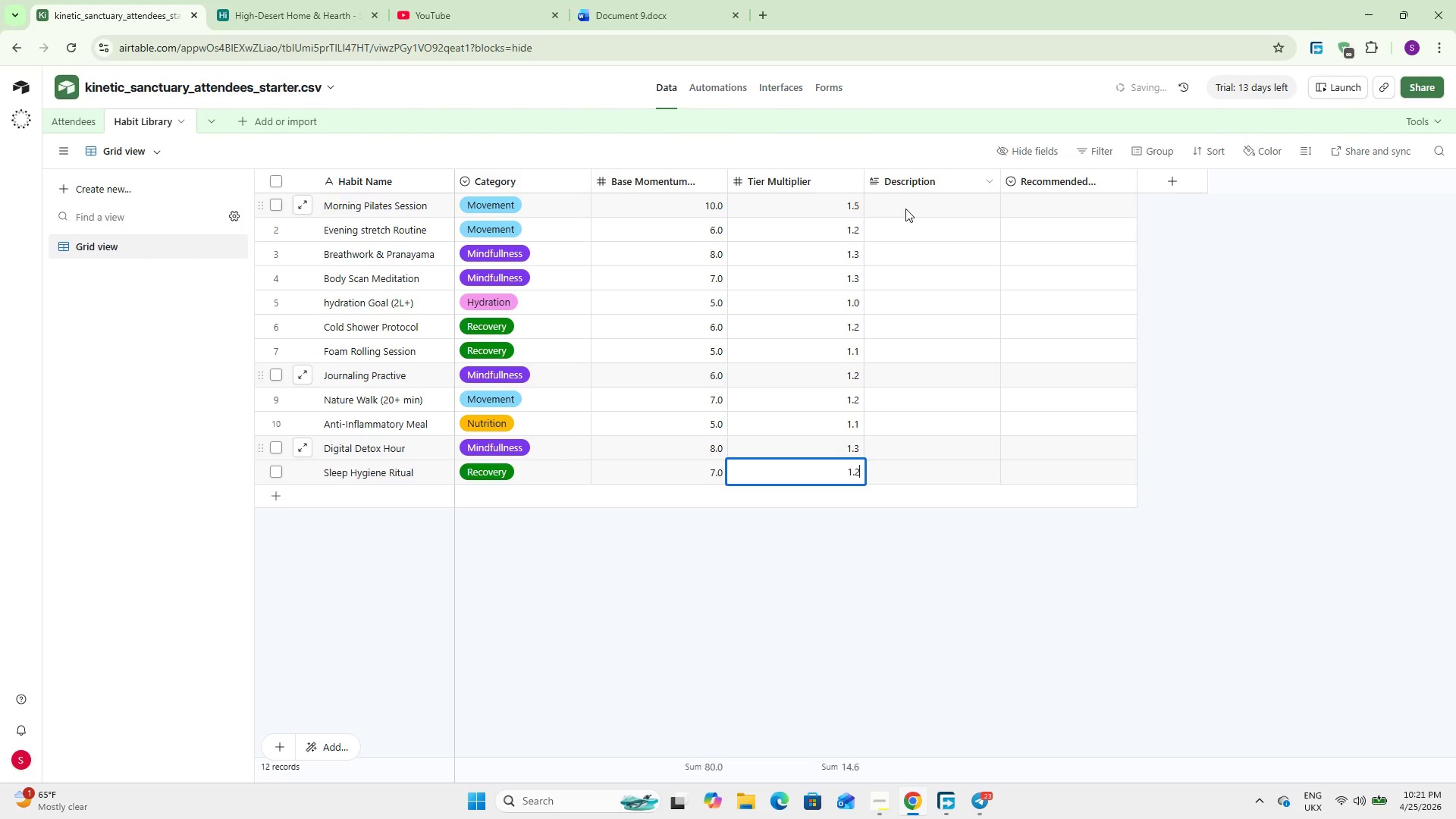 
double_click([1083, 199])
 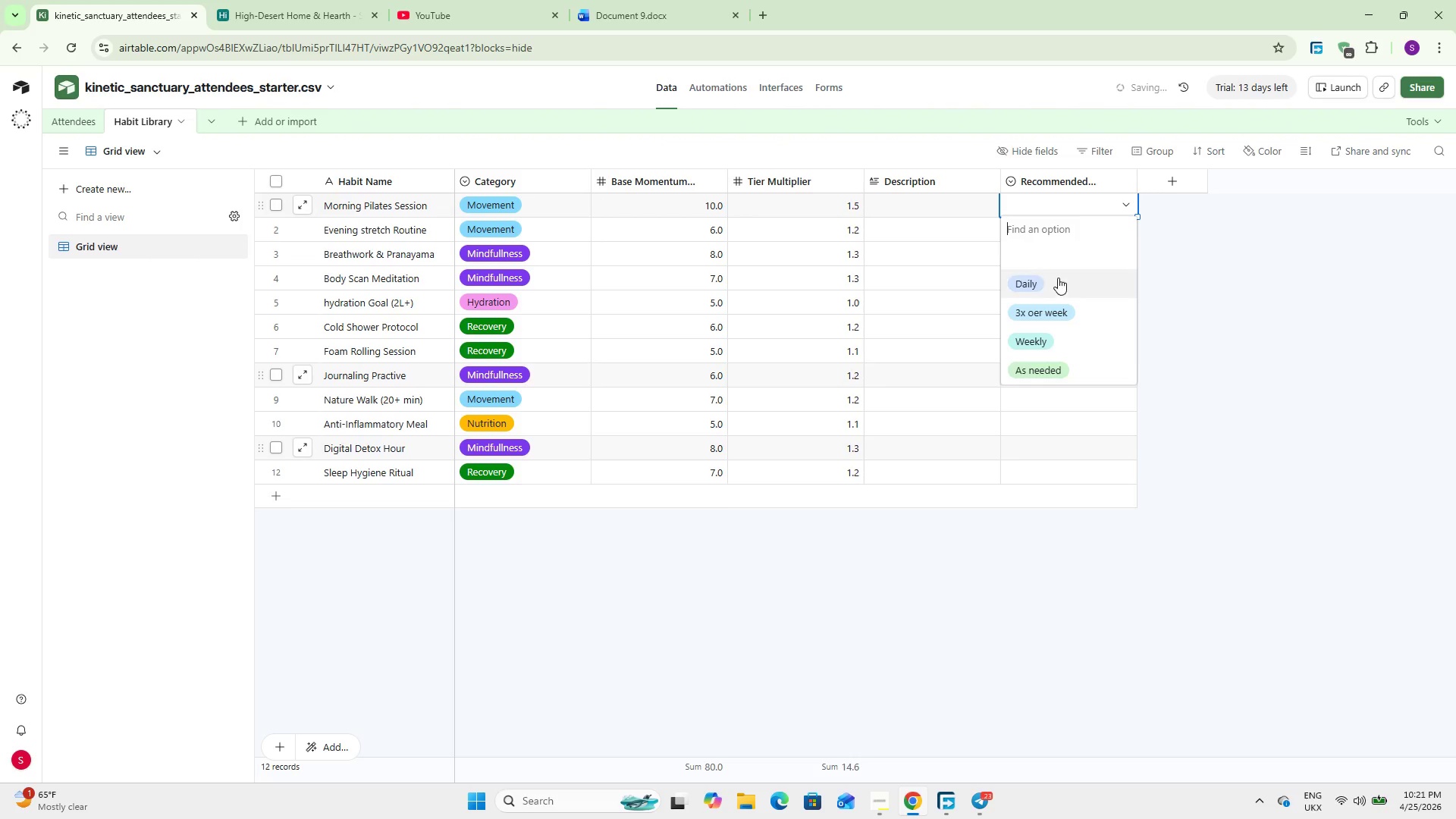 
left_click([1058, 278])
 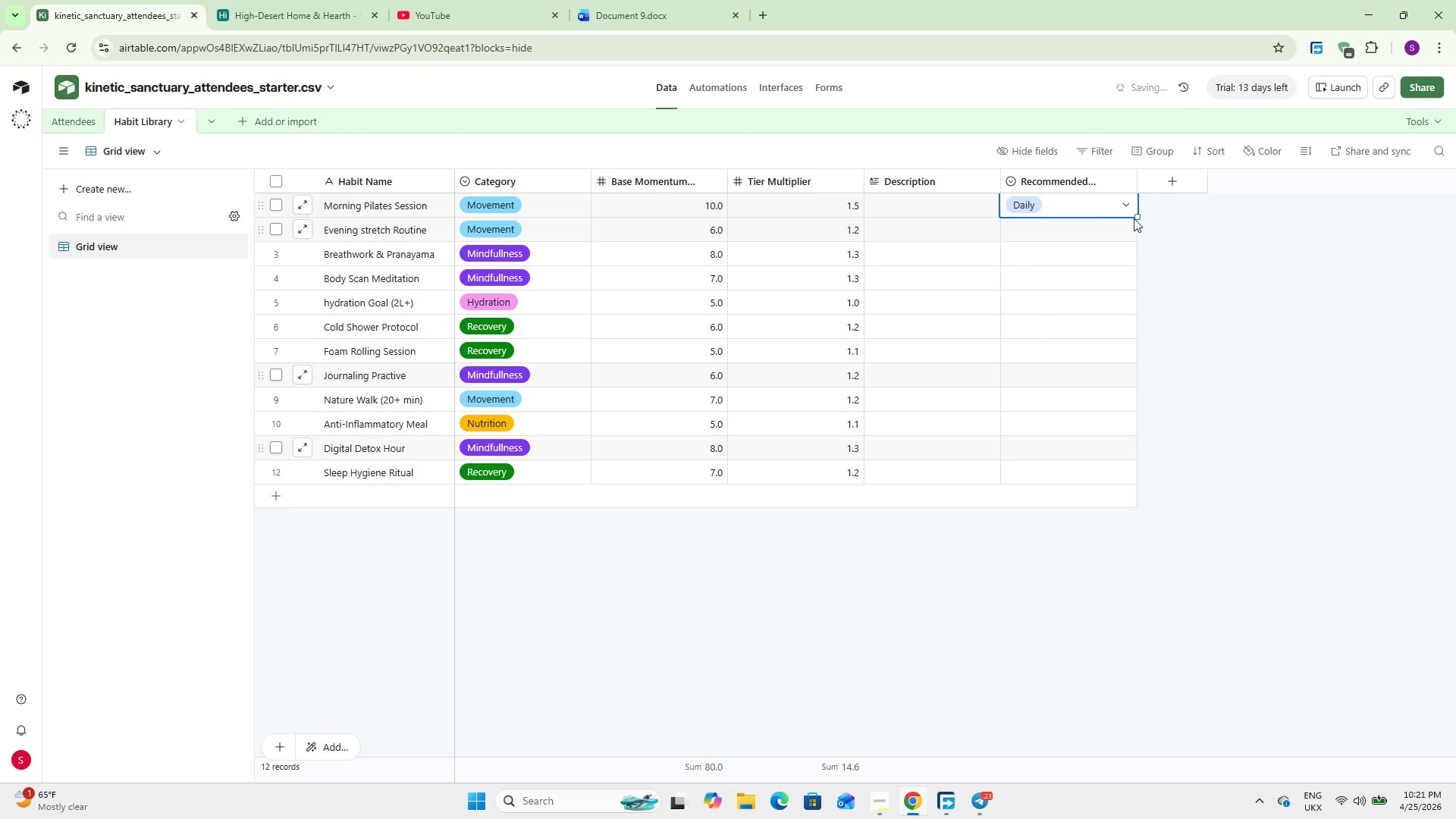 
left_click_drag(start_coordinate=[1137, 217], to_coordinate=[1138, 284])
 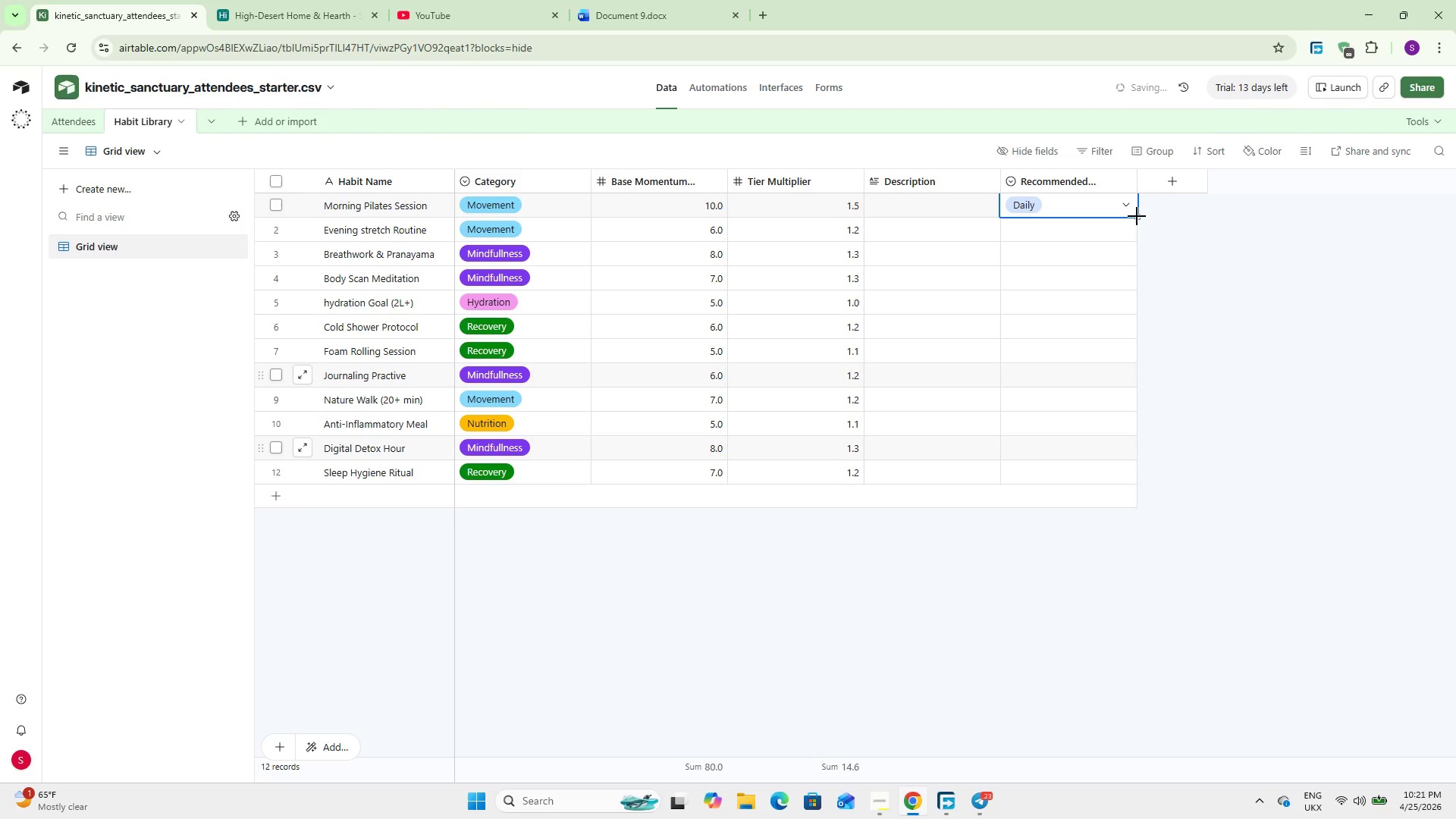 
left_click_drag(start_coordinate=[1137, 216], to_coordinate=[1138, 248])
 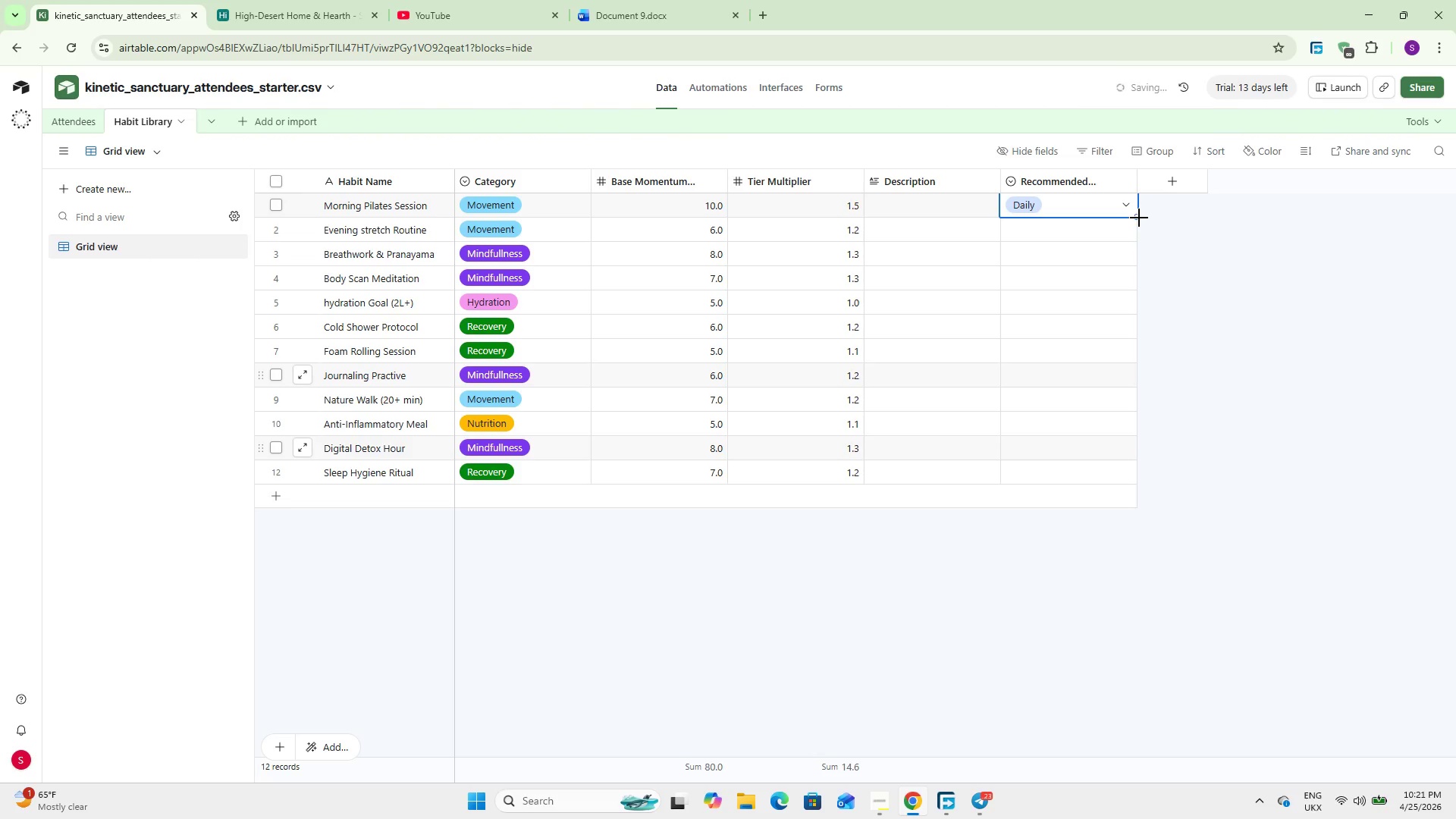 
left_click_drag(start_coordinate=[1139, 218], to_coordinate=[1114, 315])
 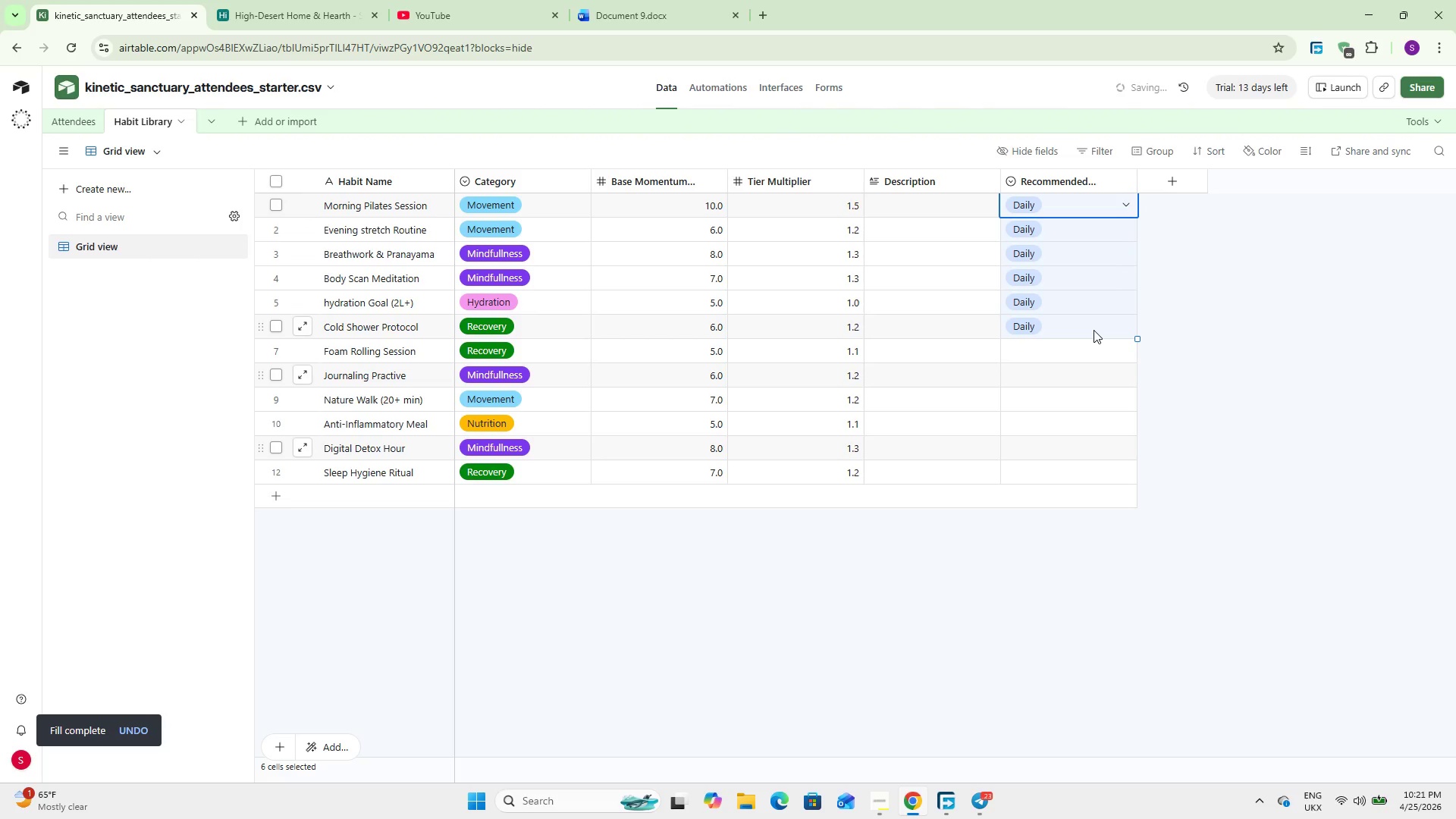 
left_click([1094, 330])
 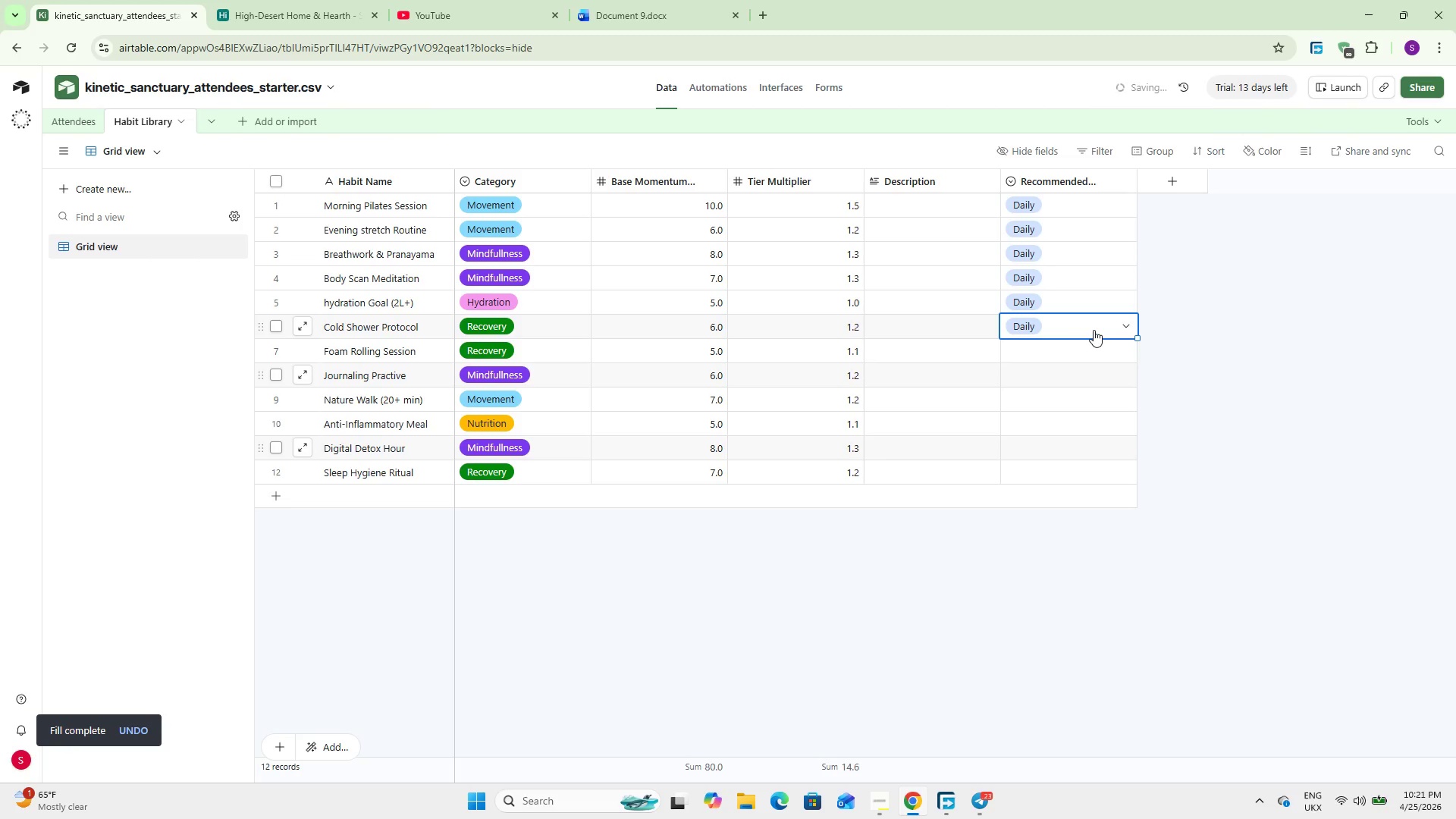 
left_click([1094, 330])
 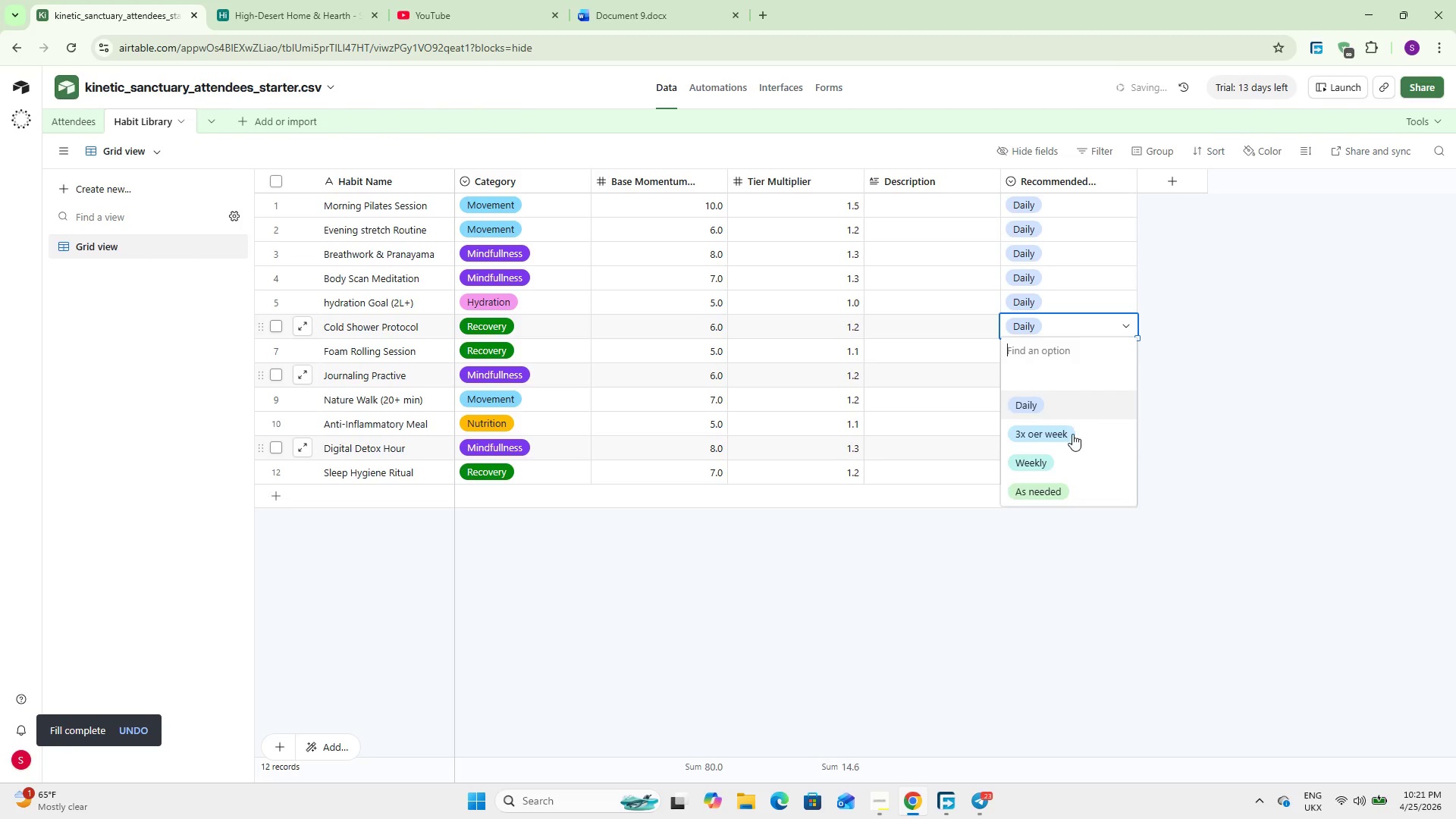 
left_click([1072, 435])
 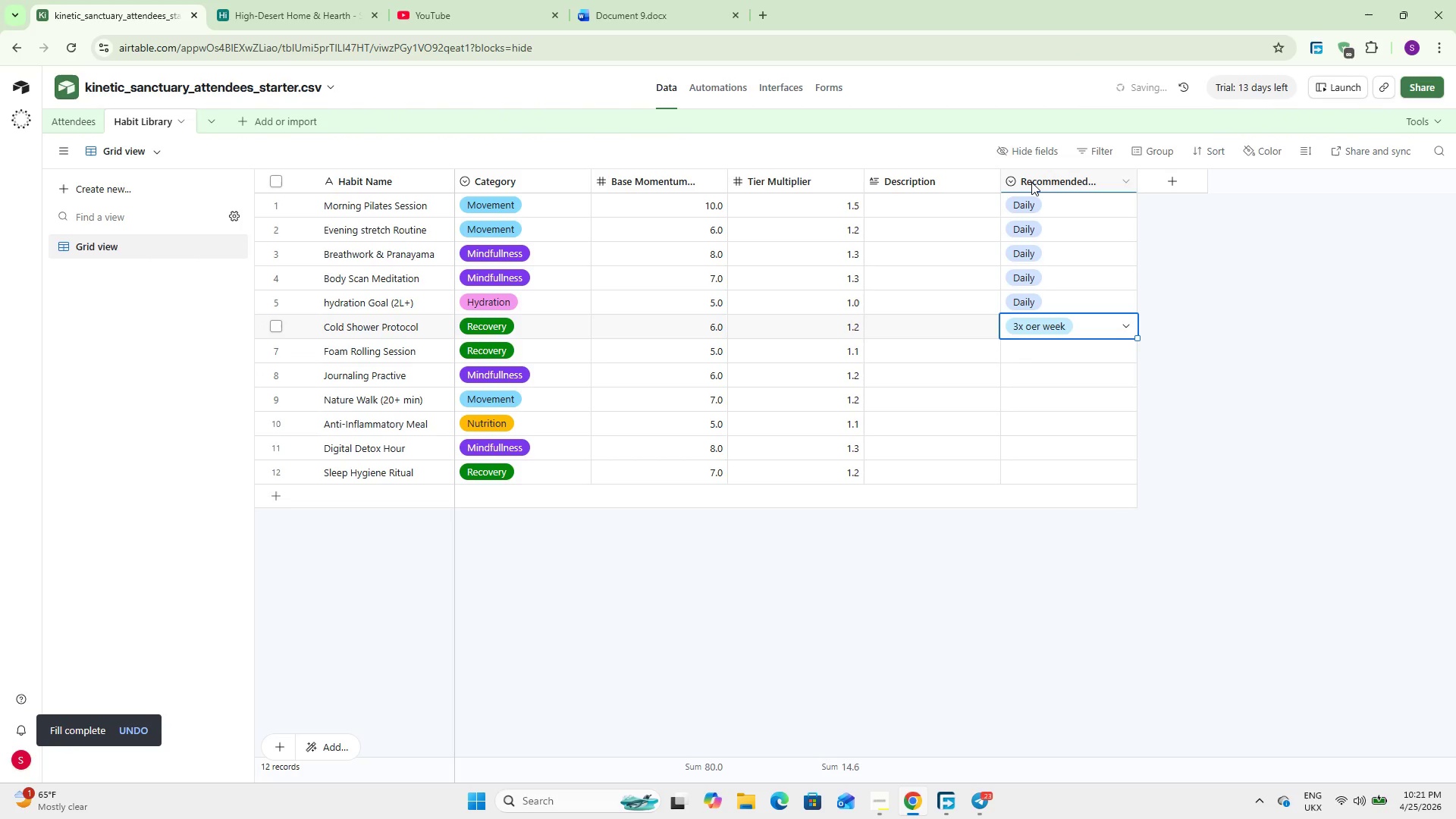 
double_click([1031, 181])
 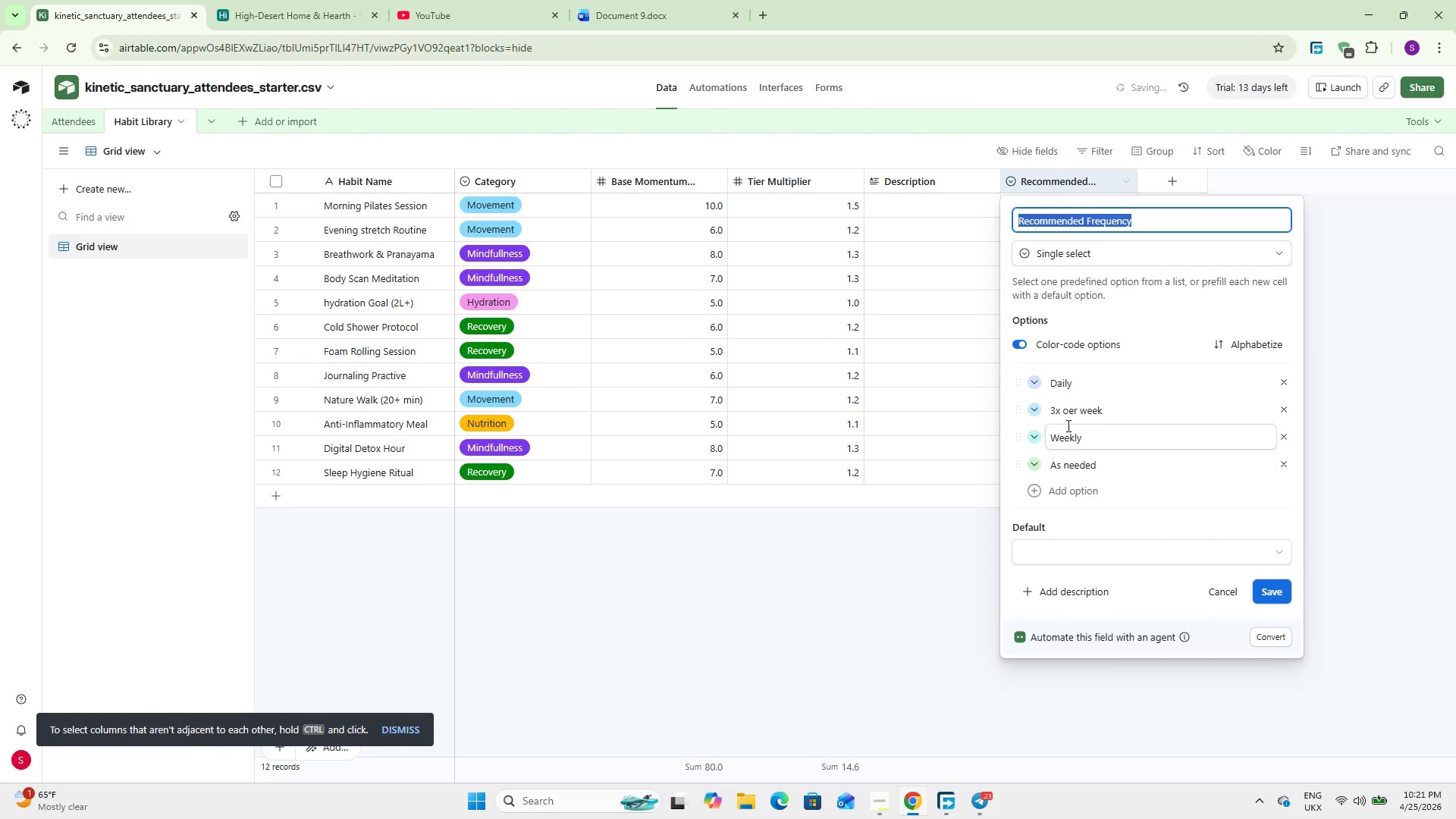 
left_click([1064, 412])
 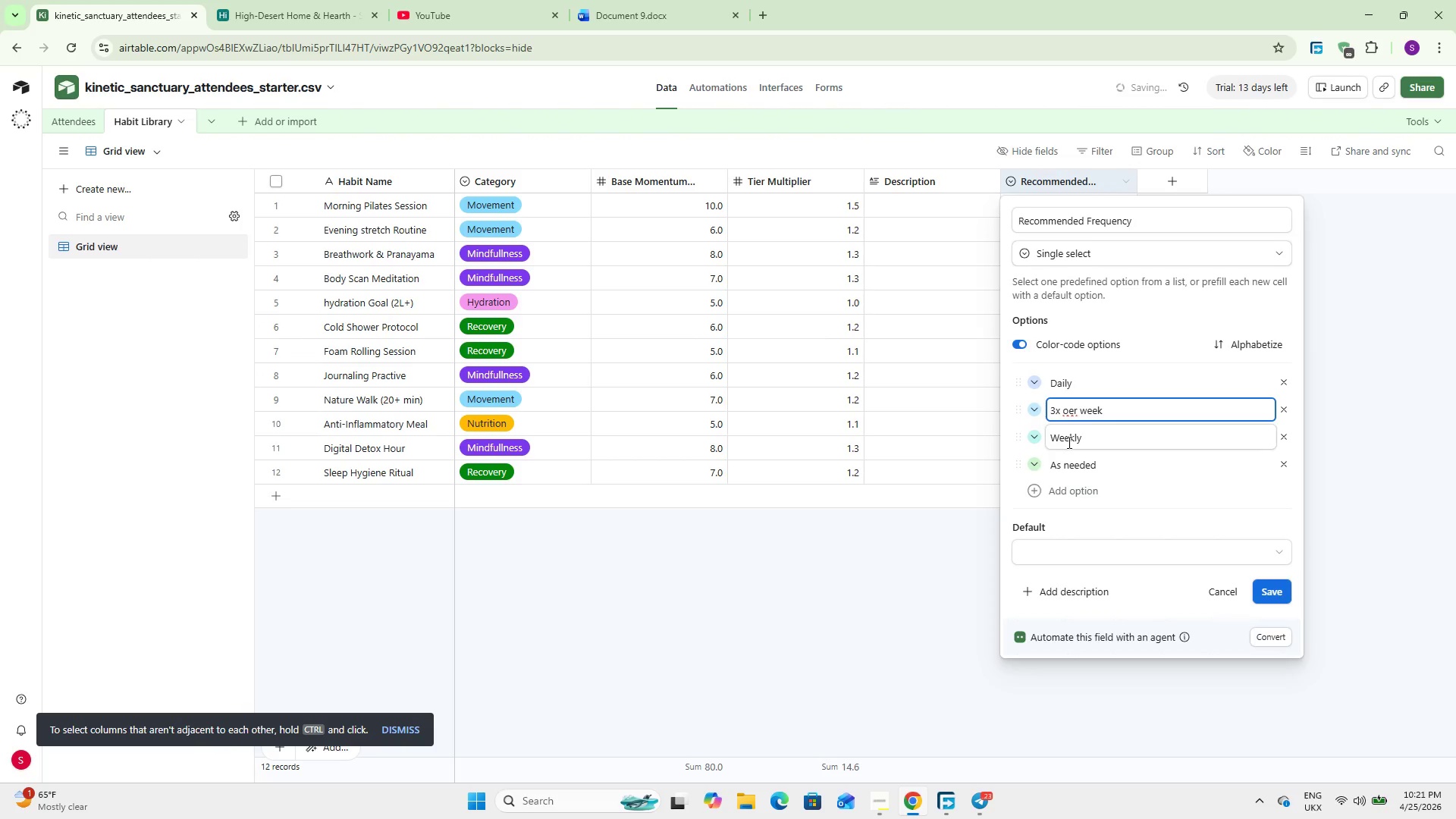 
key(ArrowRight)
 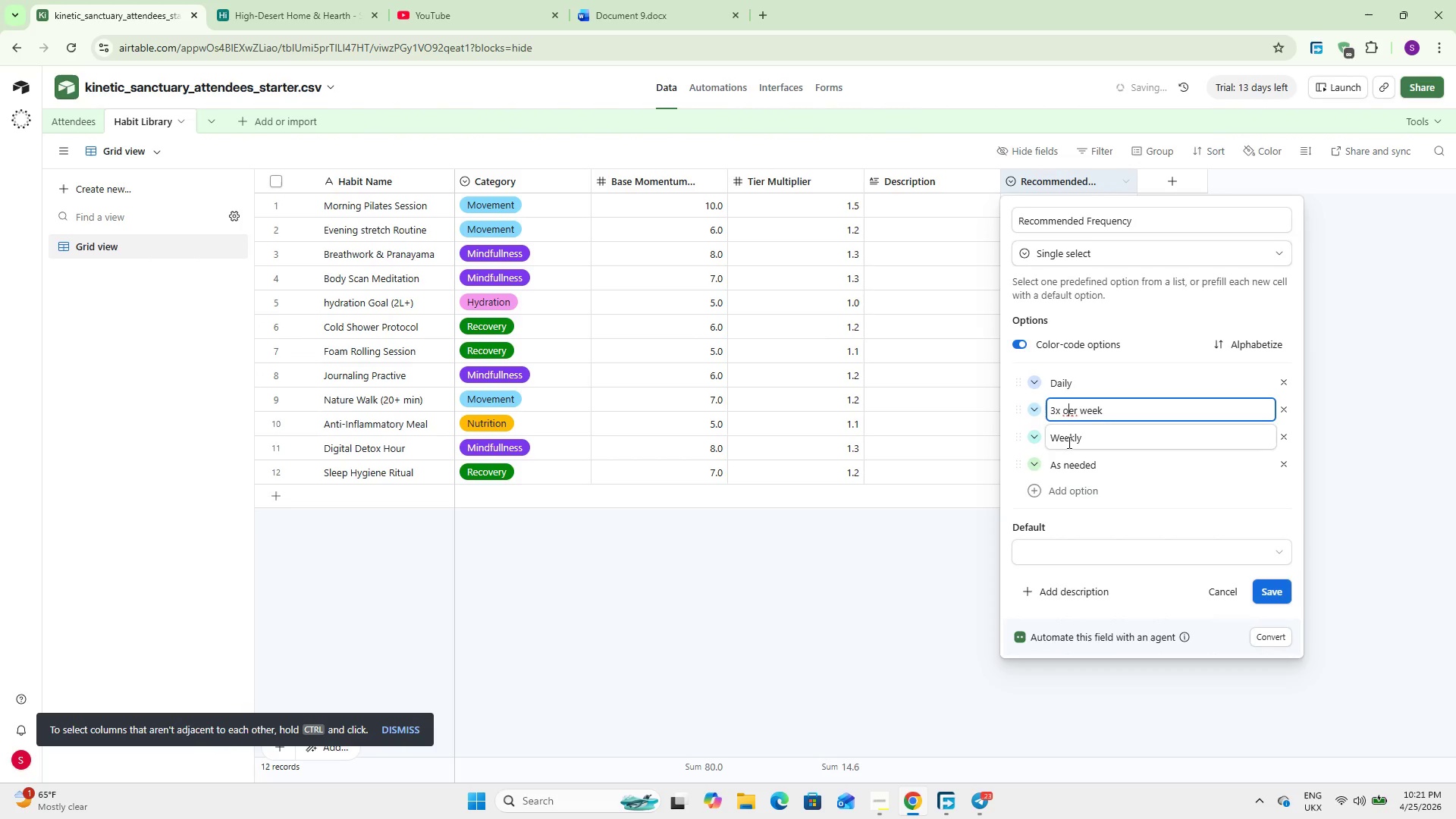 
key(Backspace)
 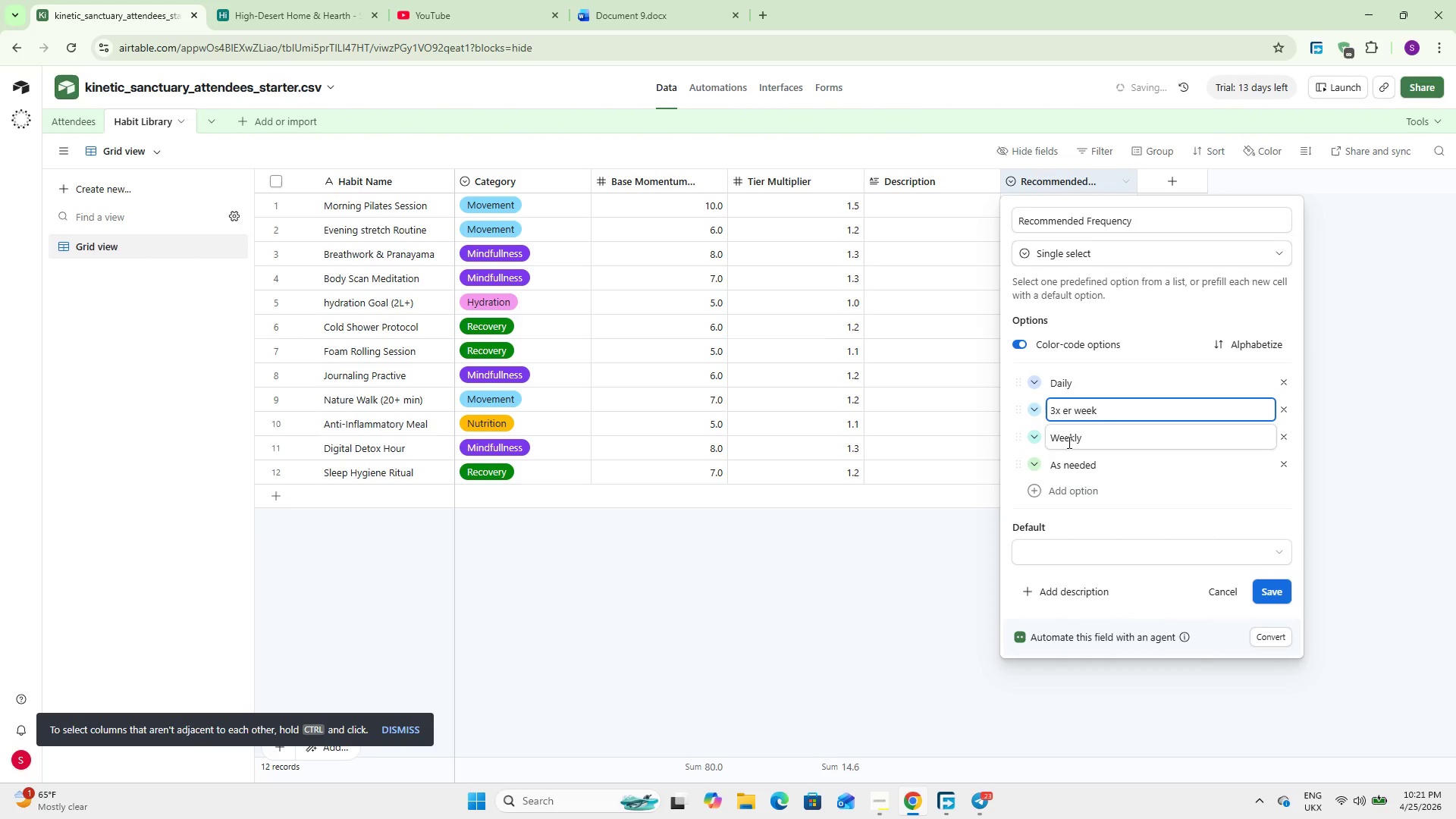 
key(P)
 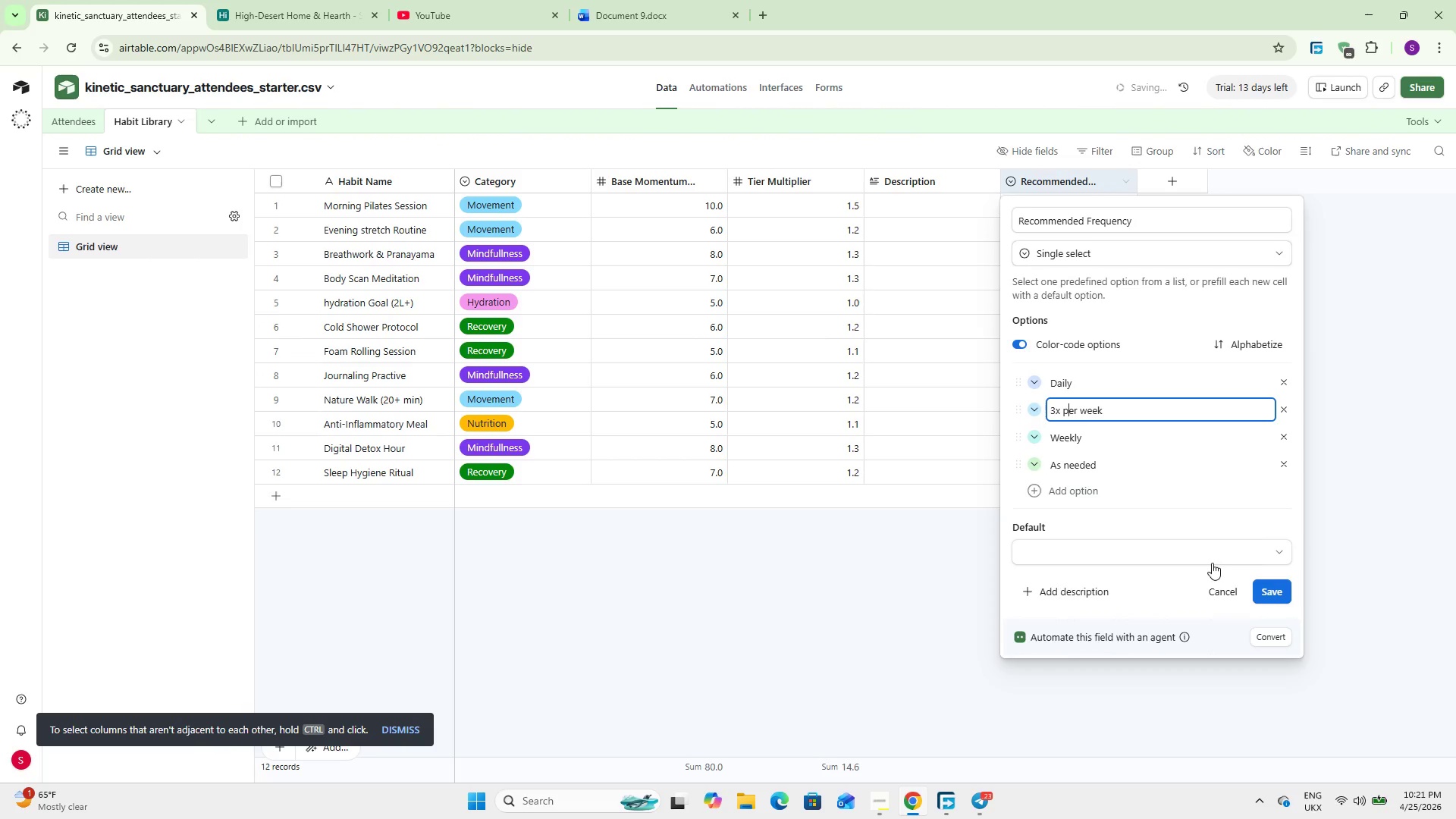 
left_click([1267, 590])
 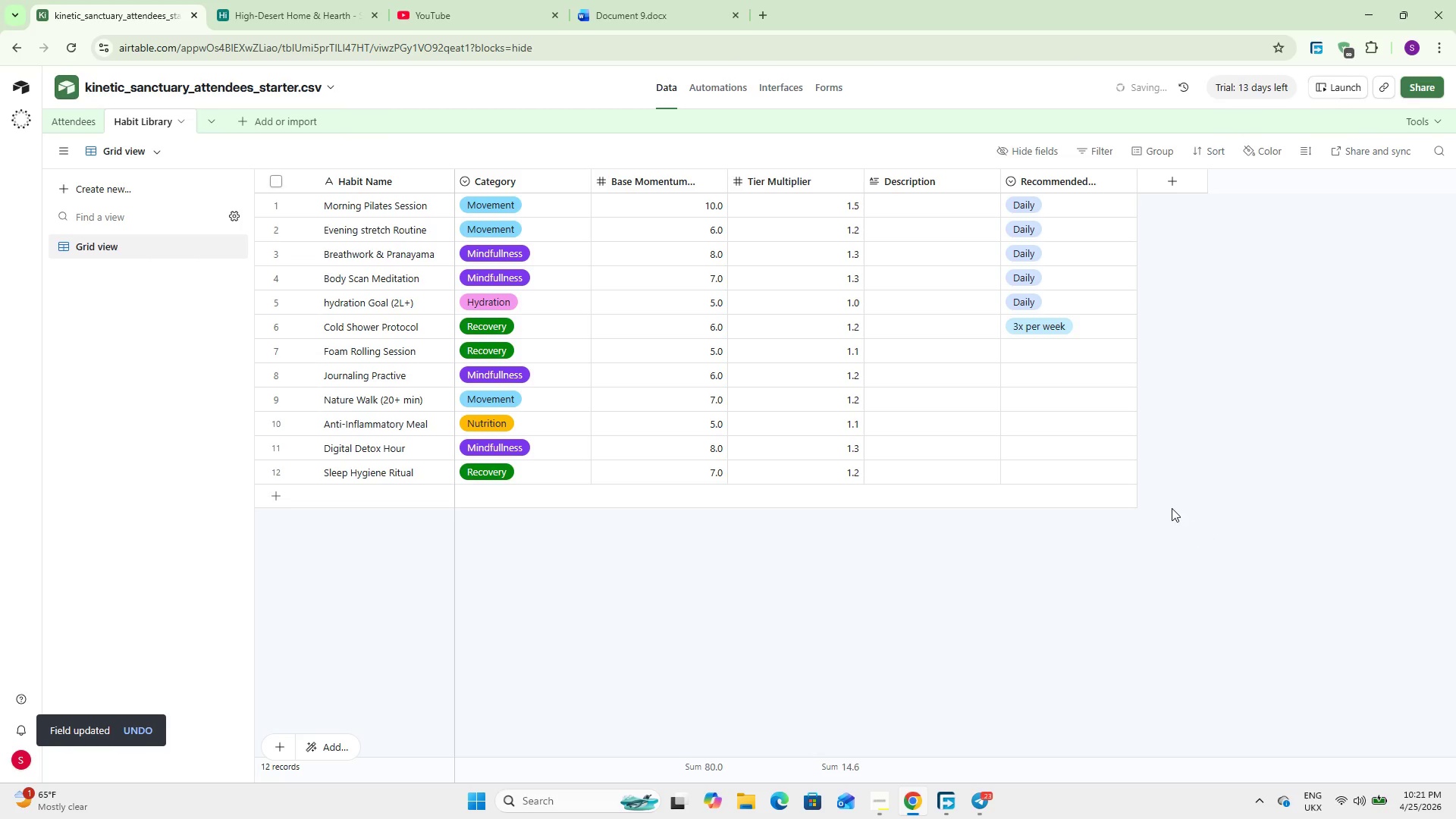 
double_click([1078, 350])
 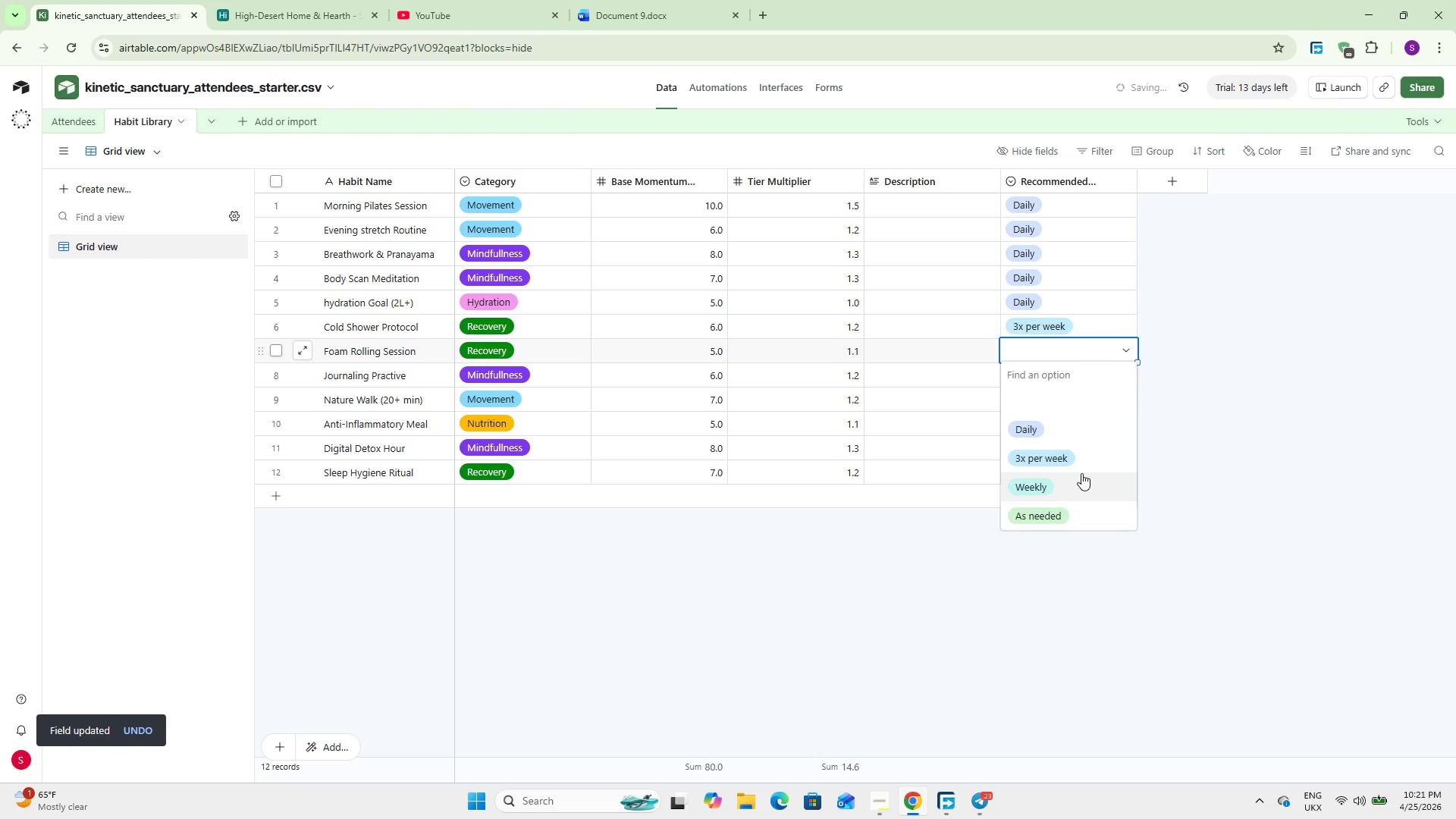 
left_click([1081, 463])
 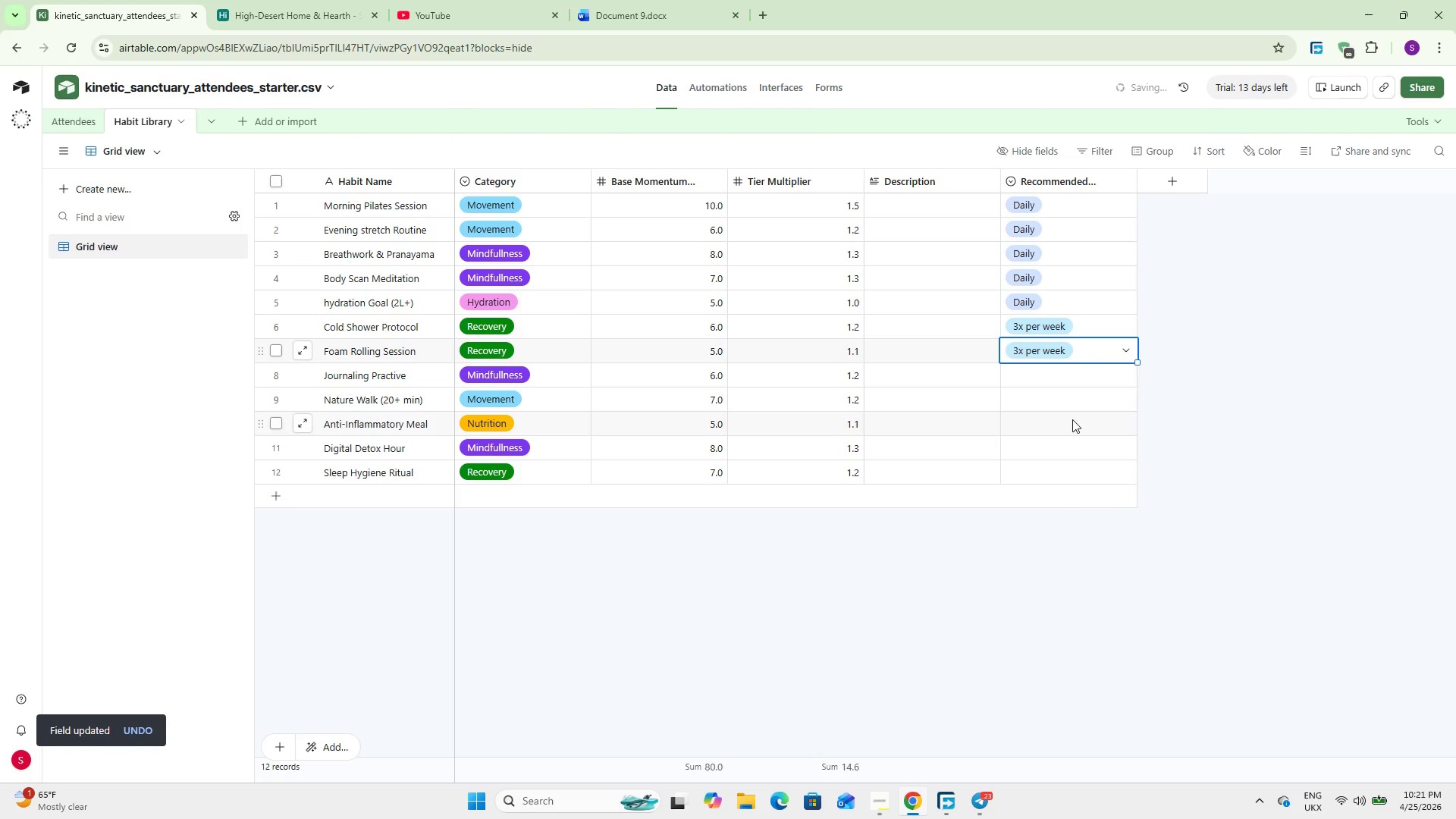 
double_click([1099, 381])
 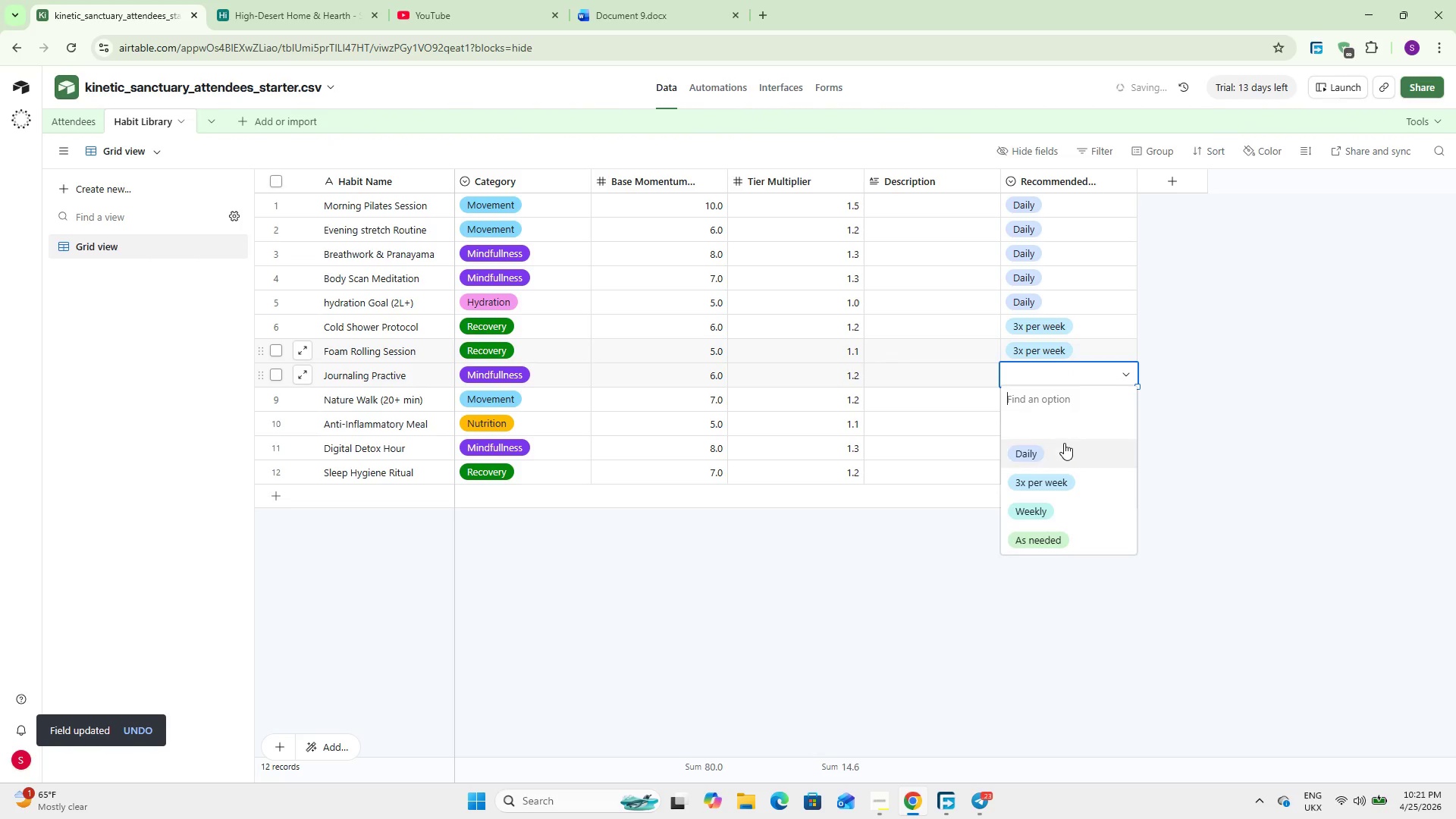 
left_click([1062, 445])
 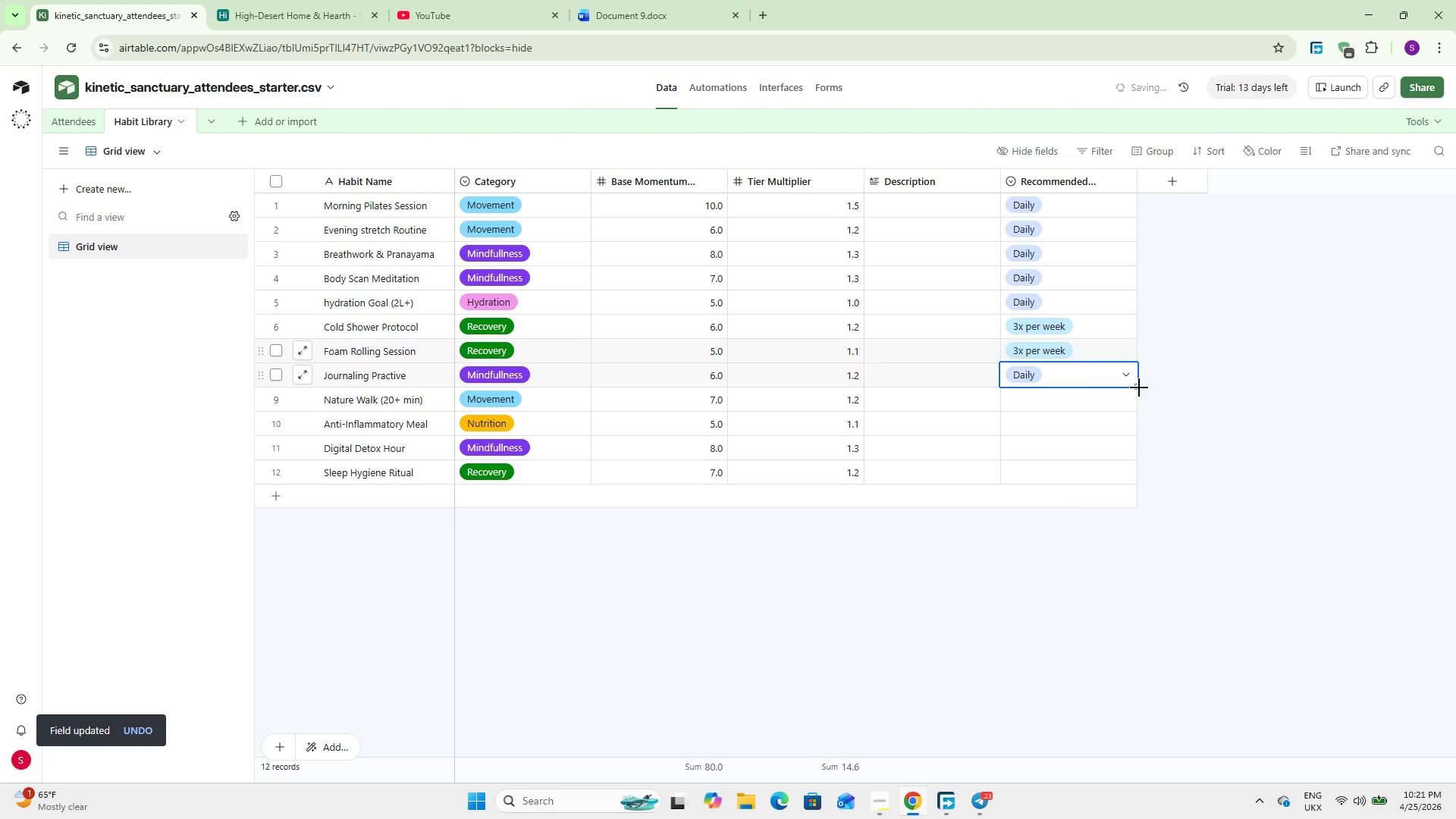 
left_click_drag(start_coordinate=[1138, 388], to_coordinate=[1135, 462])
 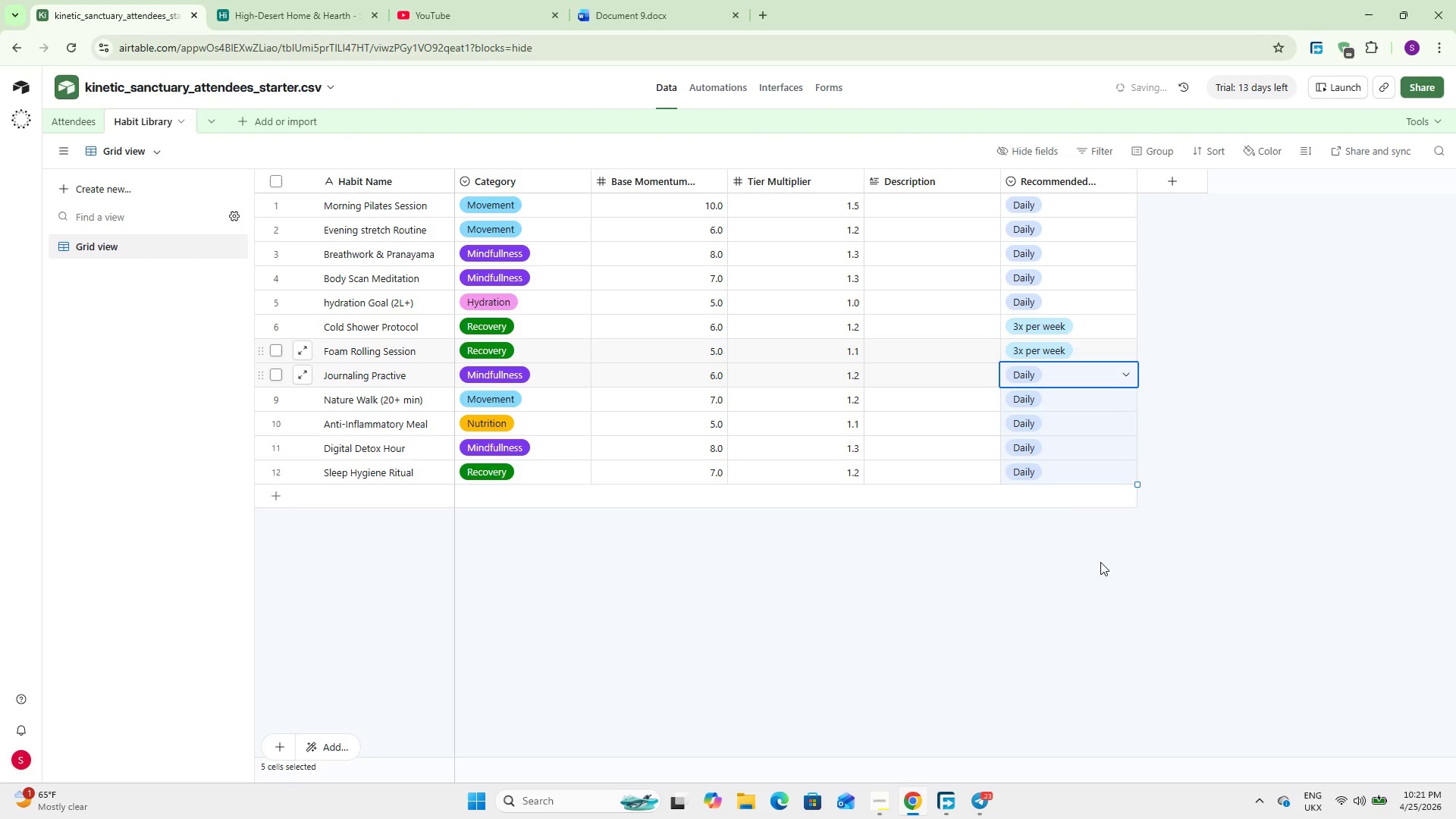 
left_click([1100, 562])
 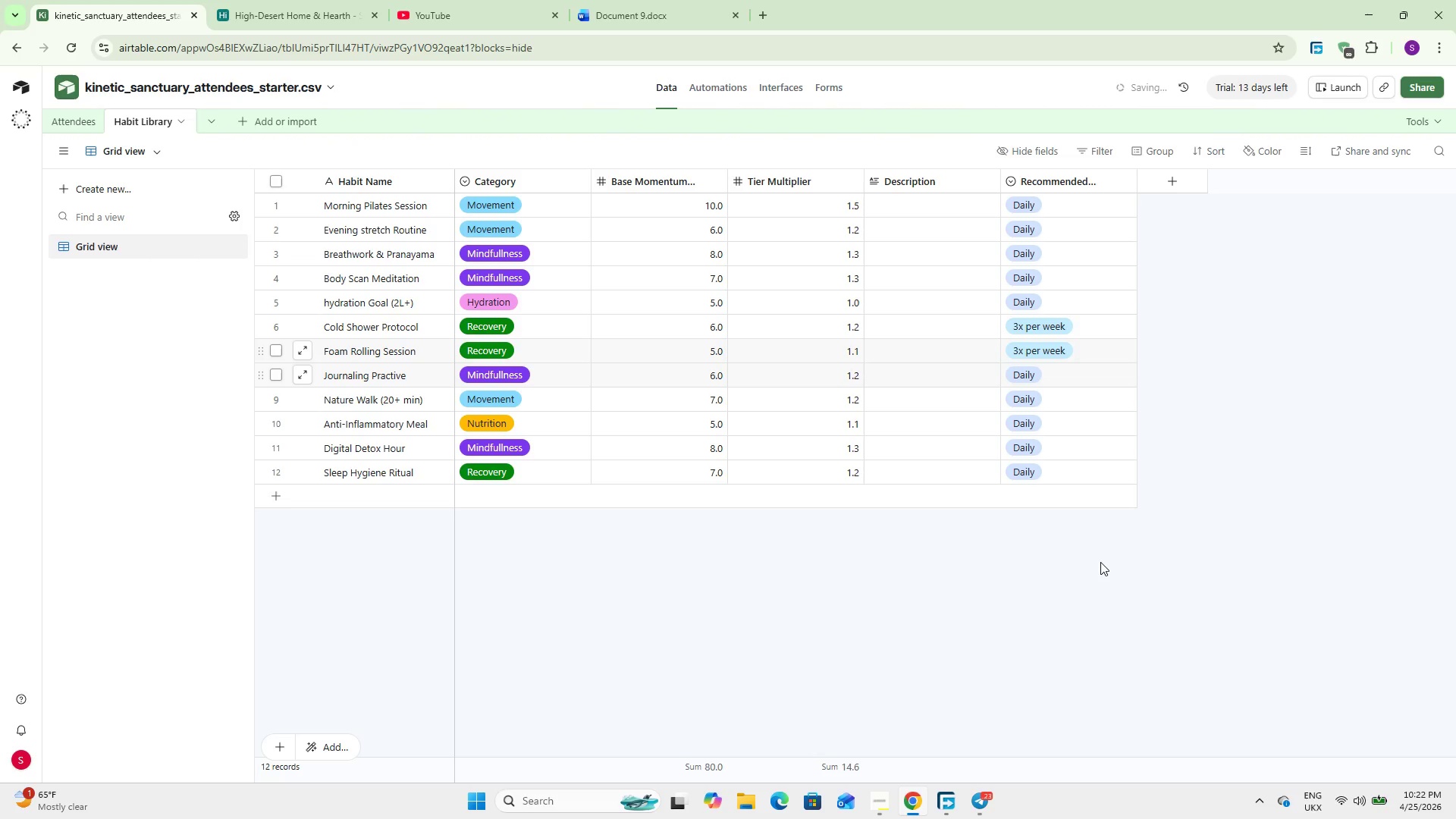 
wait(34.48)
 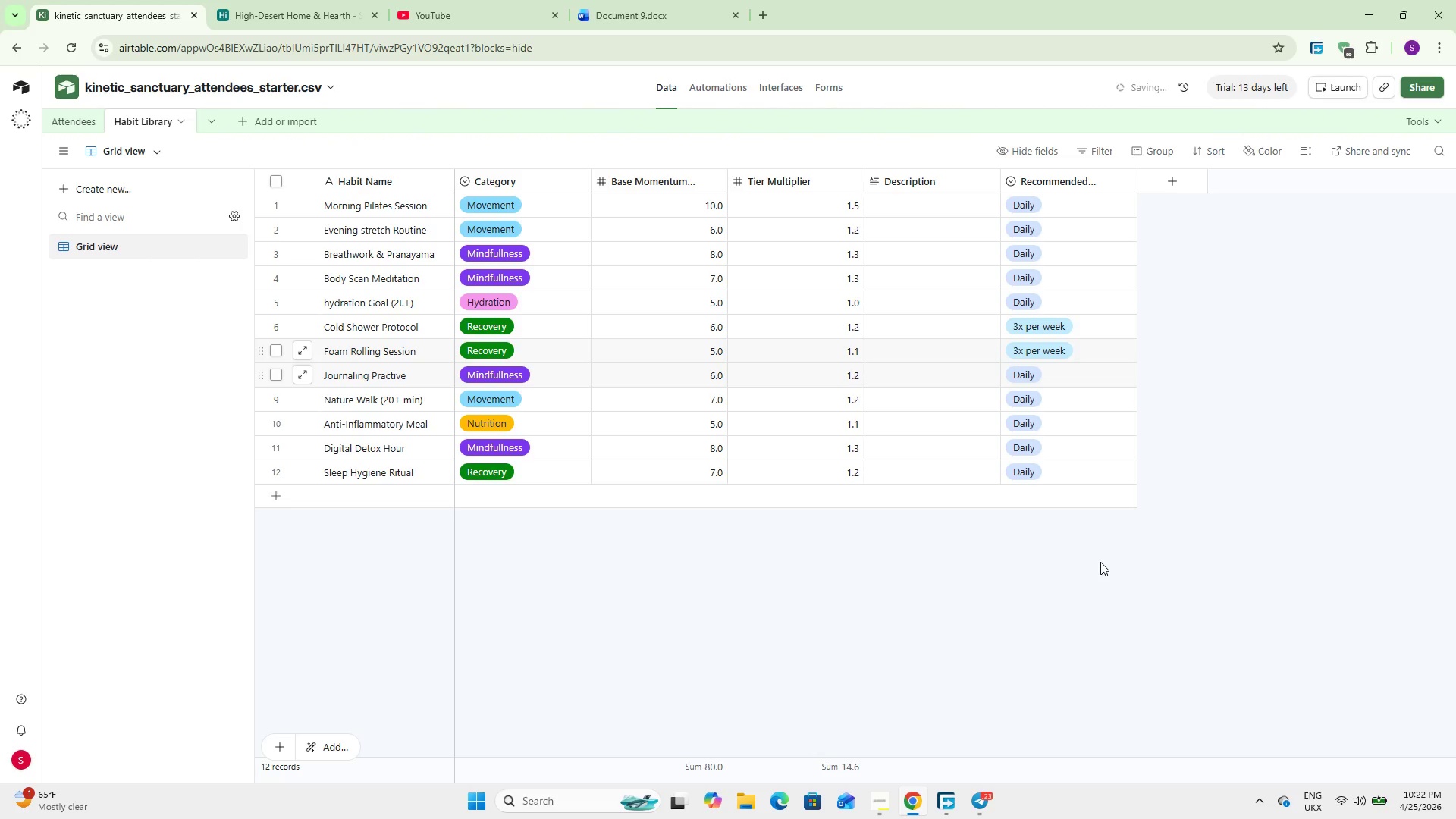 
left_click([240, 118])
 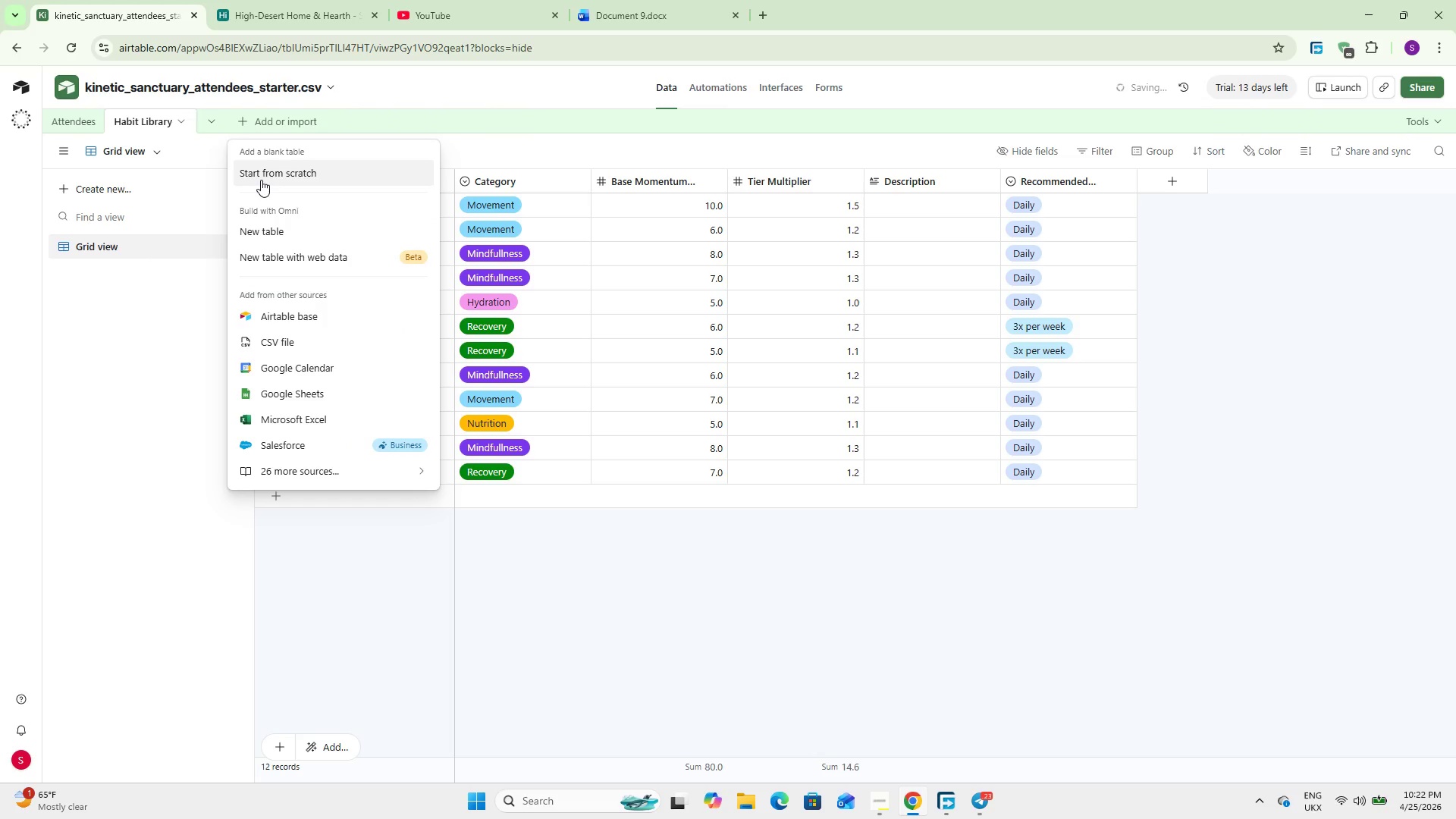 
left_click([259, 178])
 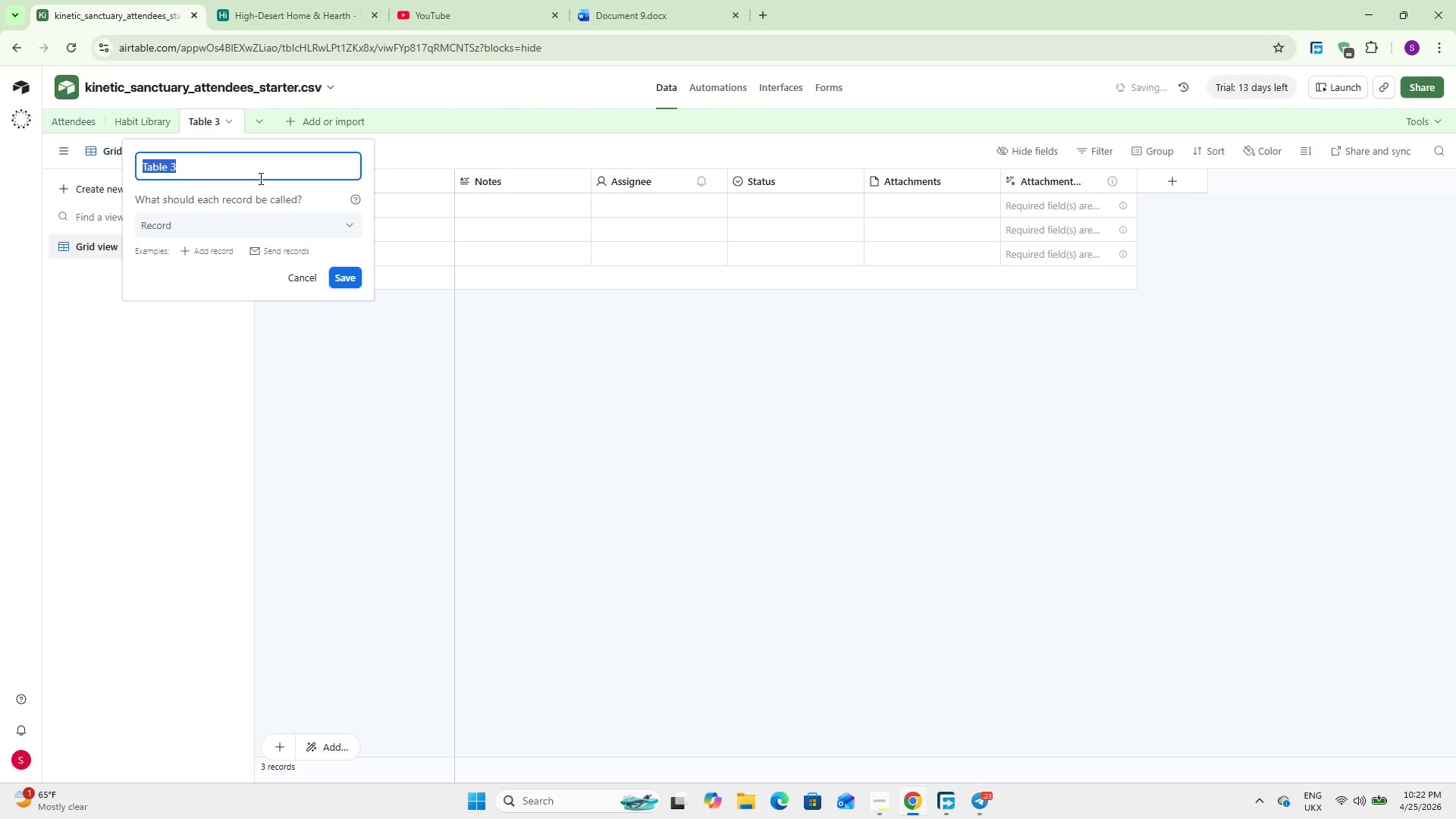 
type(Daily N)
key(Backspace)
type(Momentum Logs)
 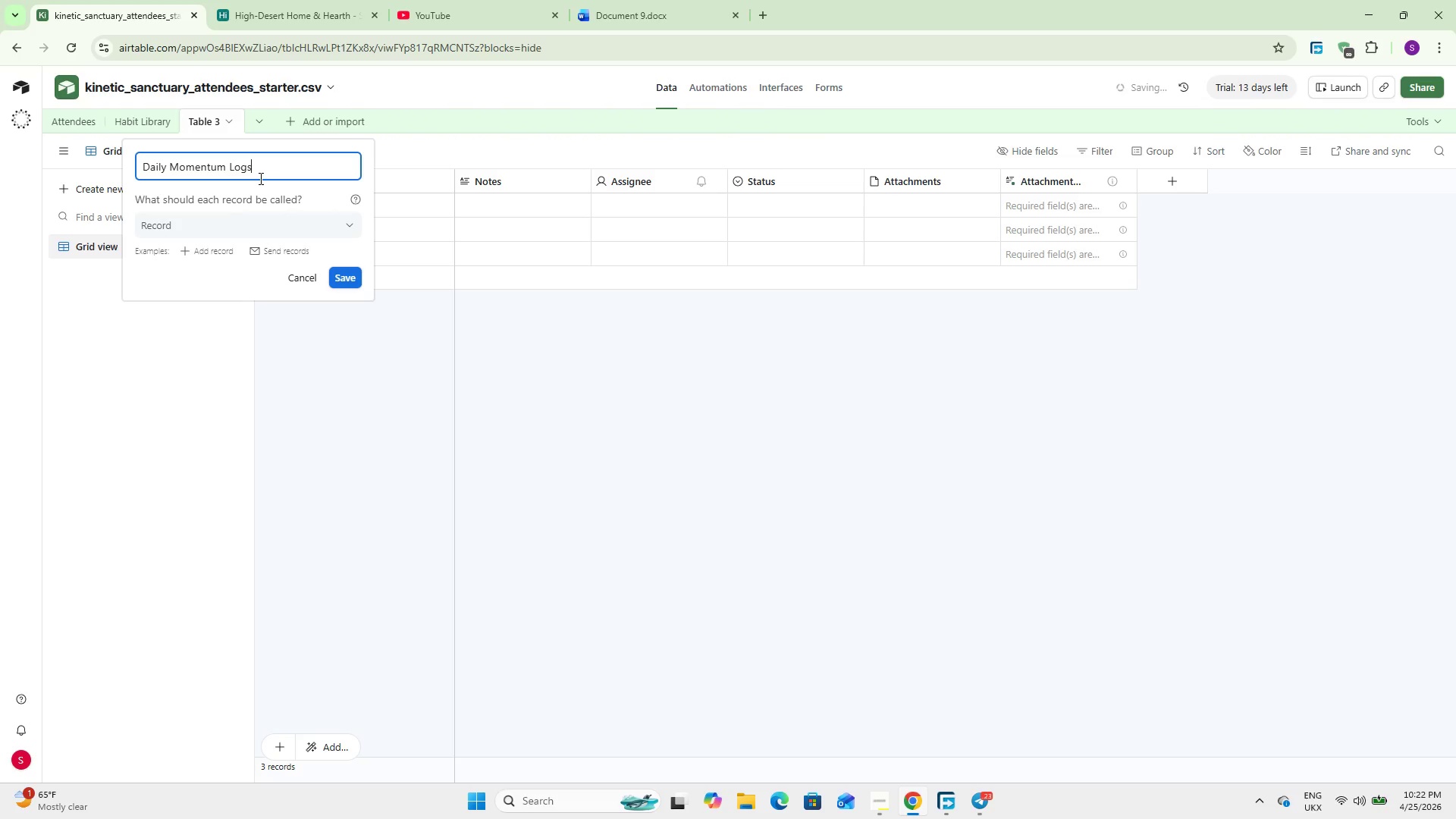 
left_click([340, 268])
 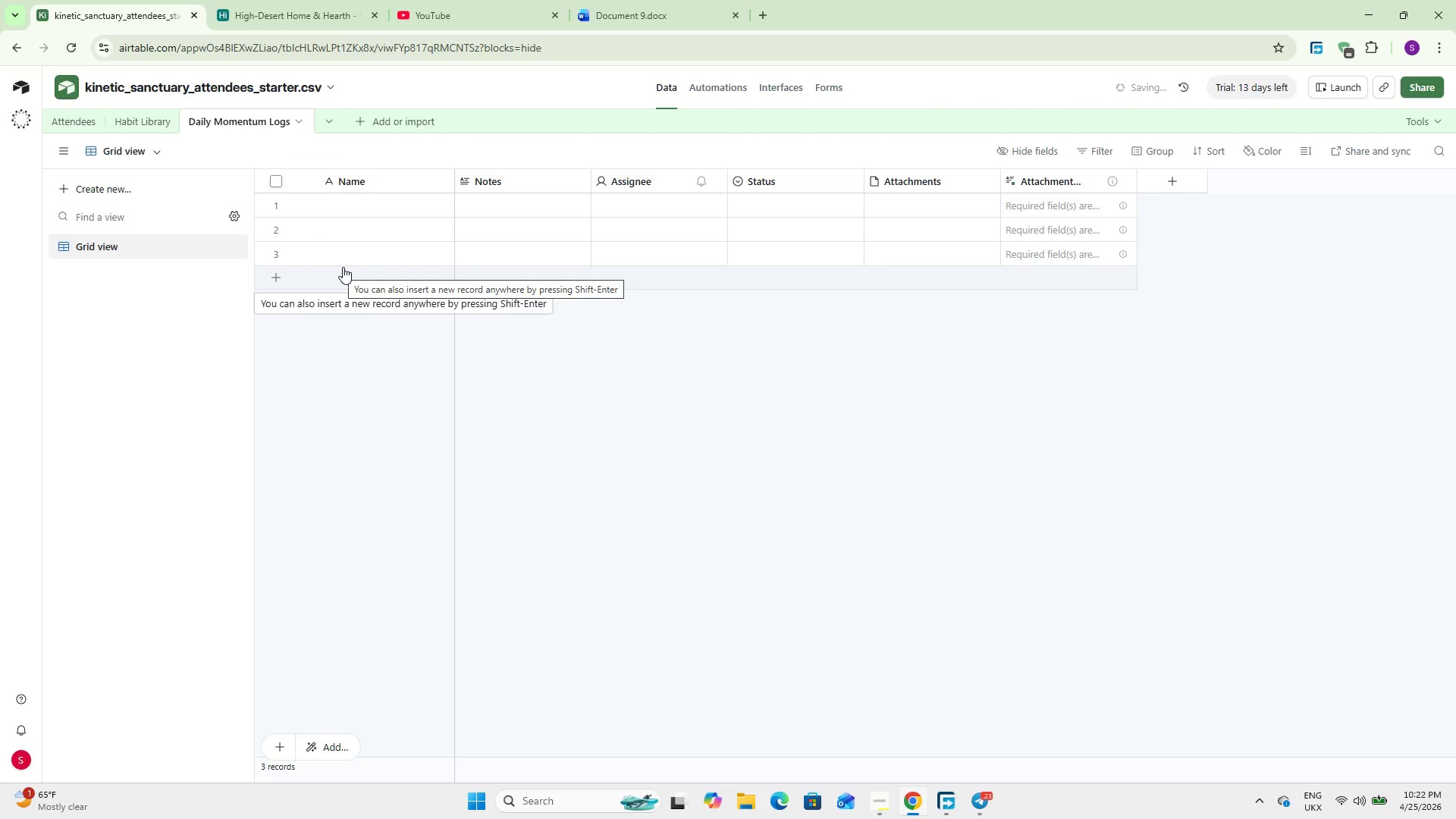 
wait(5.02)
 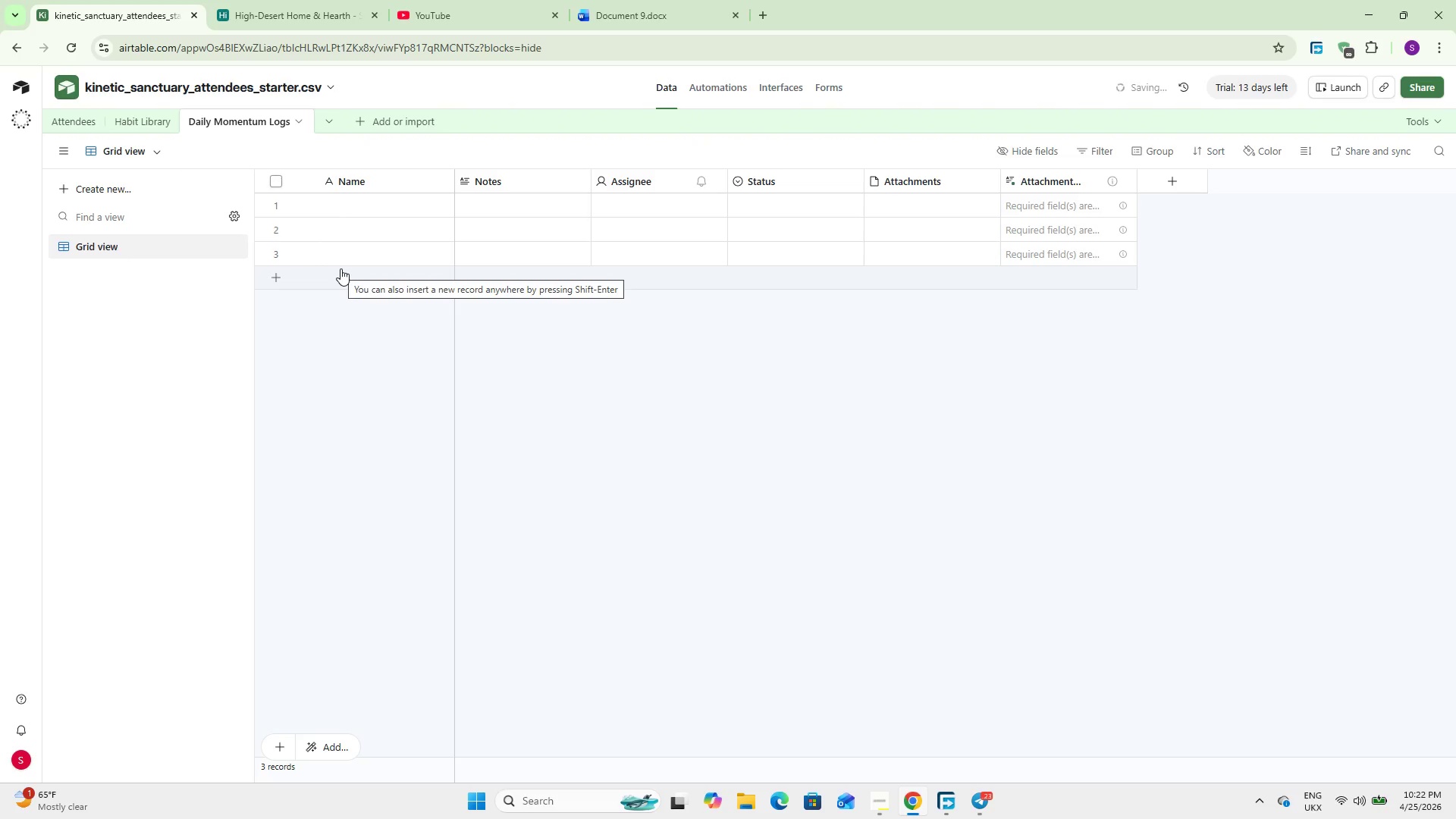 
double_click([386, 187])
 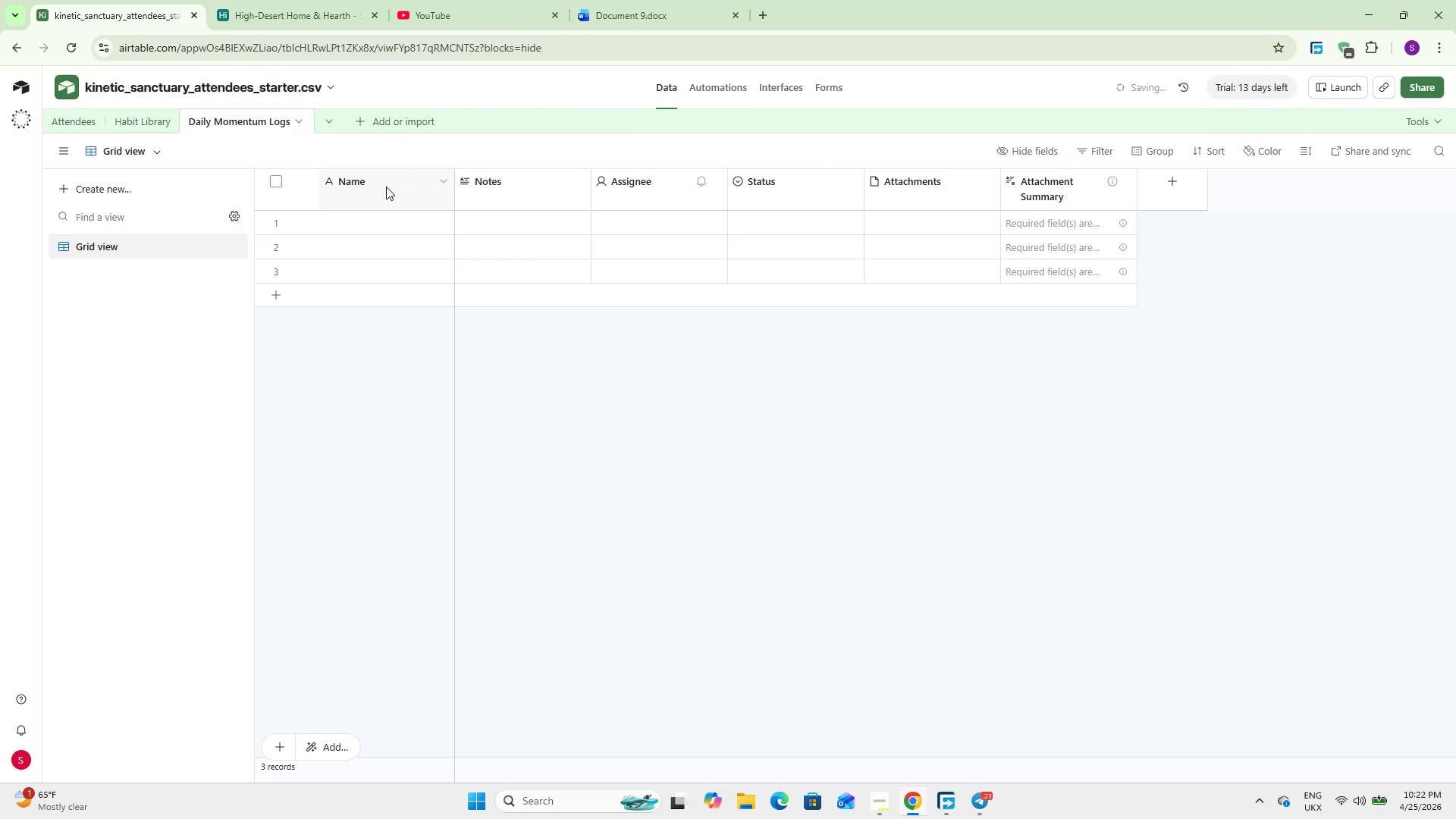 
double_click([386, 187])
 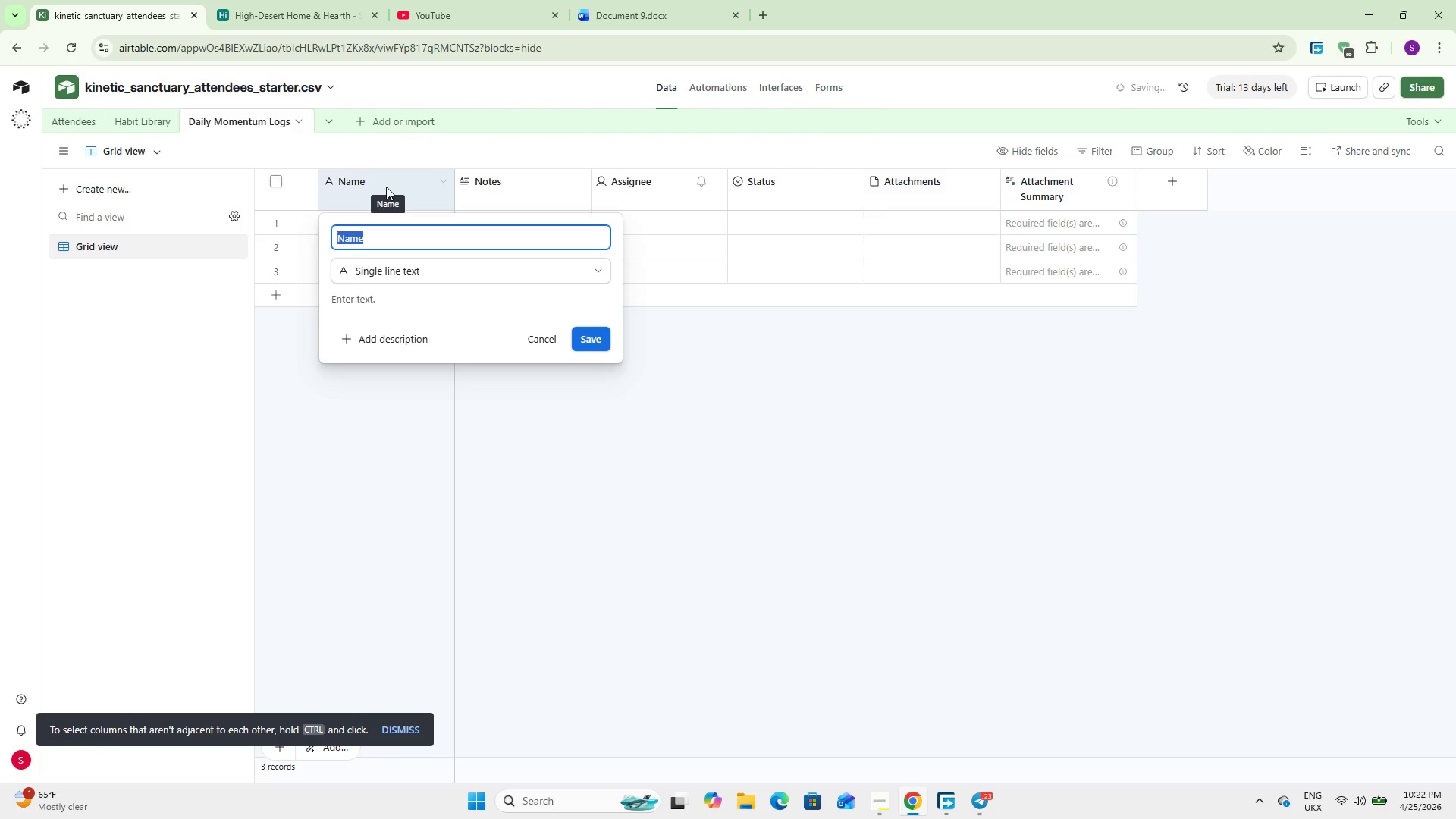 
type(Log Entry ID)
 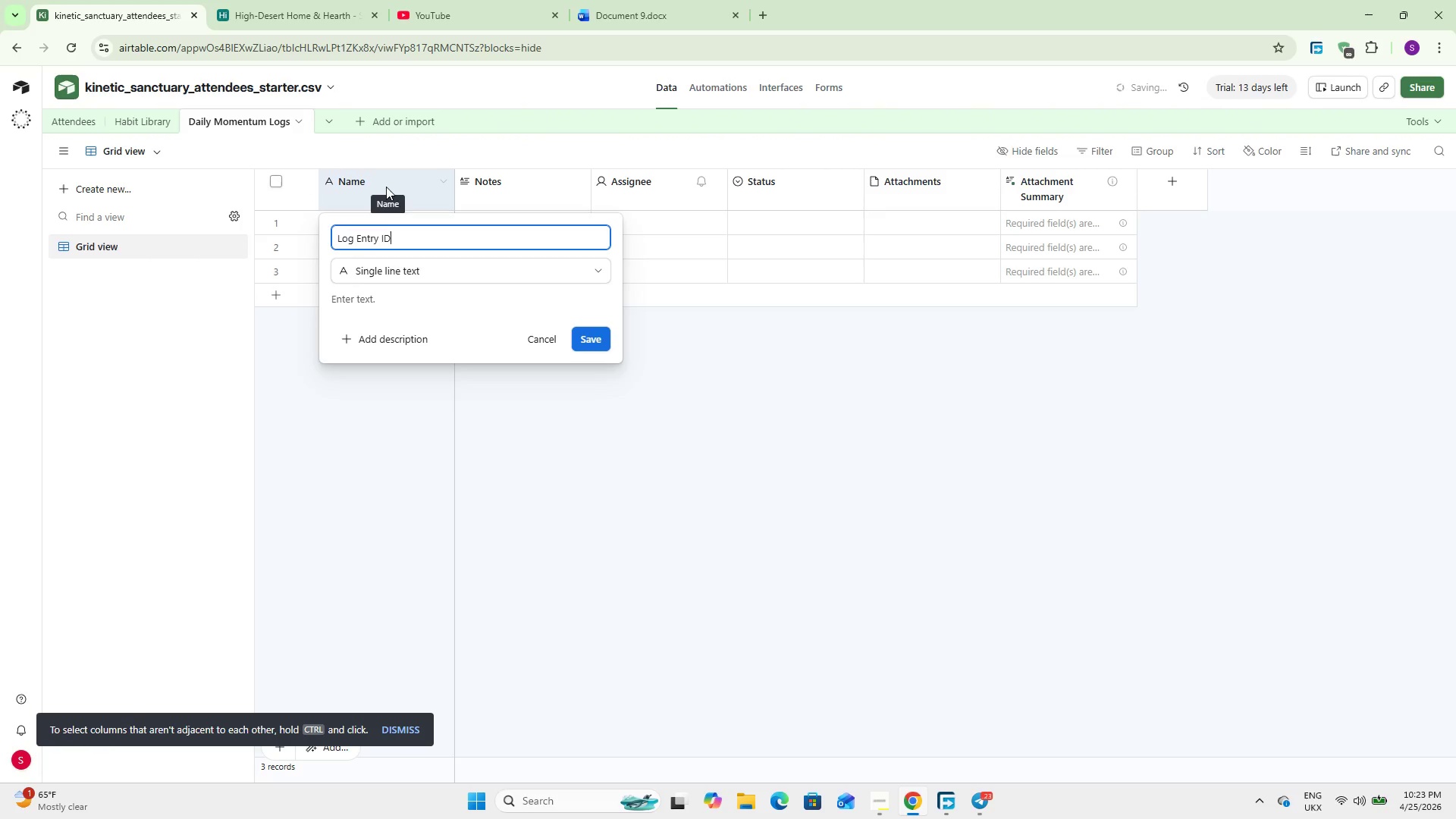 
left_click([404, 268])
 